 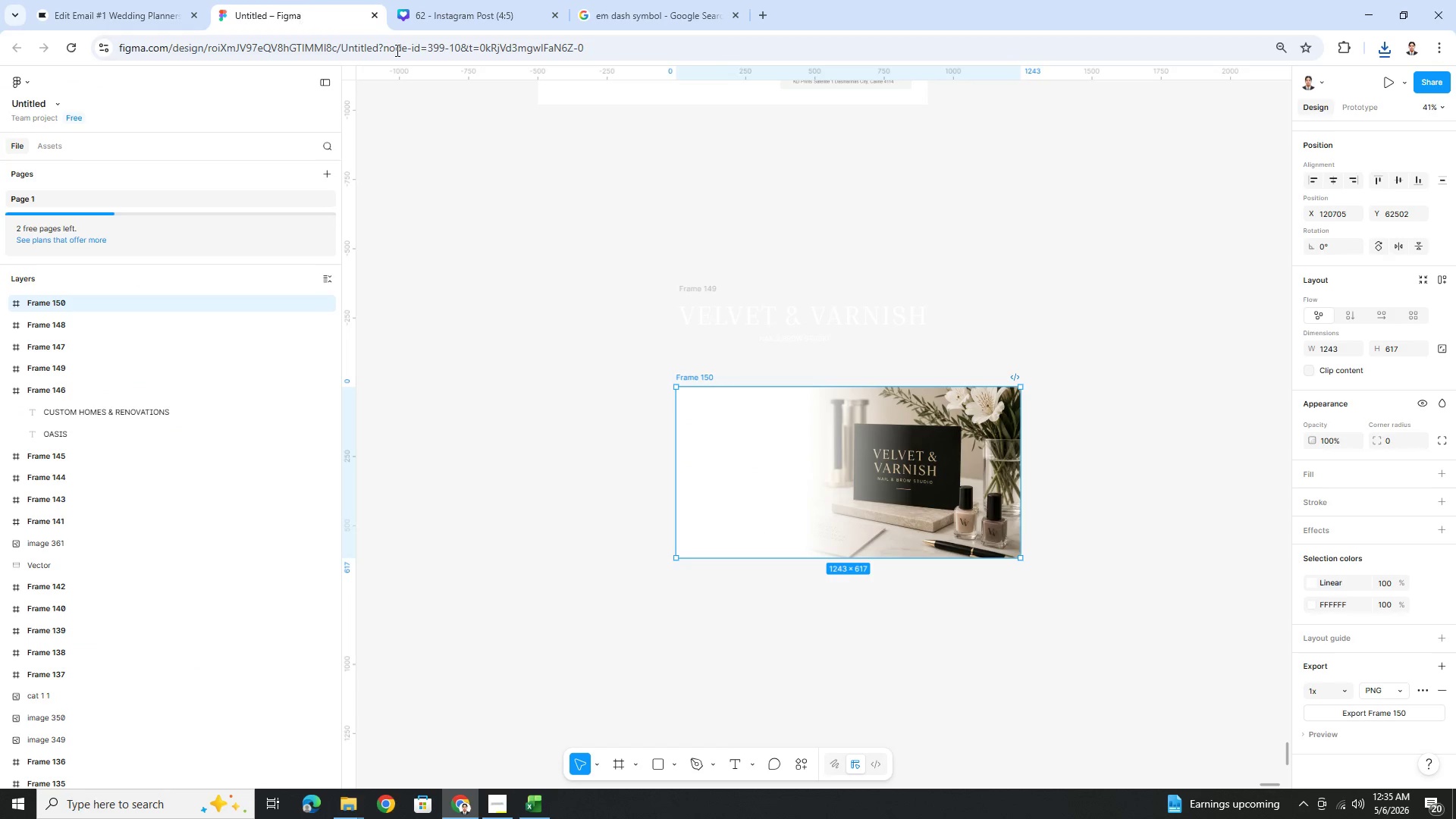 
left_click([945, 429])
 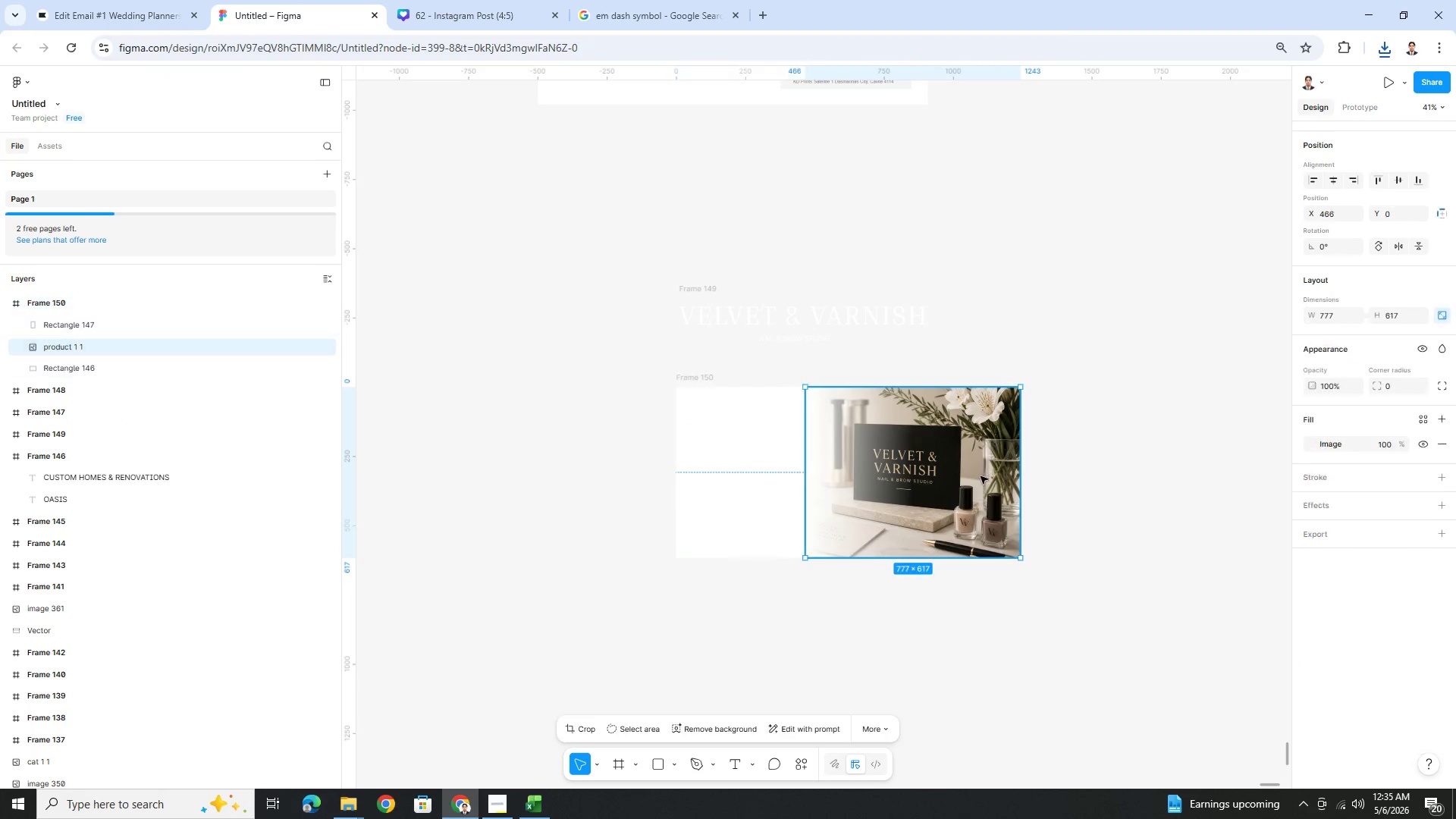 
left_click_drag(start_coordinate=[977, 478], to_coordinate=[1161, 329])
 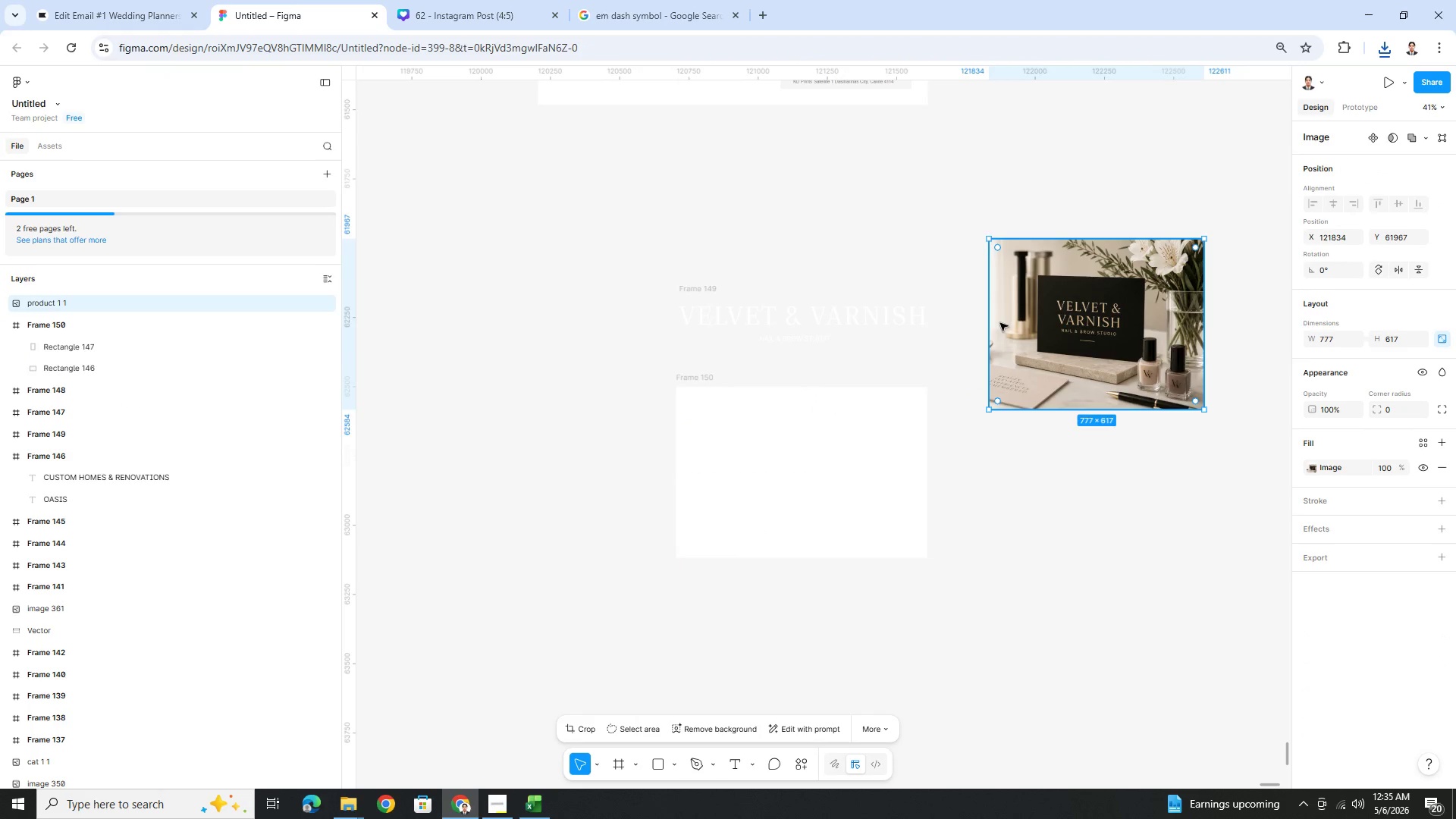 
double_click([1027, 318])
 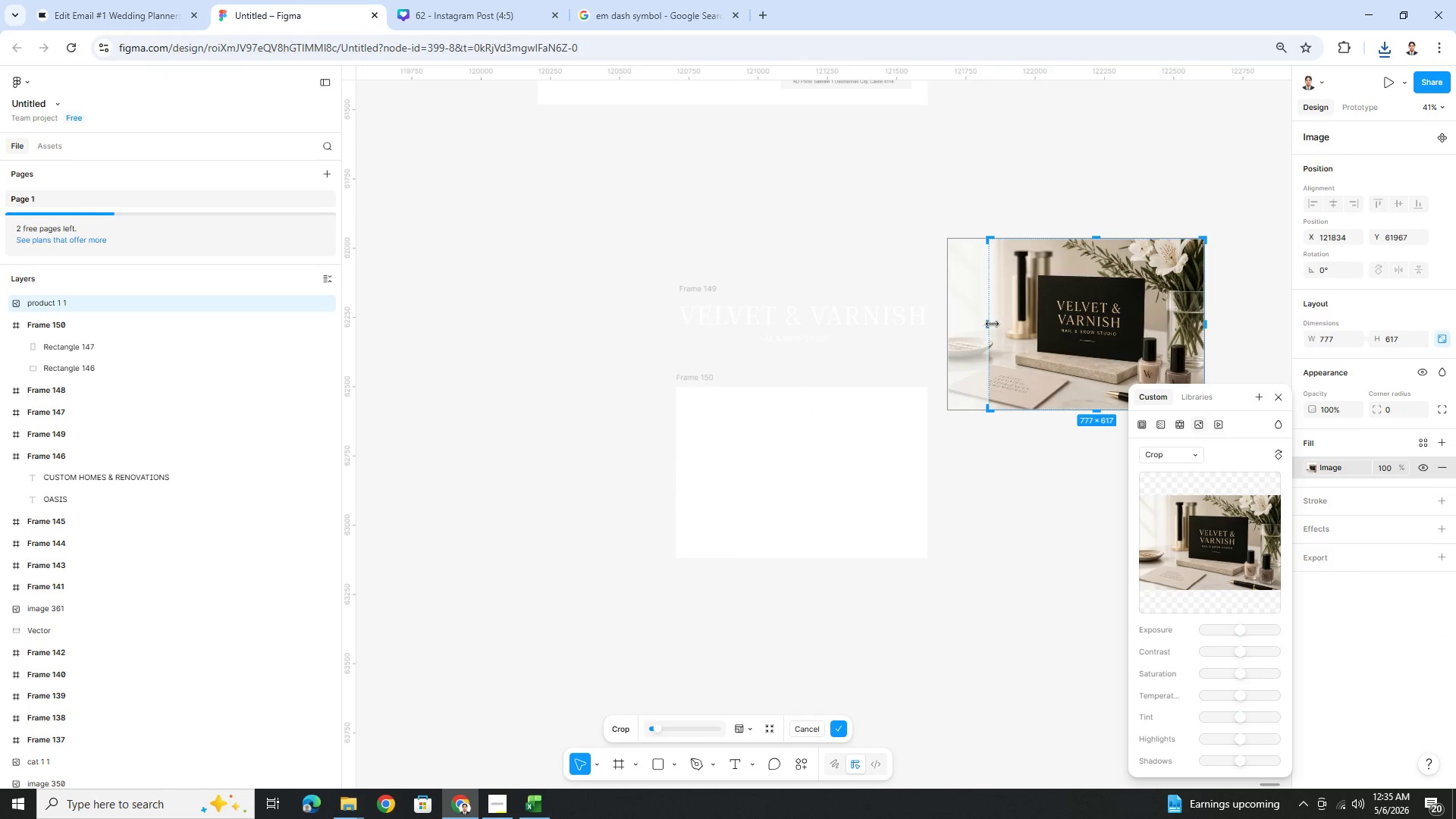 
left_click_drag(start_coordinate=[993, 324], to_coordinate=[944, 319])
 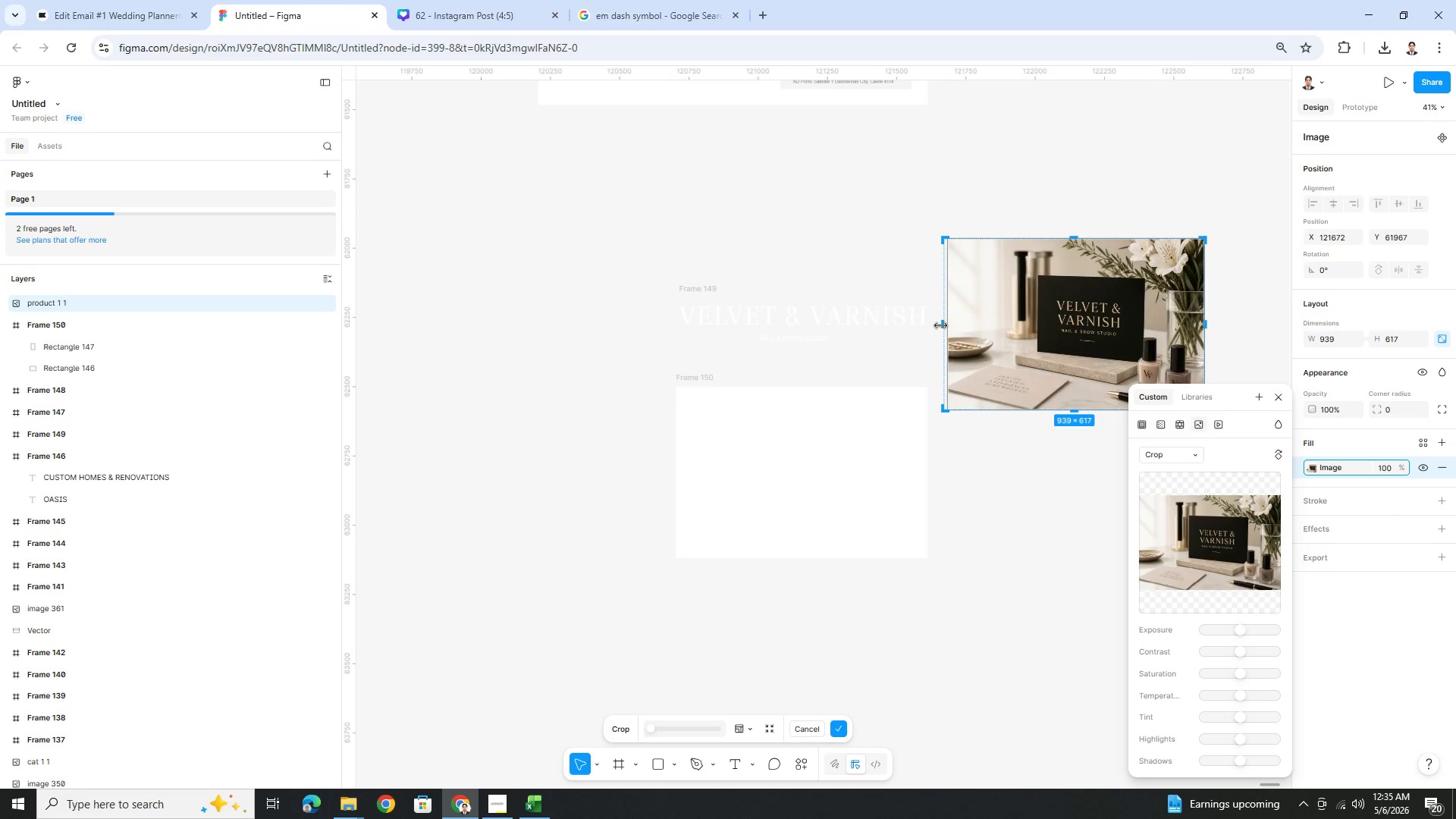 
left_click_drag(start_coordinate=[942, 325], to_coordinate=[949, 325])
 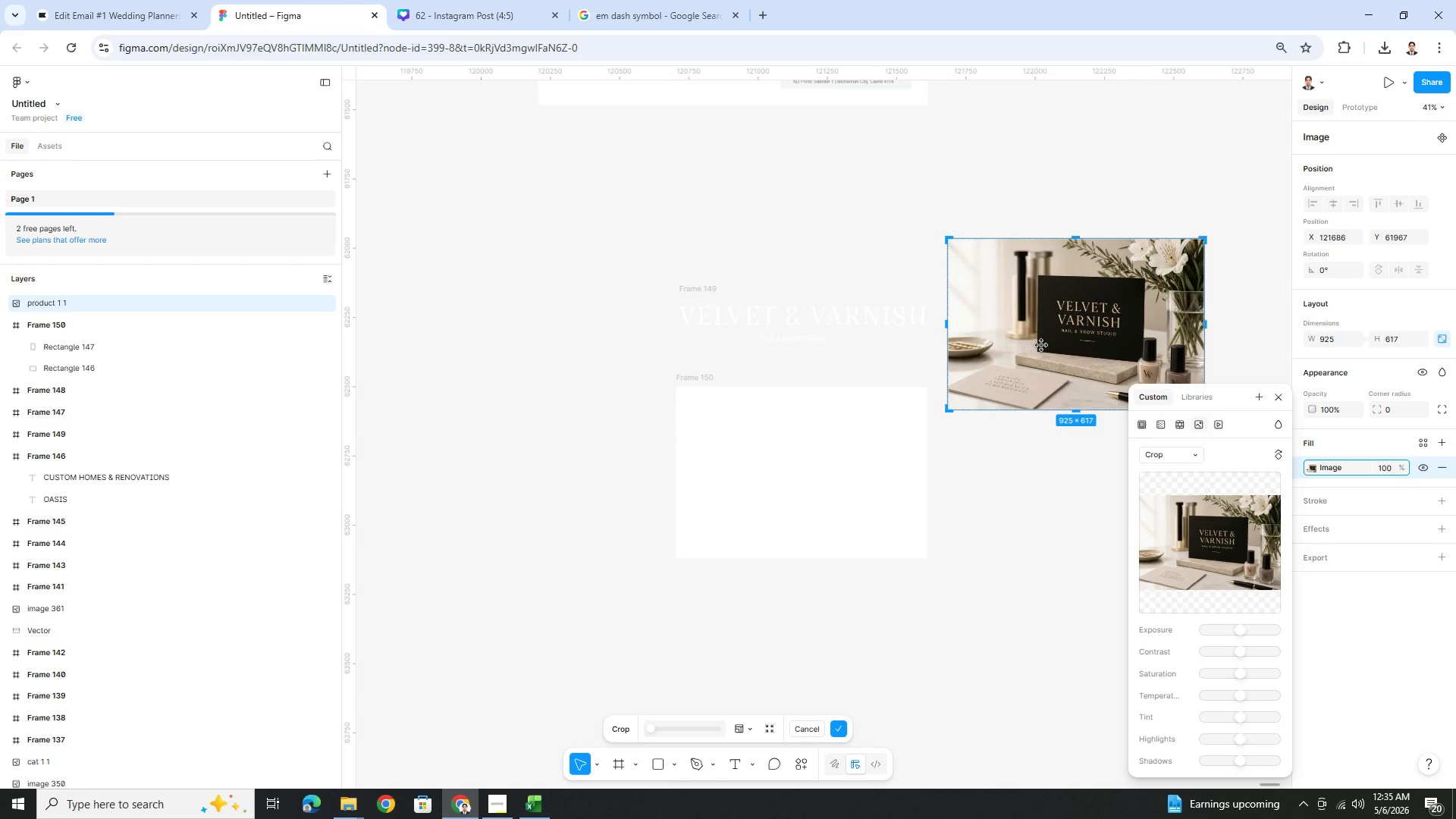 
key(Shift+ShiftRight)
 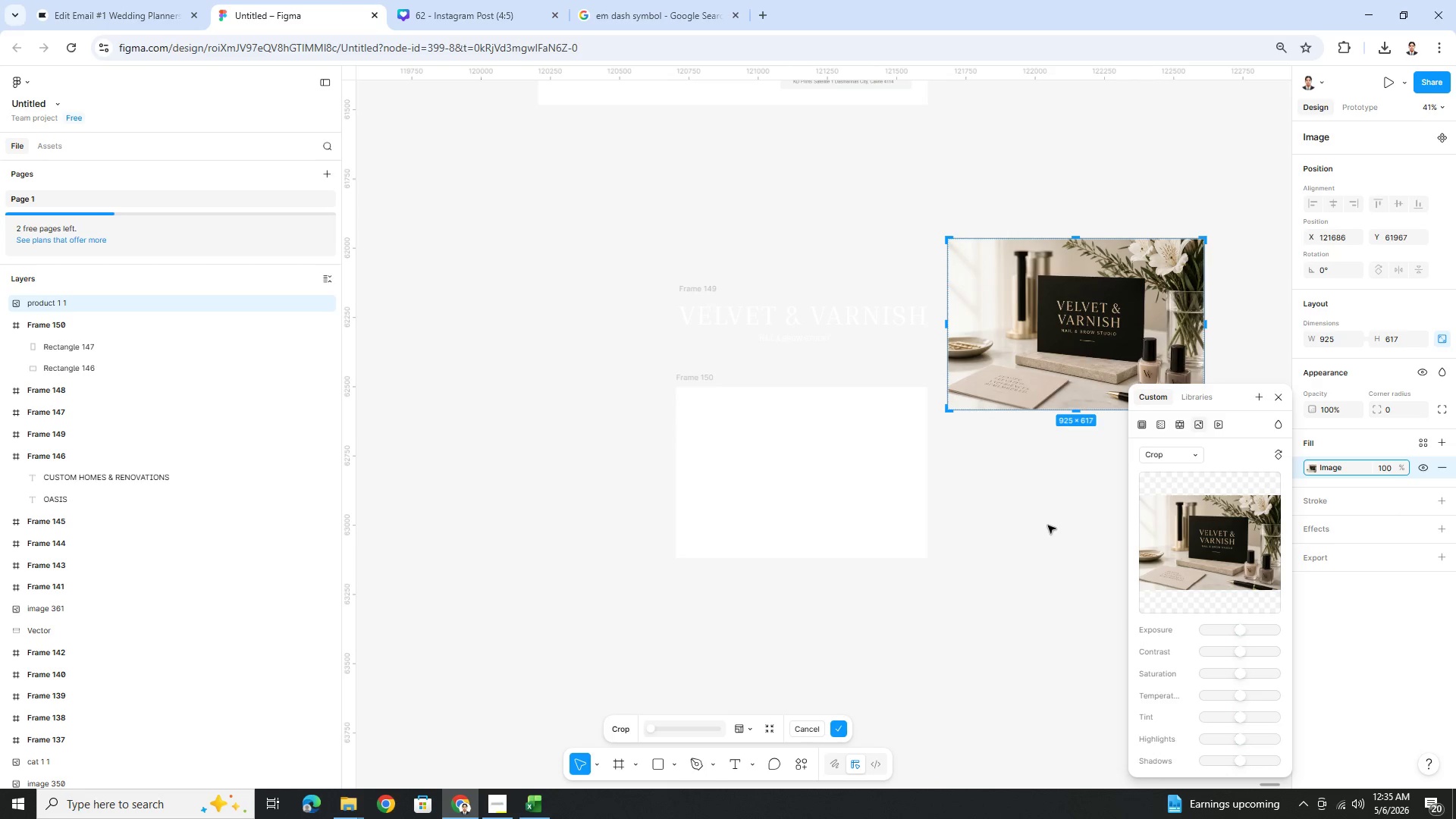 
left_click([1050, 525])
 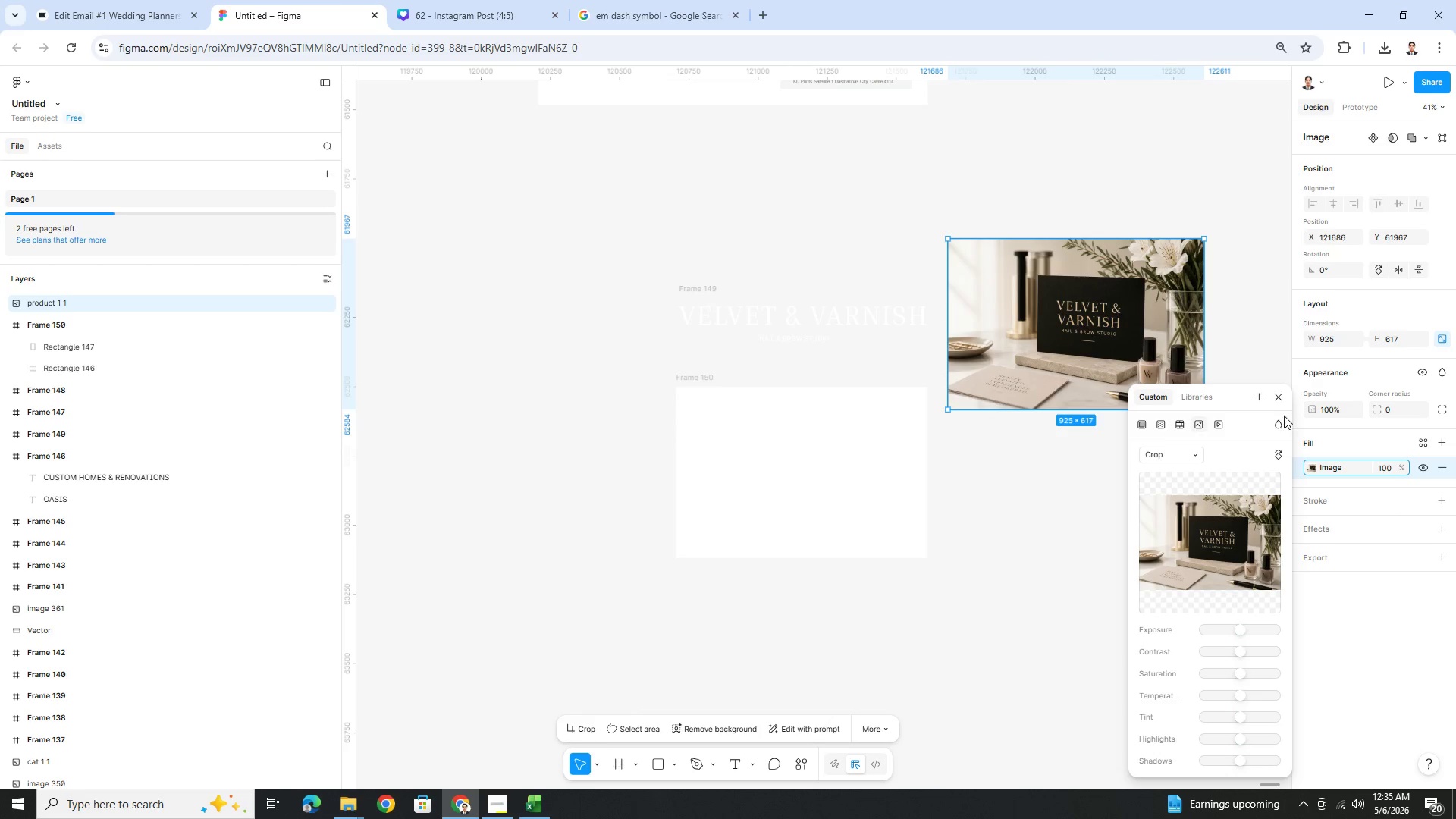 
left_click([1282, 397])
 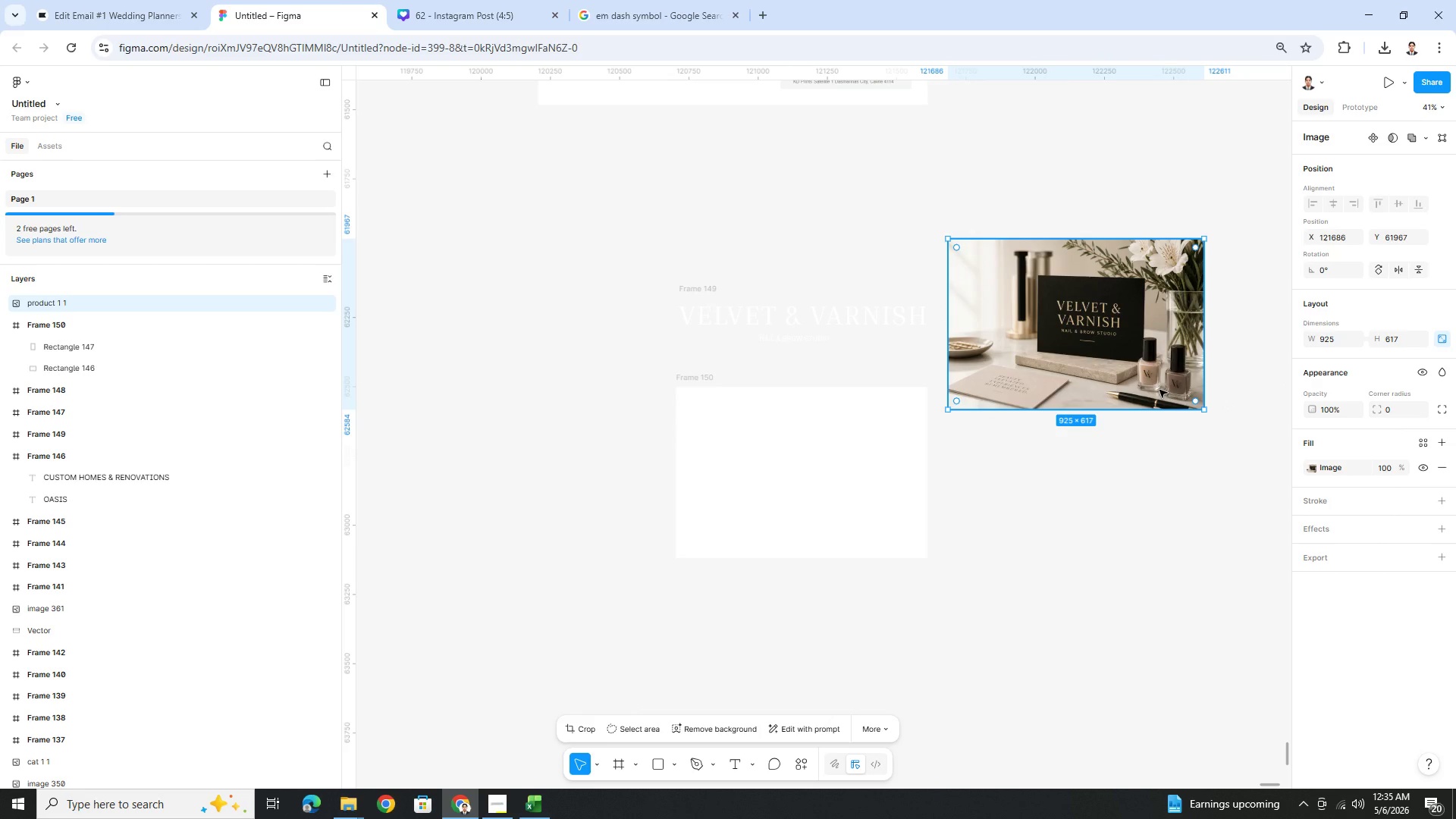 
wait(10.27)
 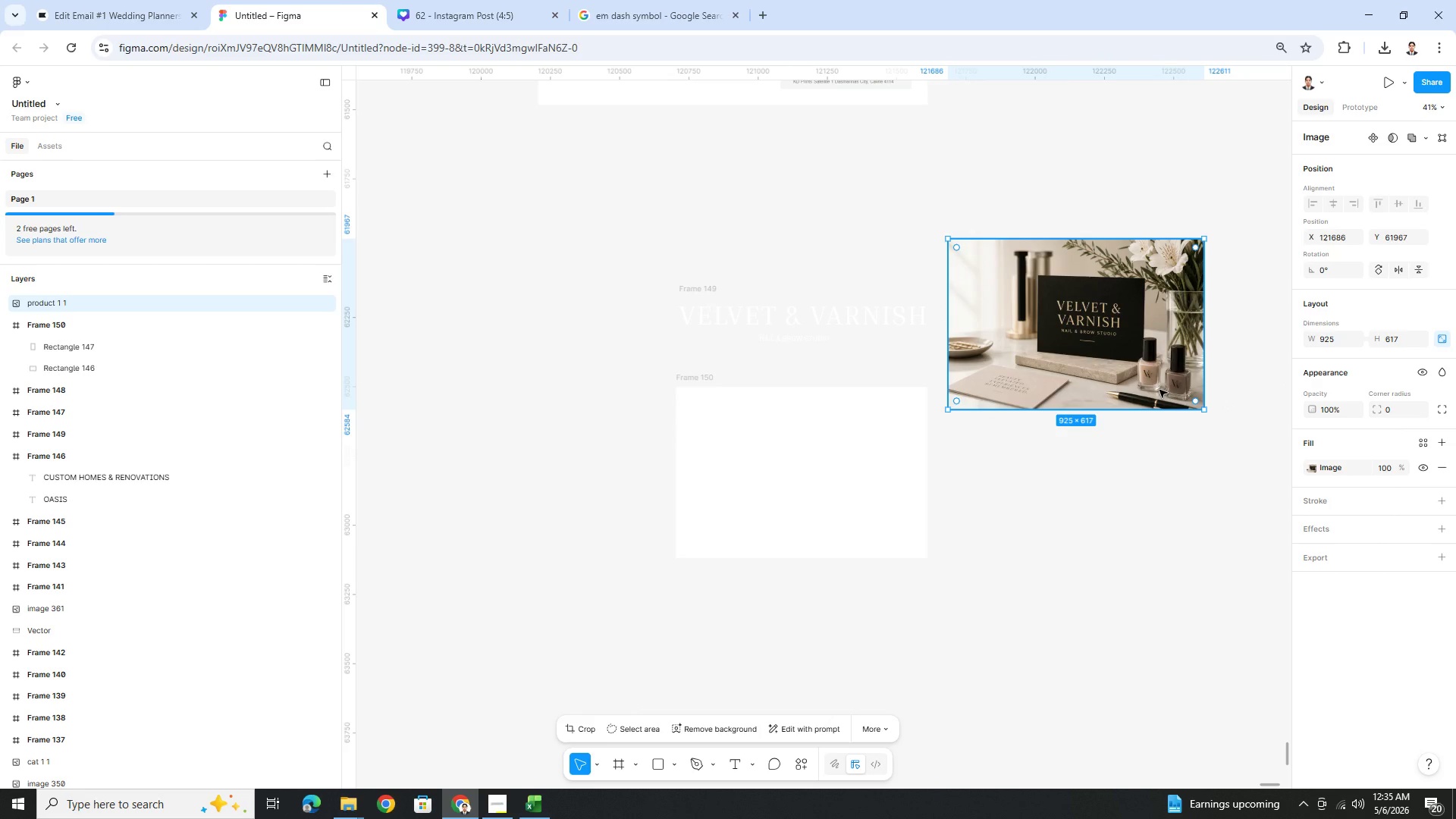 
left_click([654, 762])
 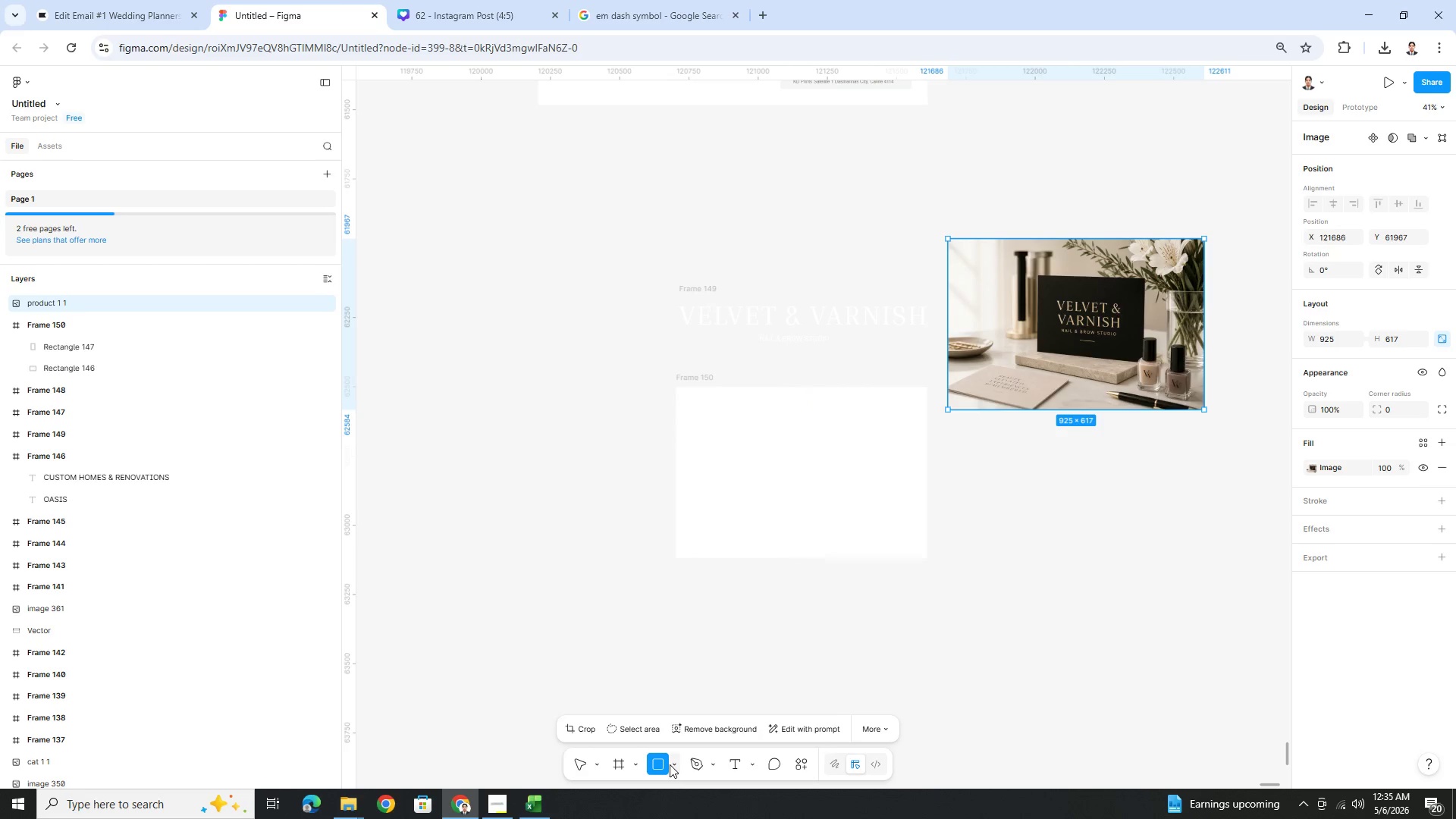 
left_click([672, 764])
 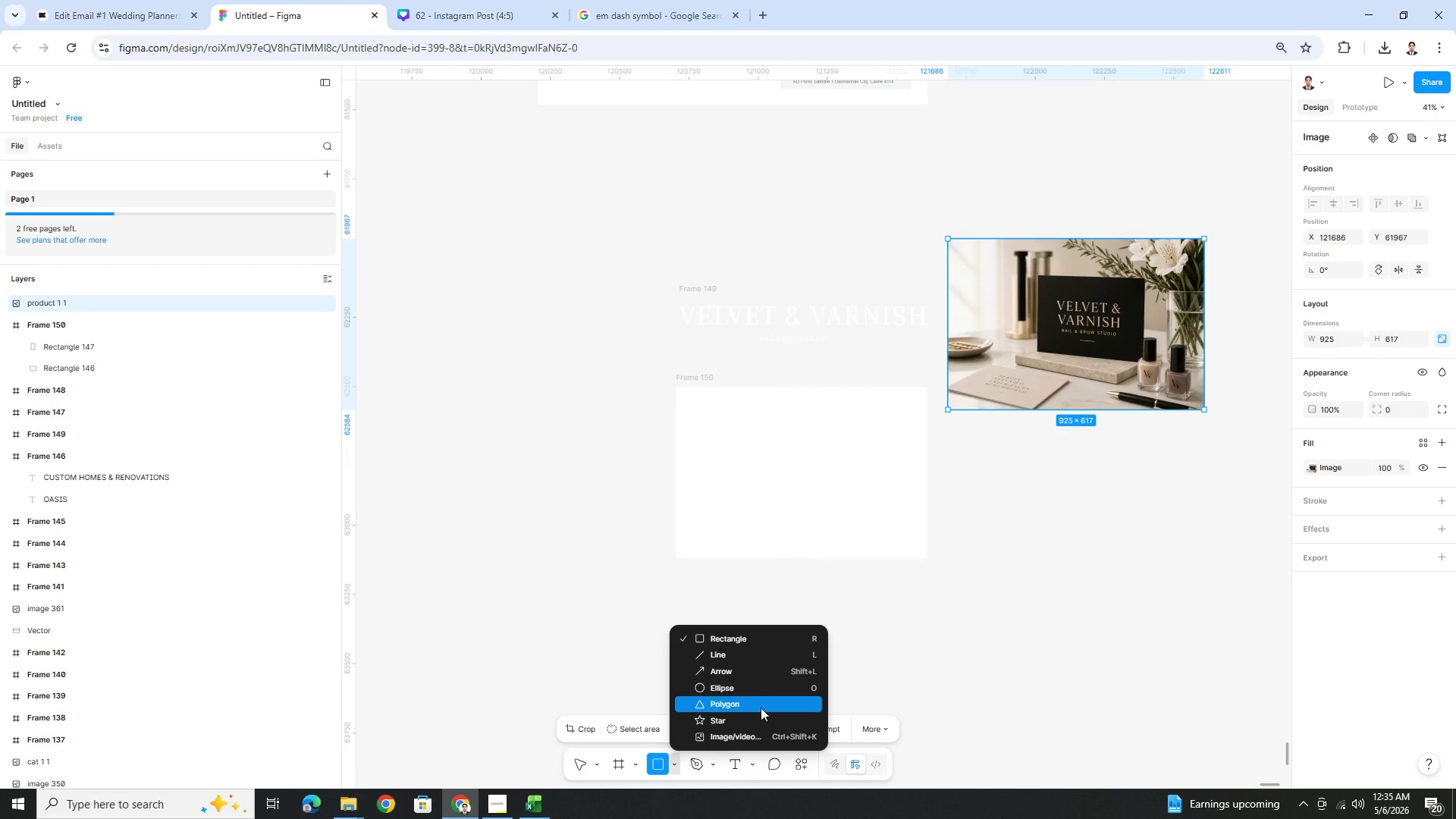 
wait(7.17)
 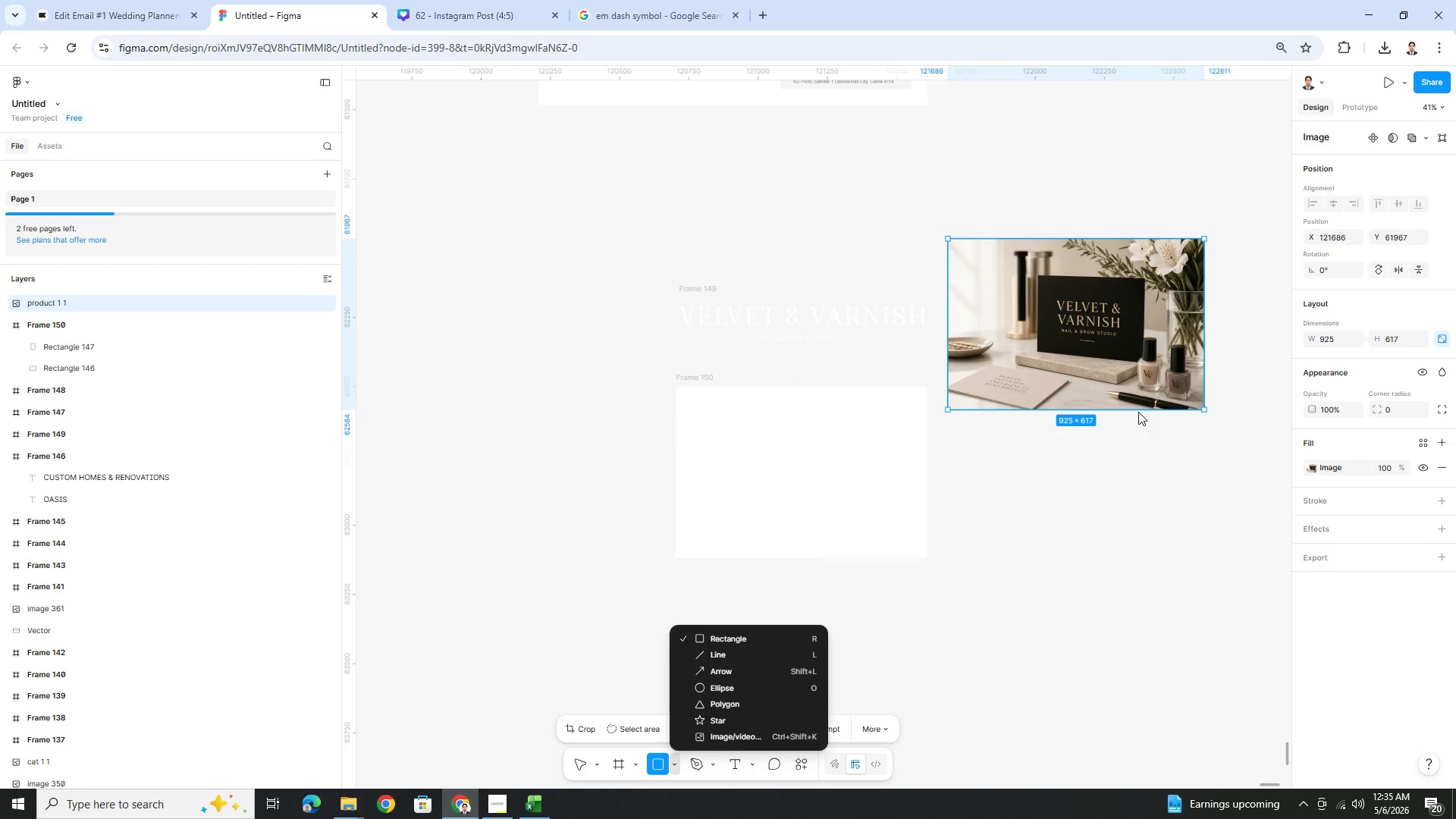 
left_click([1150, 458])
 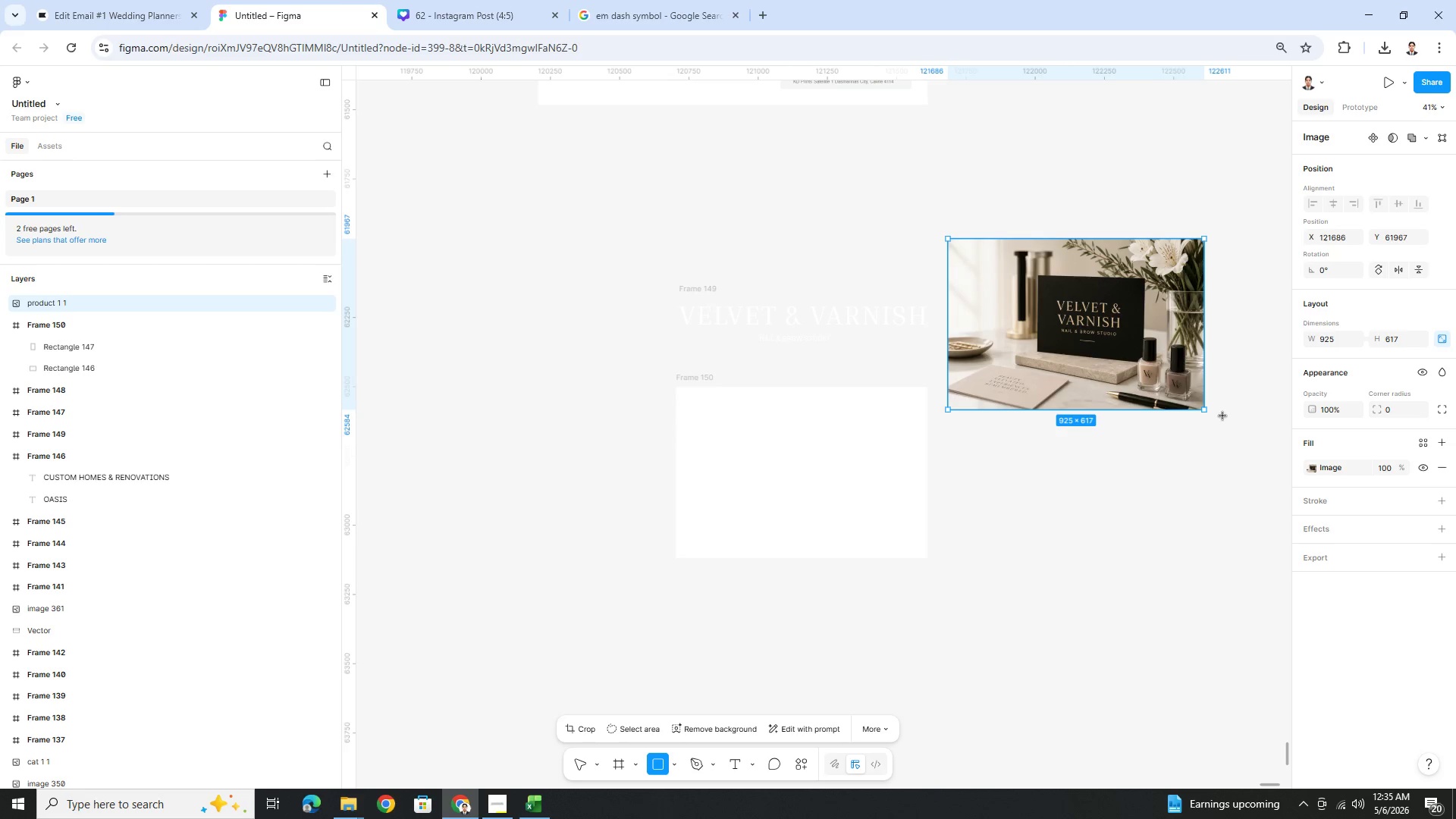 
hold_key(key=ControlLeft, duration=0.44)
scroll: coordinate [1072, 413], scroll_direction: up, amount: 5.0
 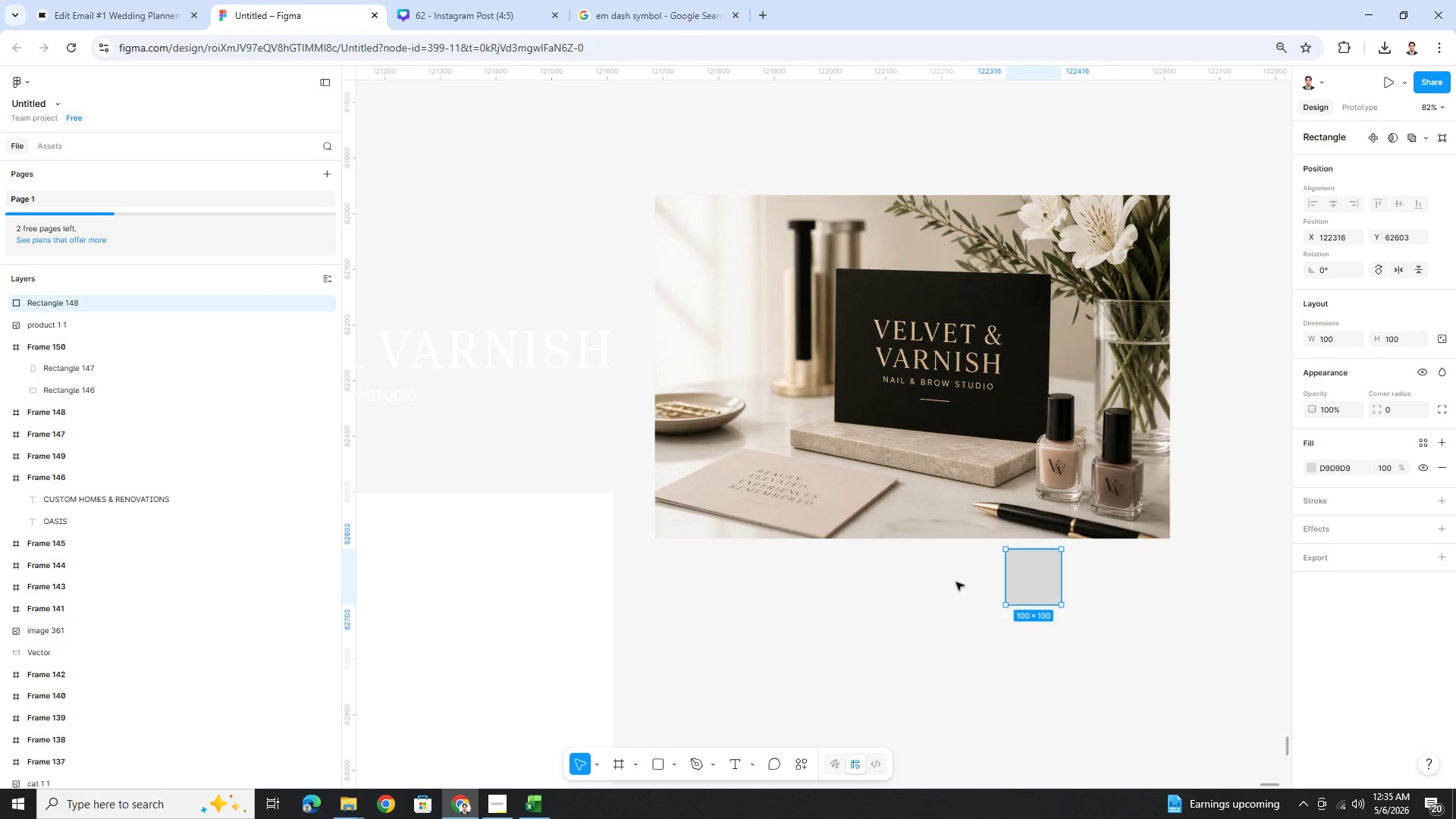 
key(Delete)
 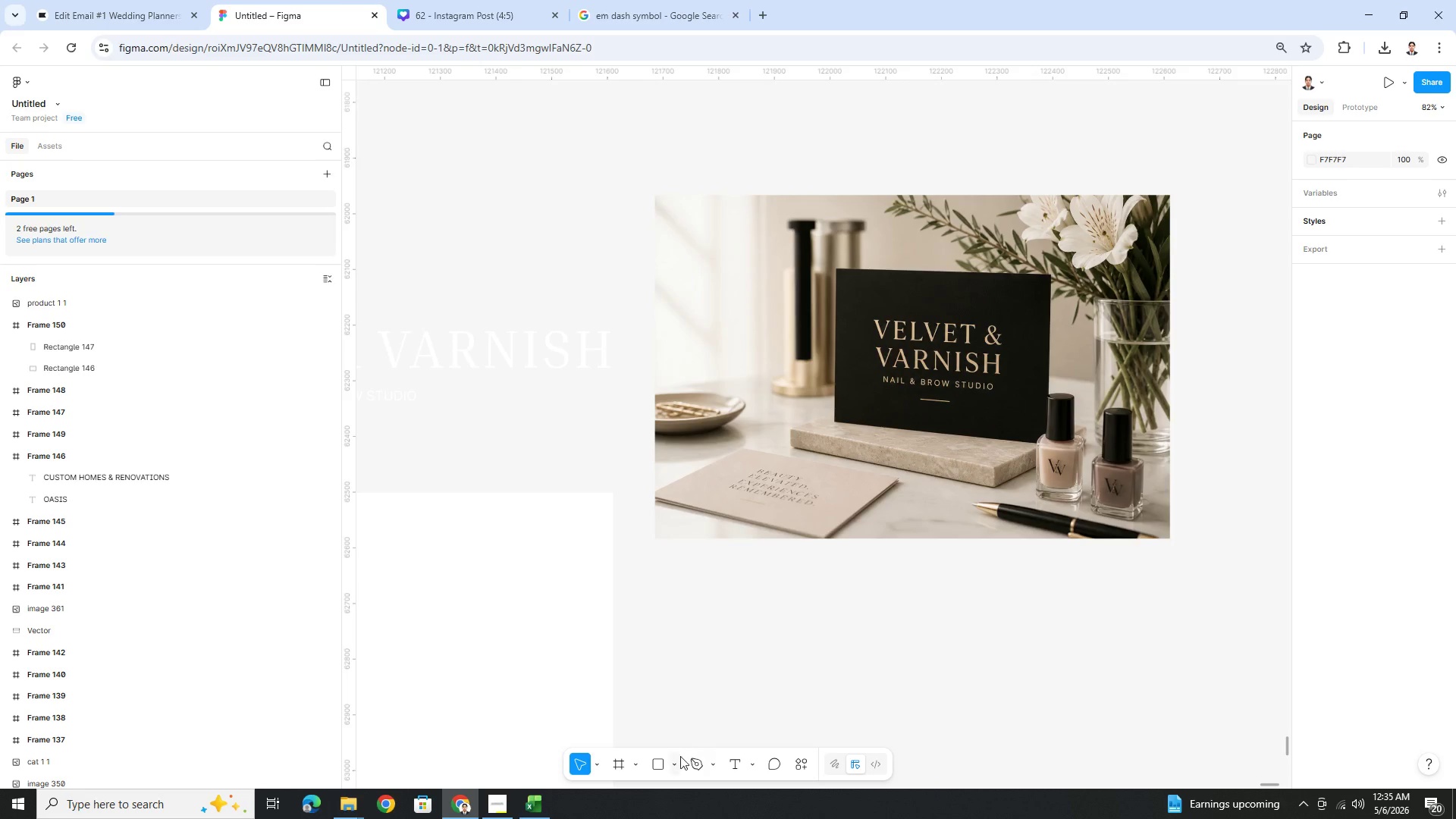 
left_click([708, 764])
 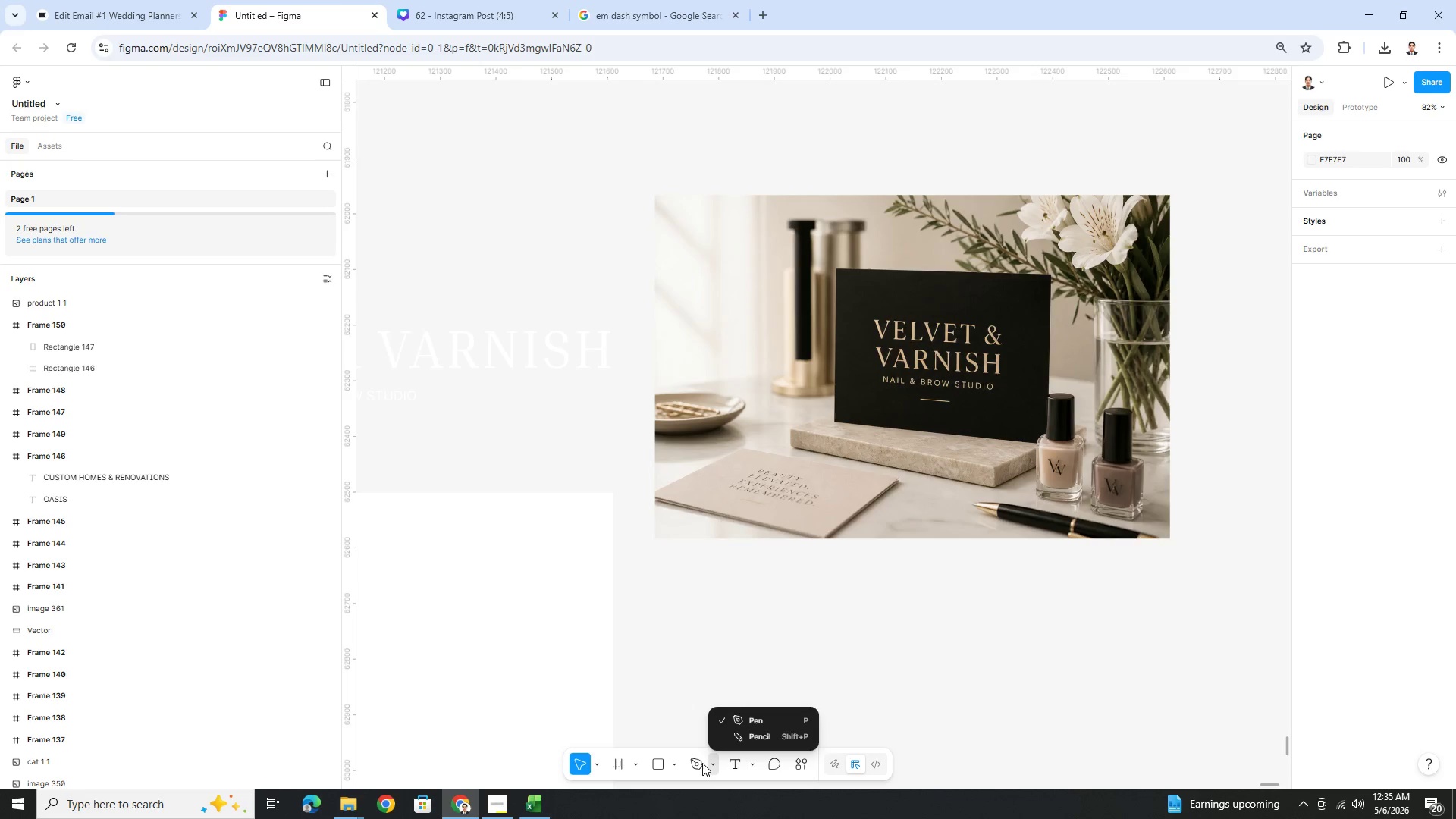 
left_click([705, 761])
 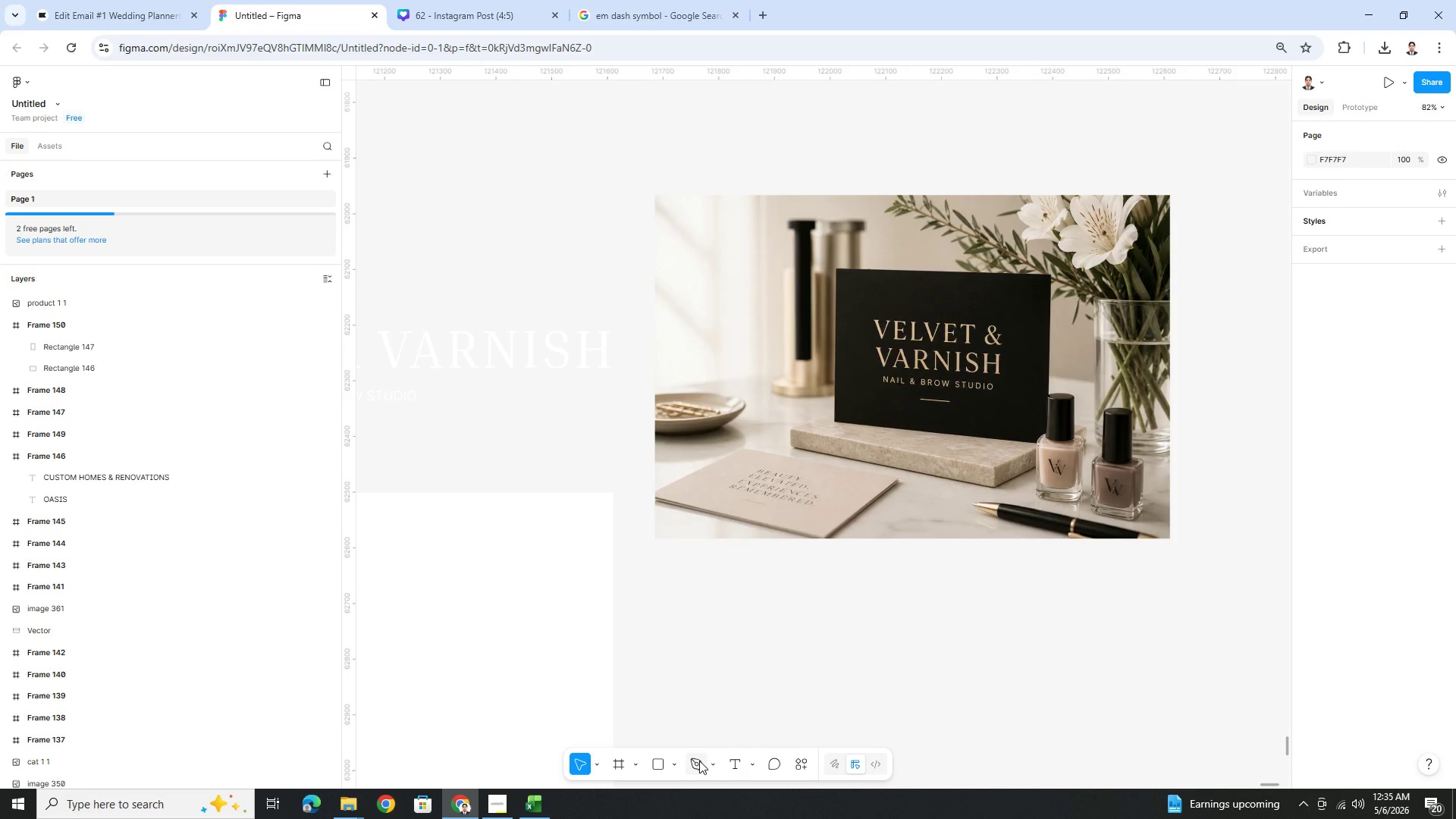 
left_click([699, 761])
 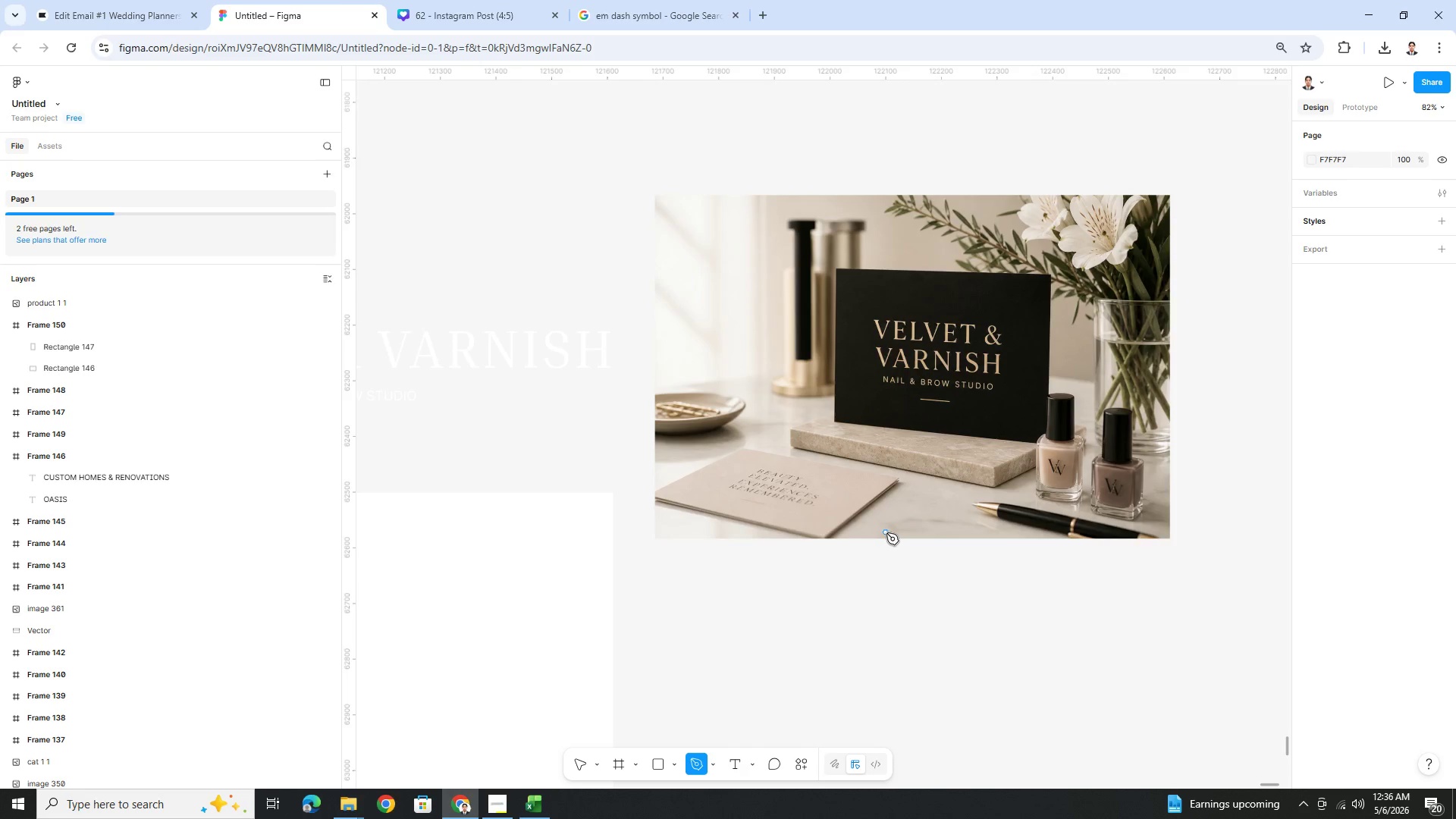 
wait(11.05)
 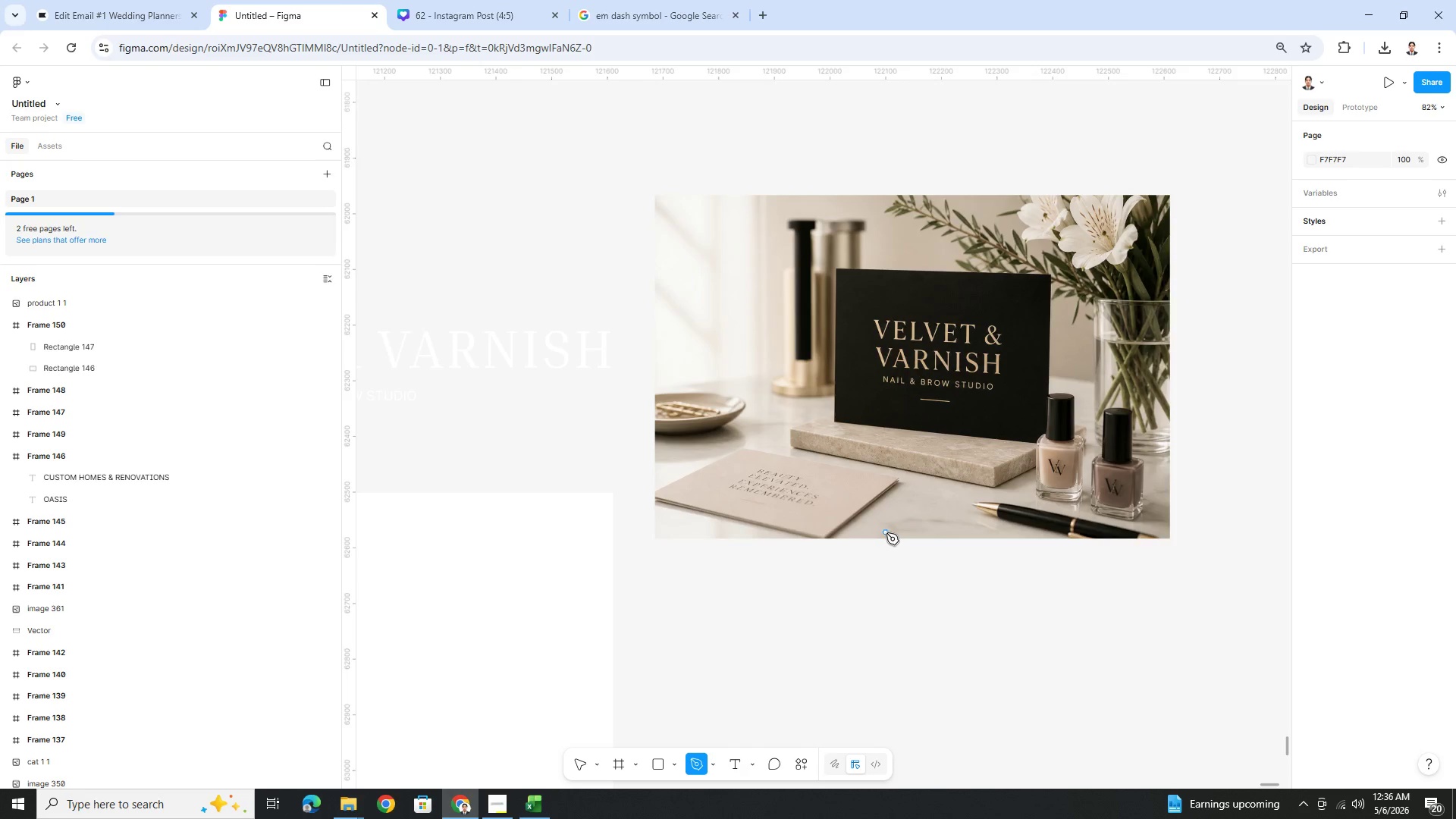 
key(Escape)
 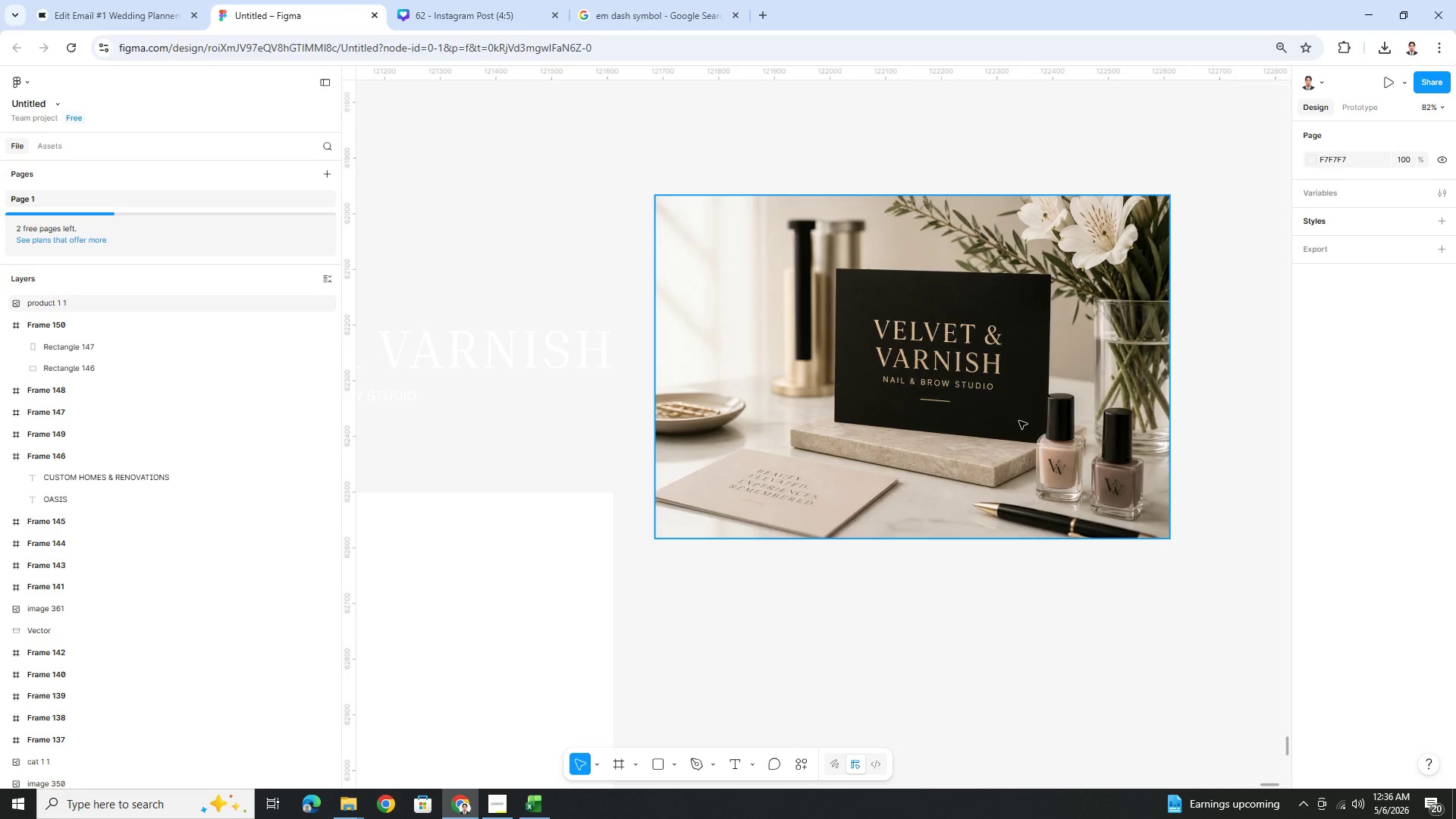 
right_click([1018, 419])
 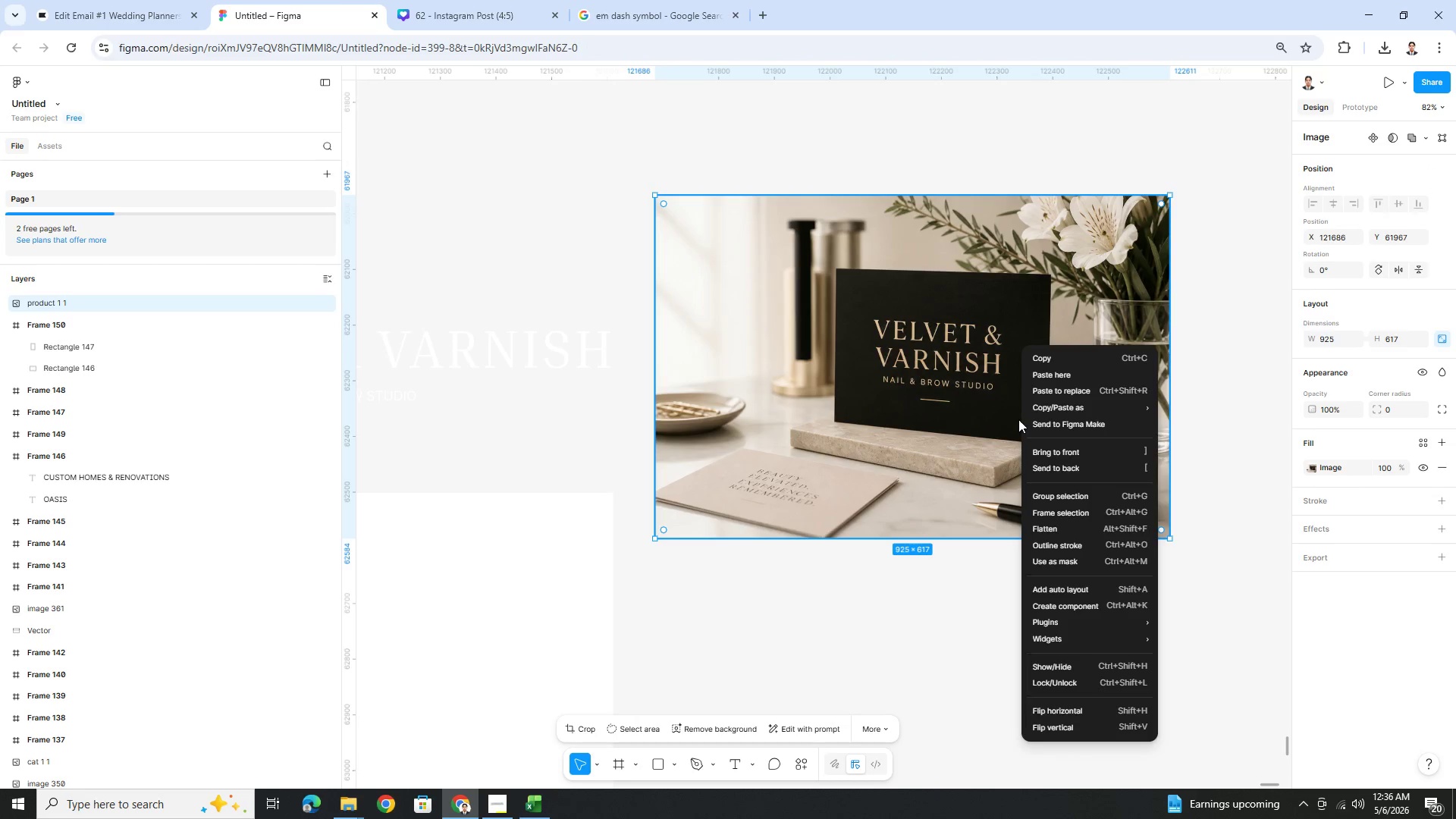 
left_click([947, 418])
 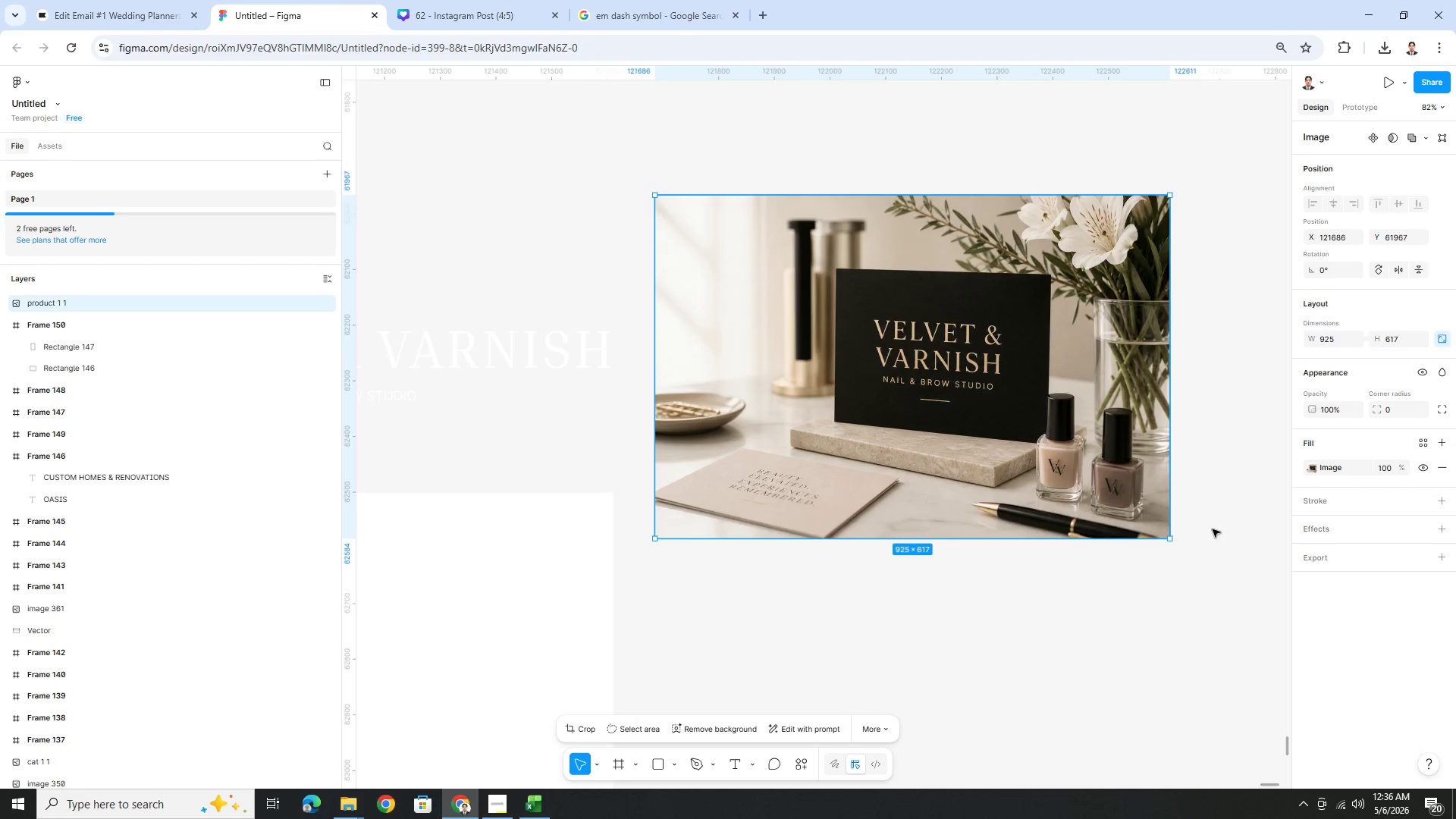 
left_click_drag(start_coordinate=[1173, 536], to_coordinate=[1183, 629])
 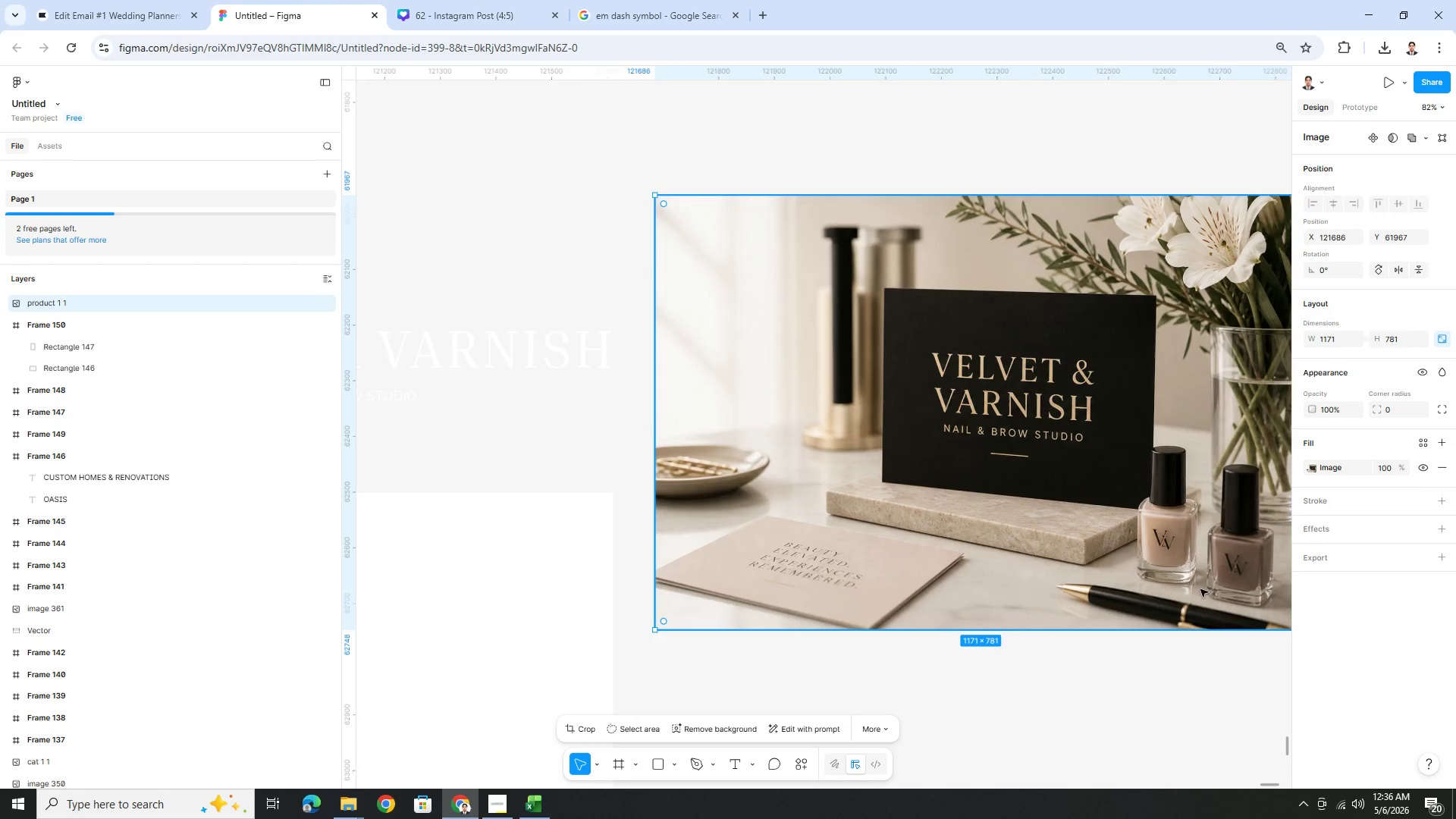 
key(Control+Z)
 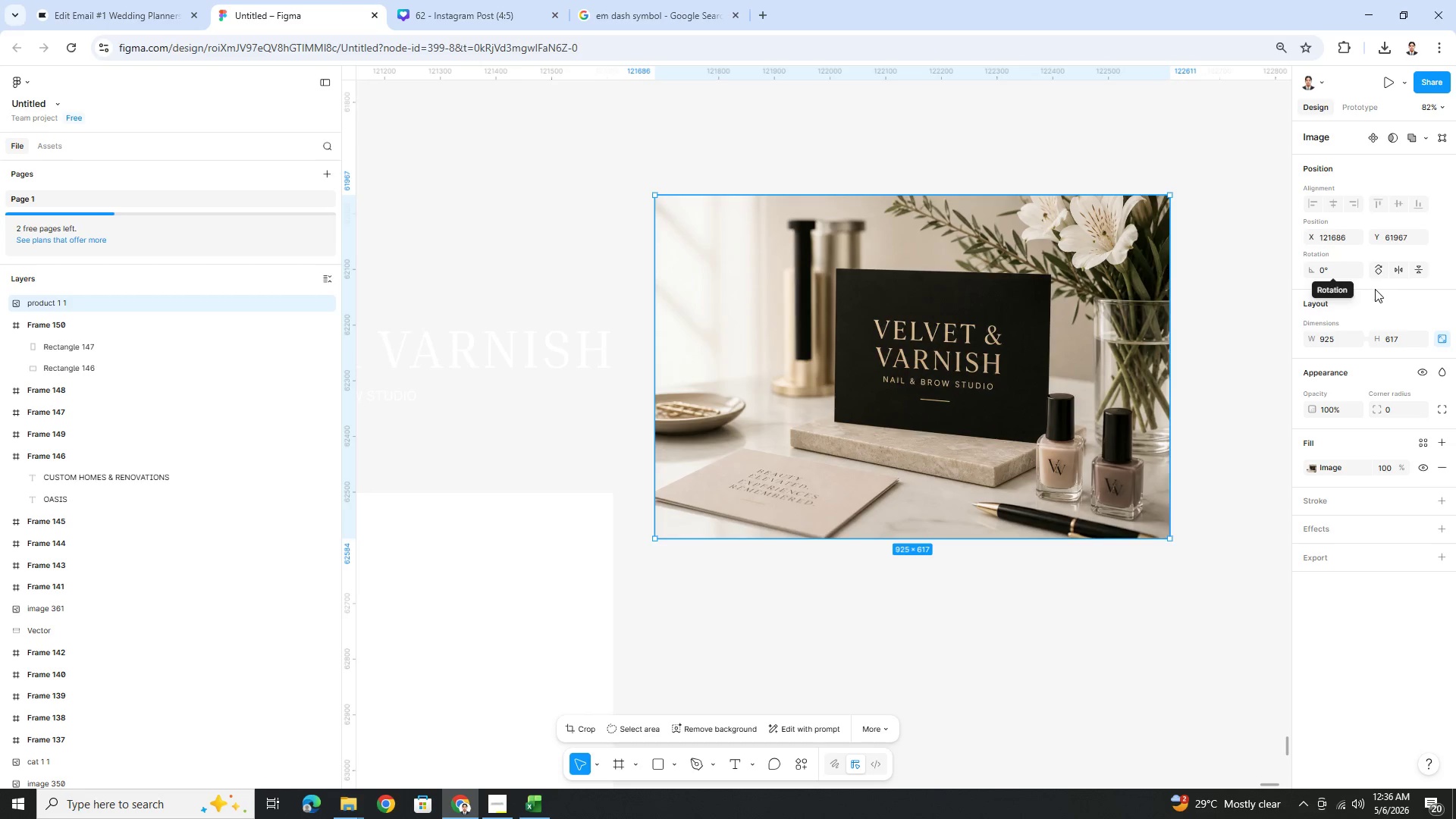 
mouse_move([1402, 137])
 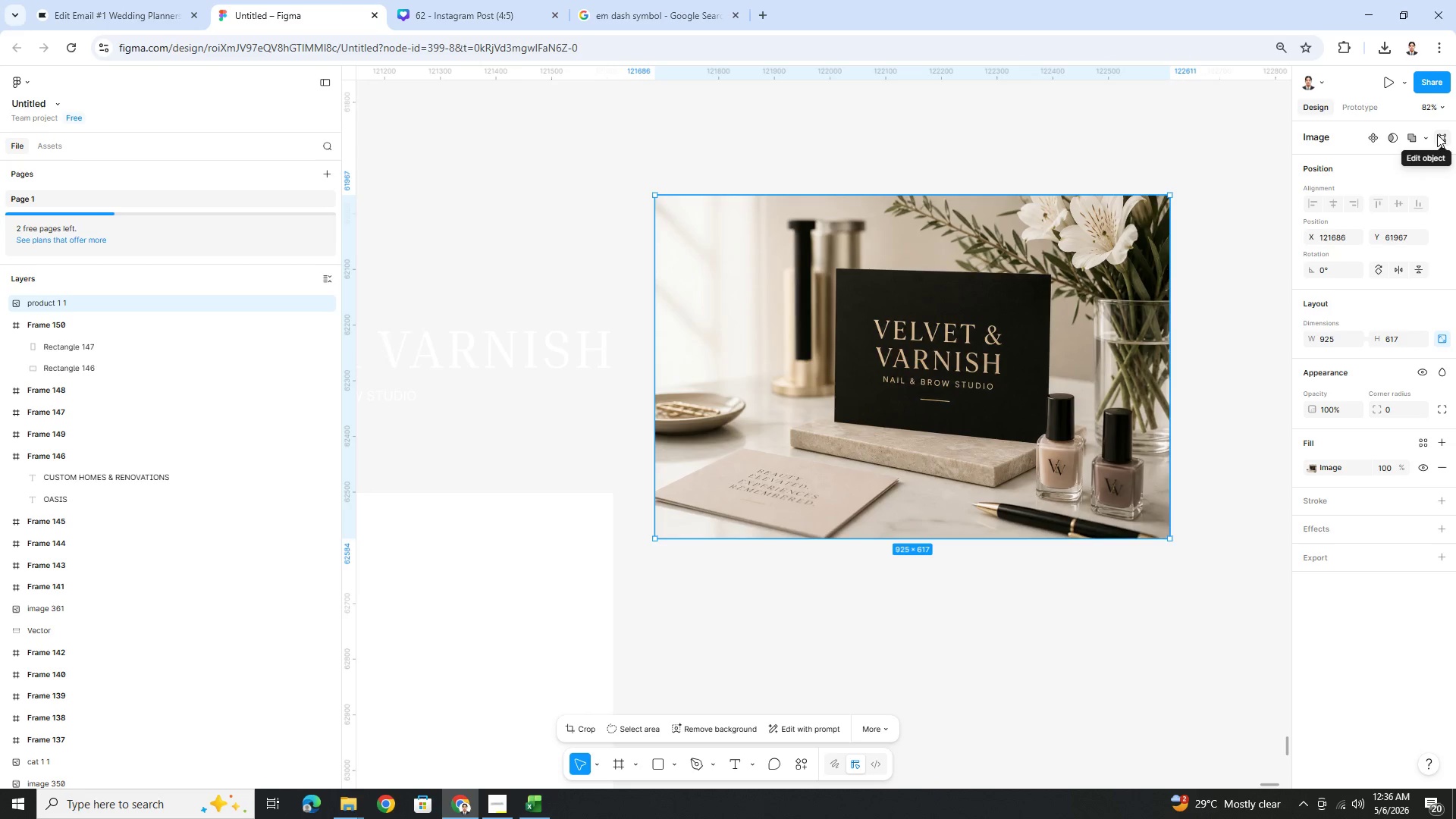 
left_click([1440, 134])
 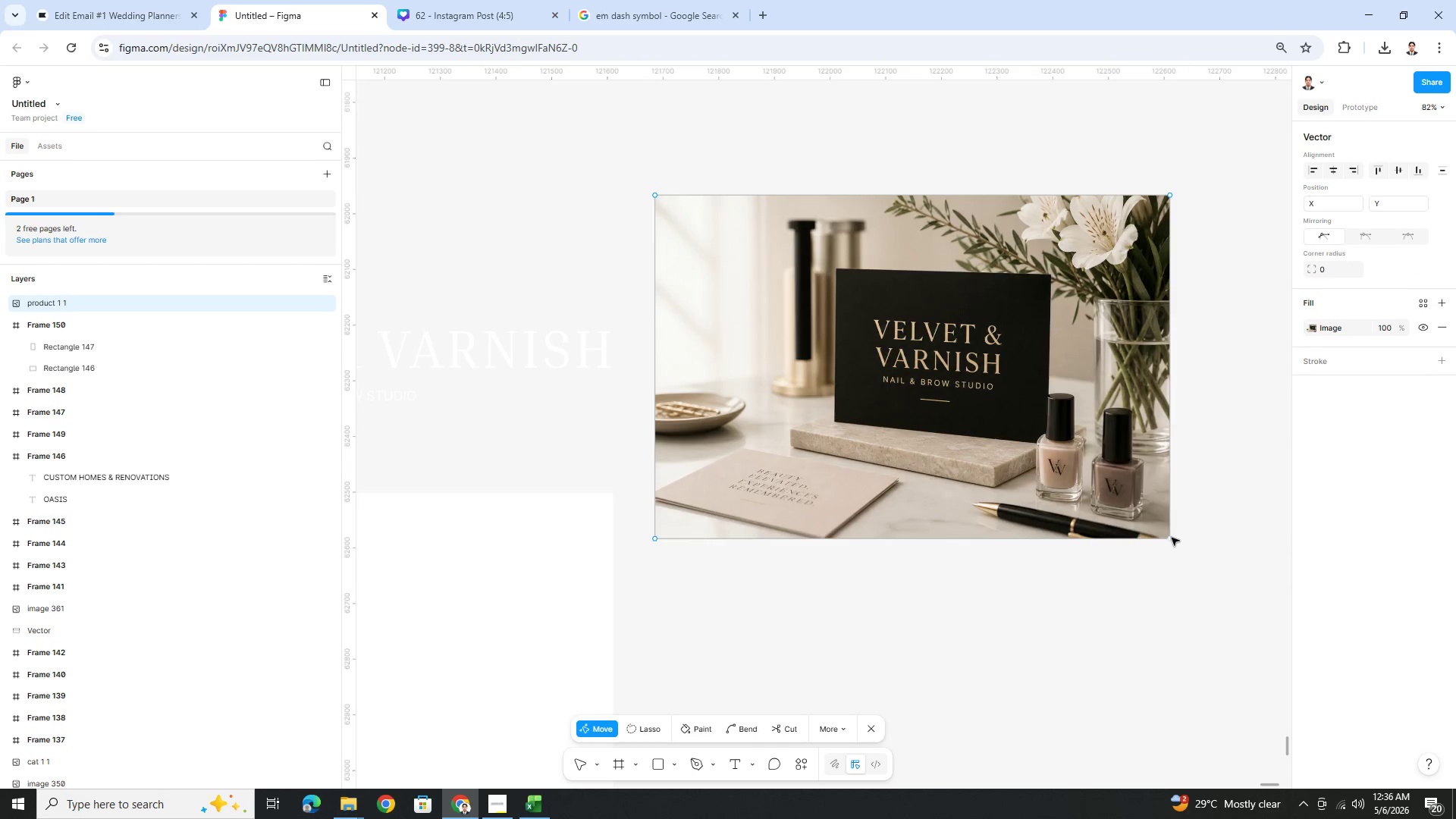 
left_click_drag(start_coordinate=[1171, 539], to_coordinate=[1169, 530])
 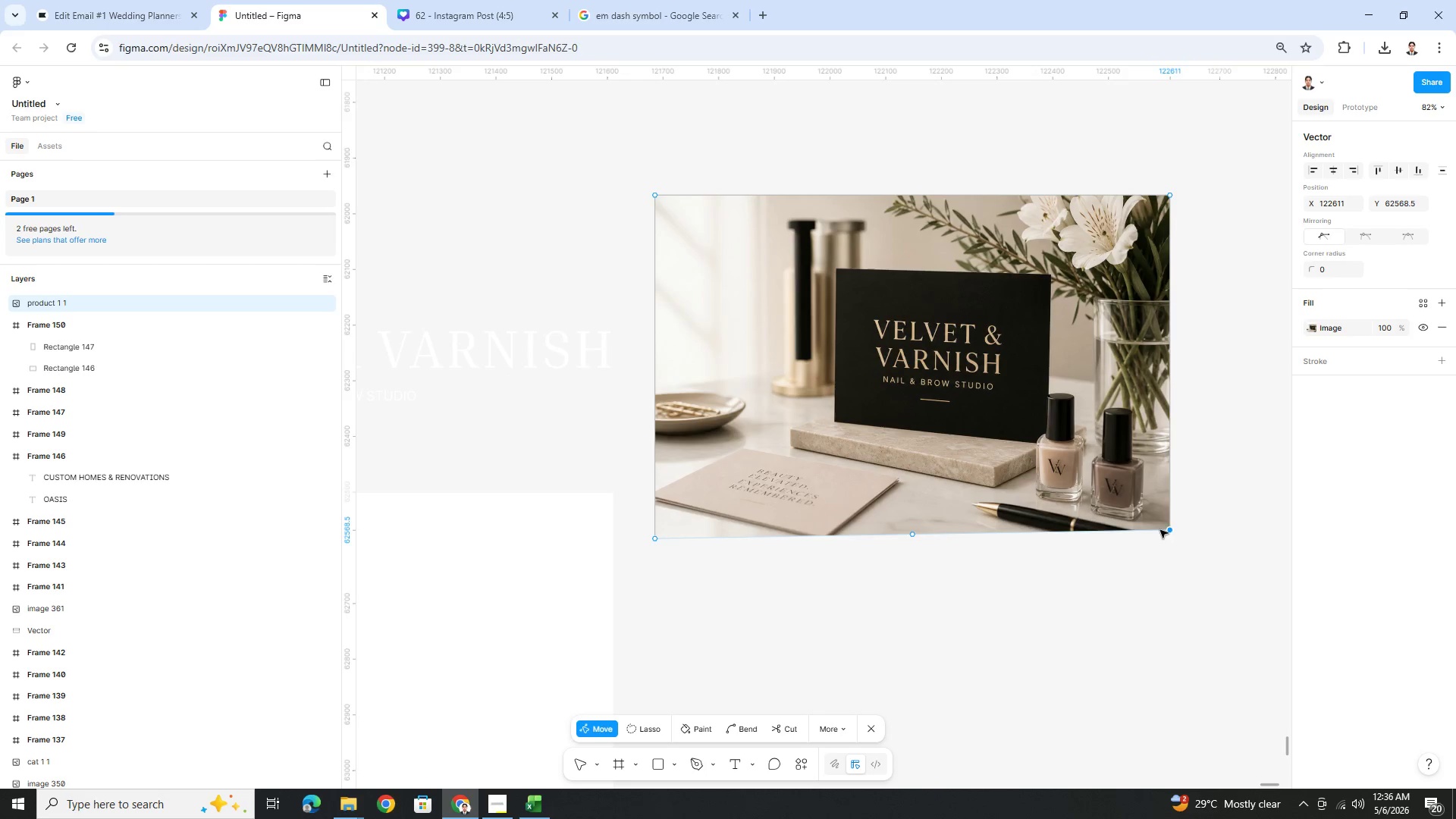 
left_click_drag(start_coordinate=[1169, 531], to_coordinate=[1170, 541])
 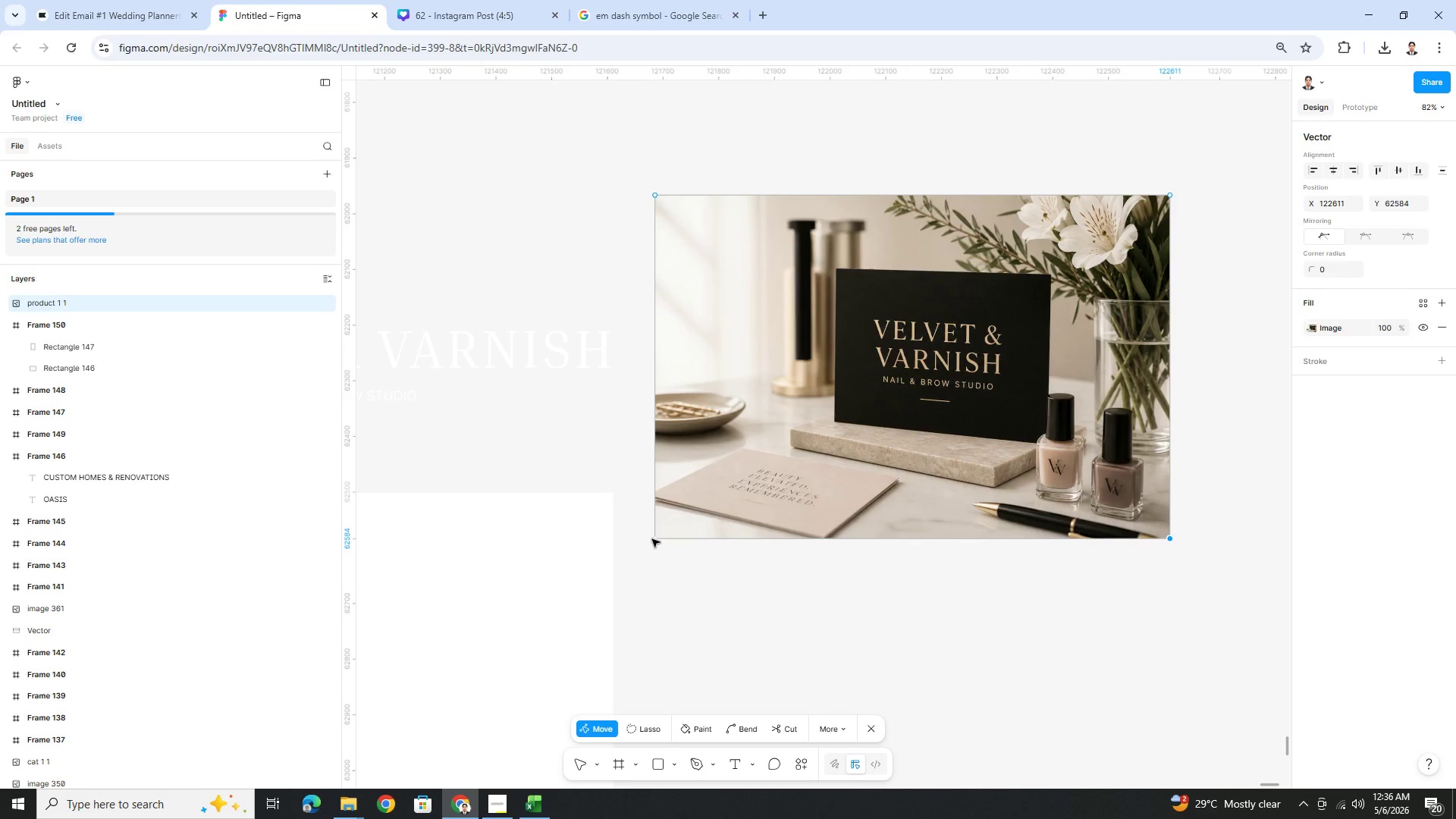 
left_click_drag(start_coordinate=[652, 538], to_coordinate=[652, 438])
 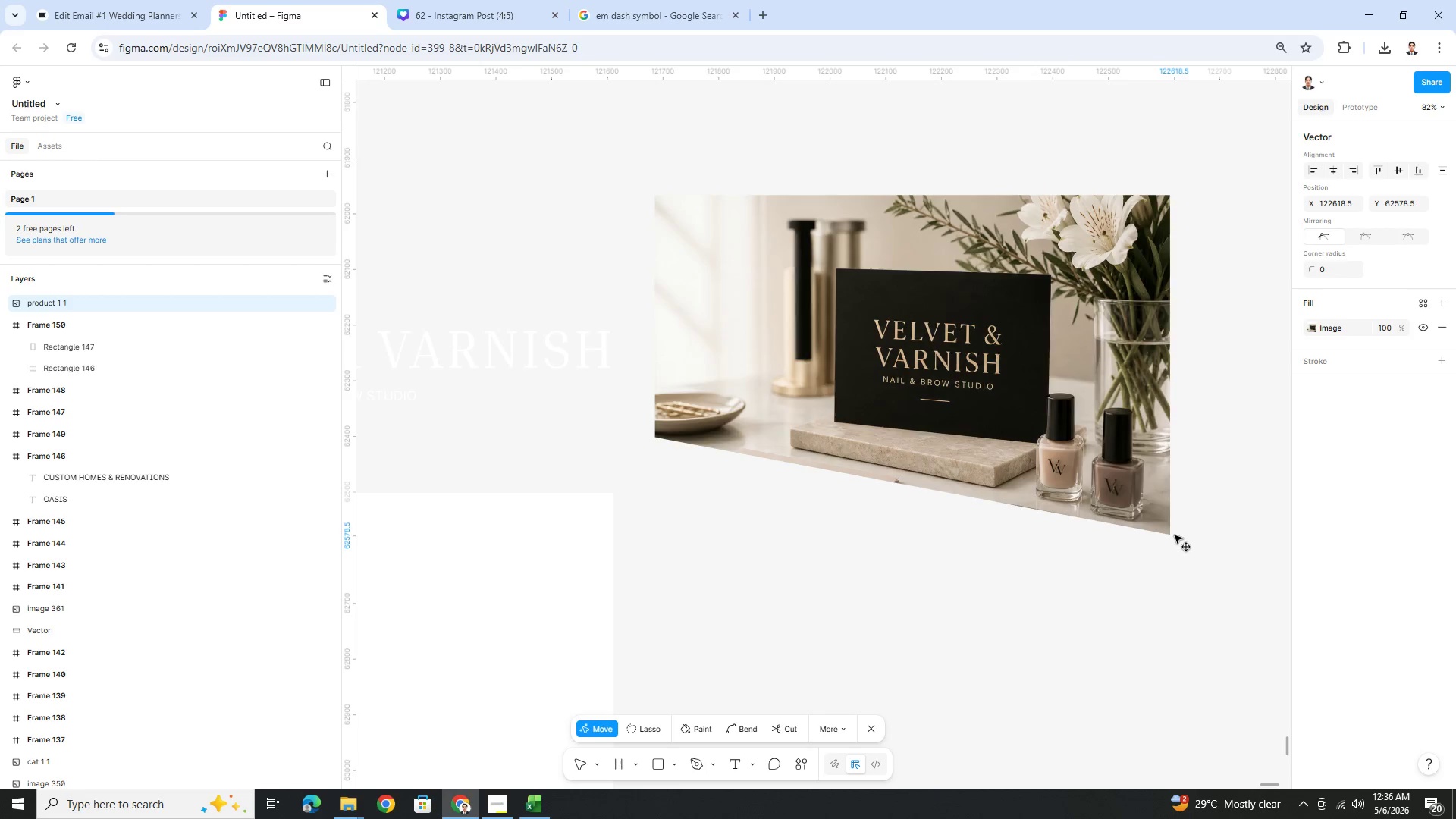 
wait(8.89)
 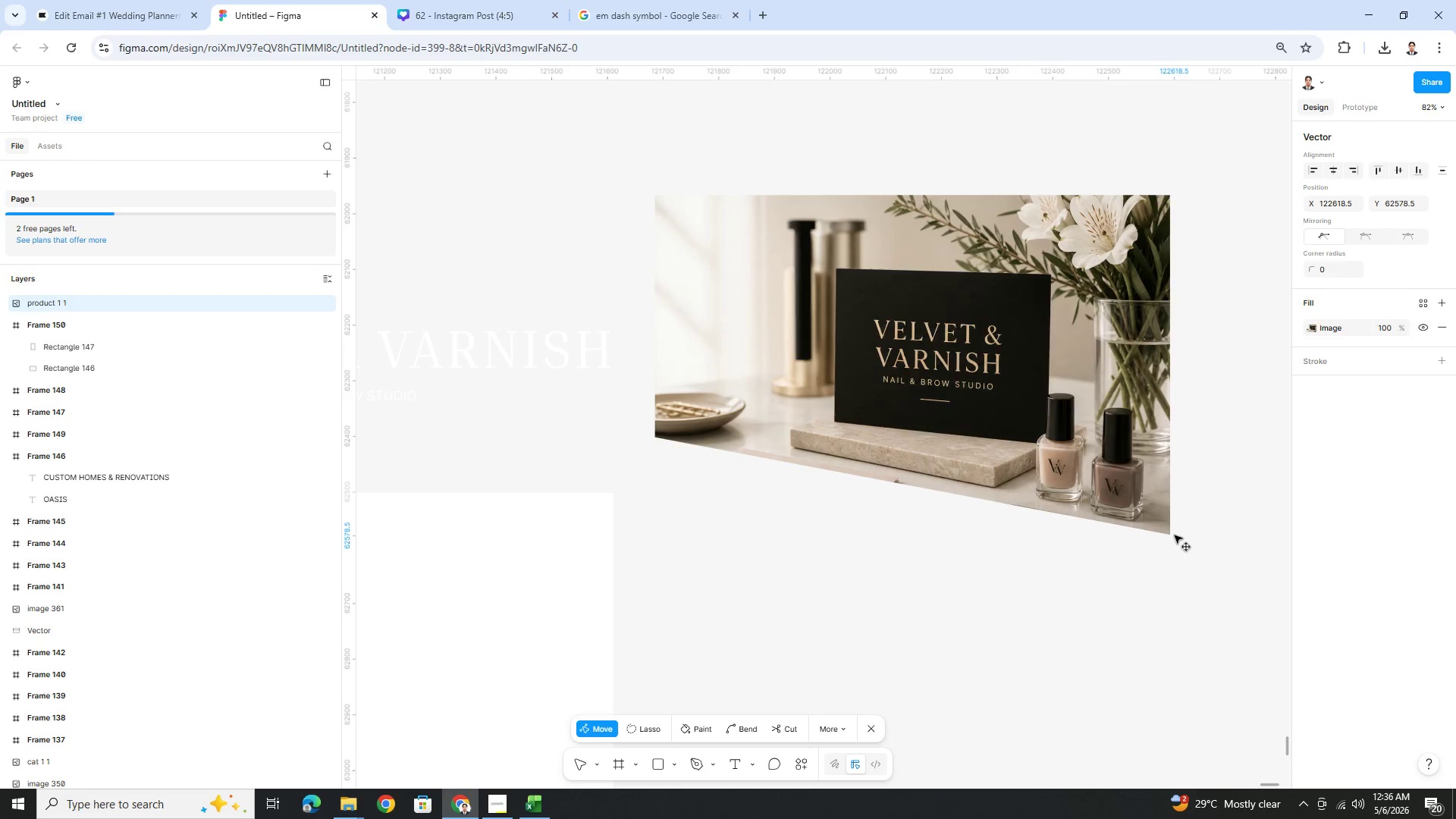 
left_click([657, 438])
 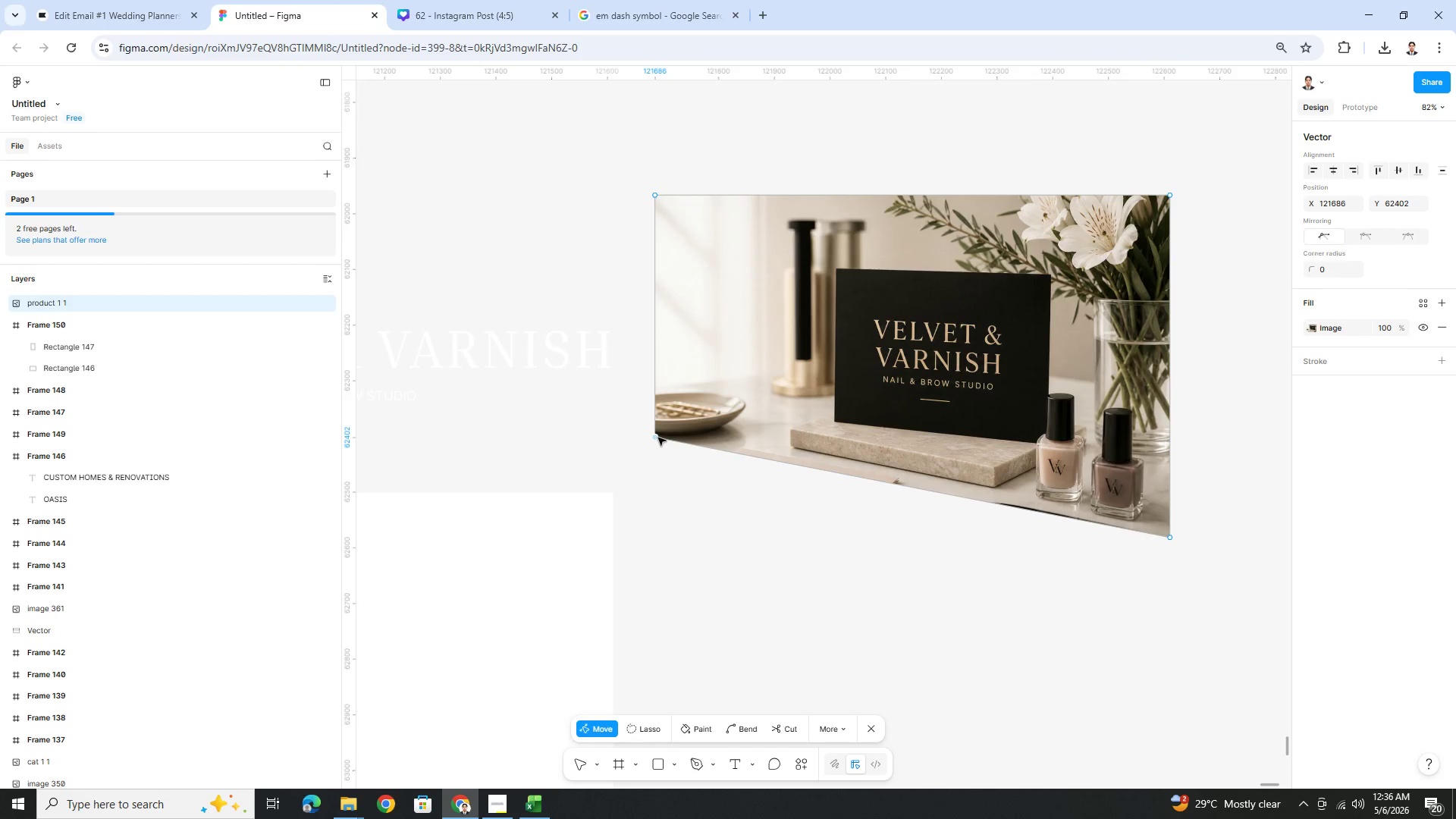 
left_click_drag(start_coordinate=[657, 437], to_coordinate=[647, 454])
 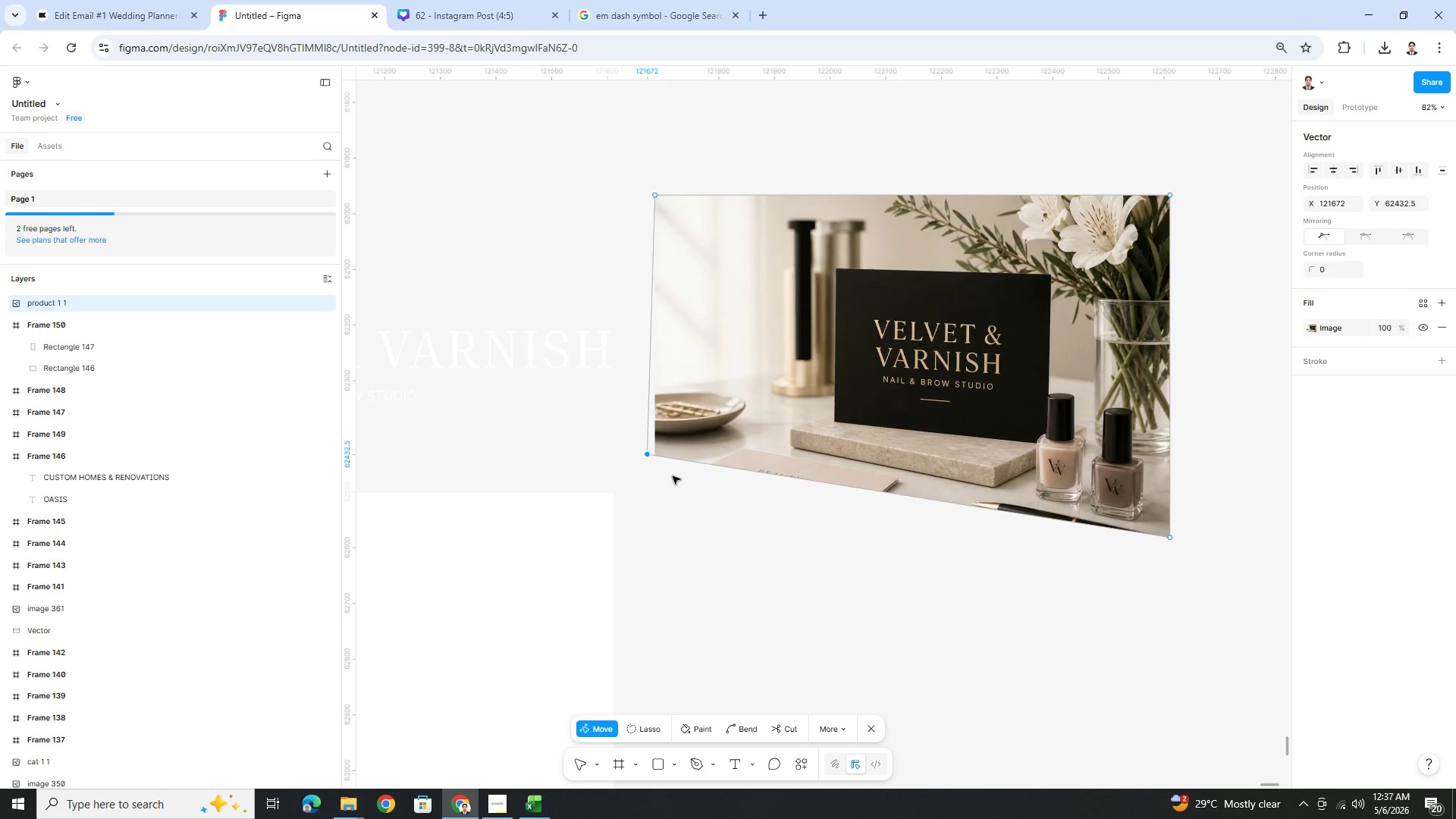 
left_click_drag(start_coordinate=[648, 455], to_coordinate=[652, 463])
 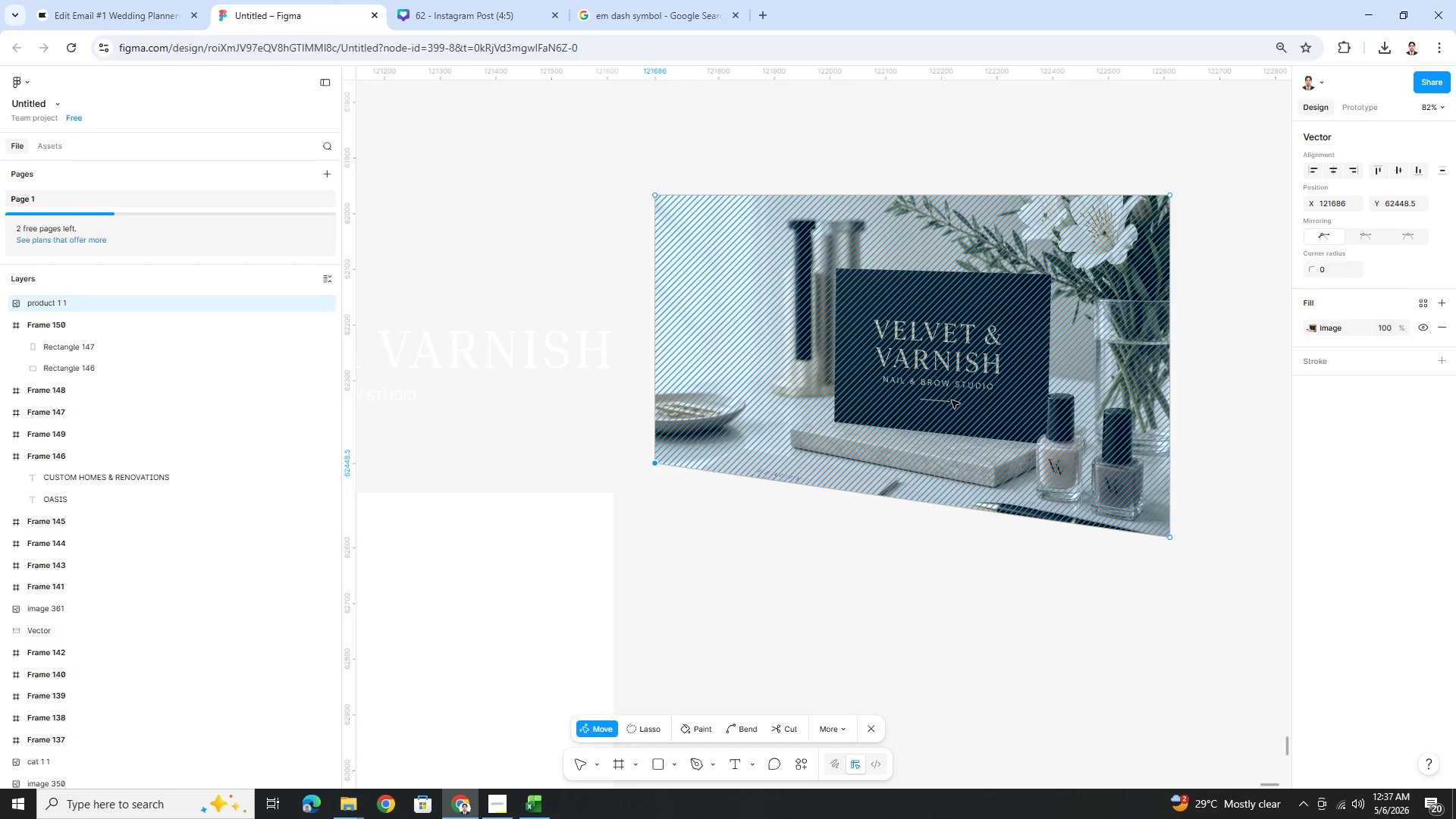 
left_click([951, 400])
 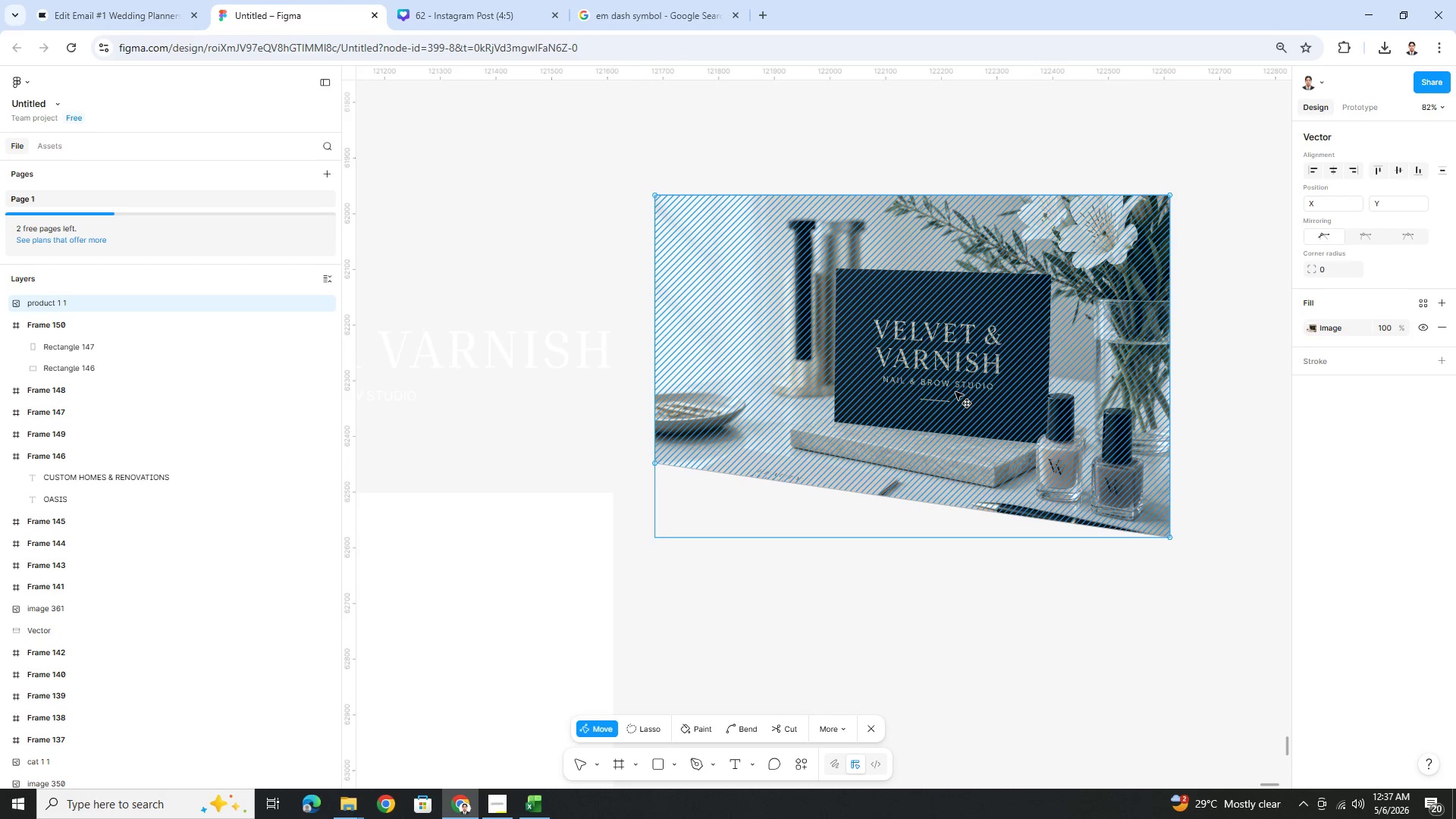 
key(Escape)
 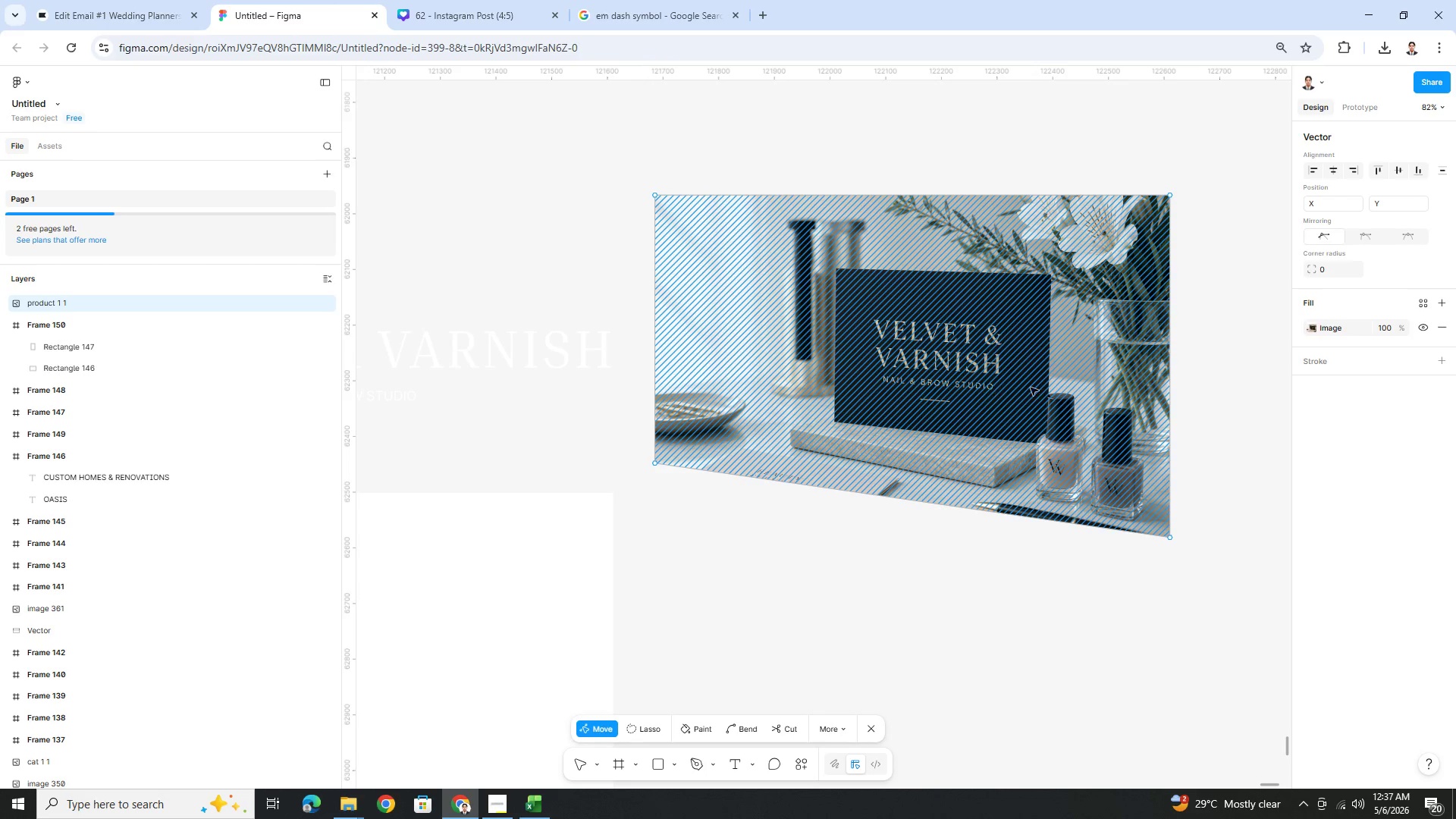 
key(Escape)
 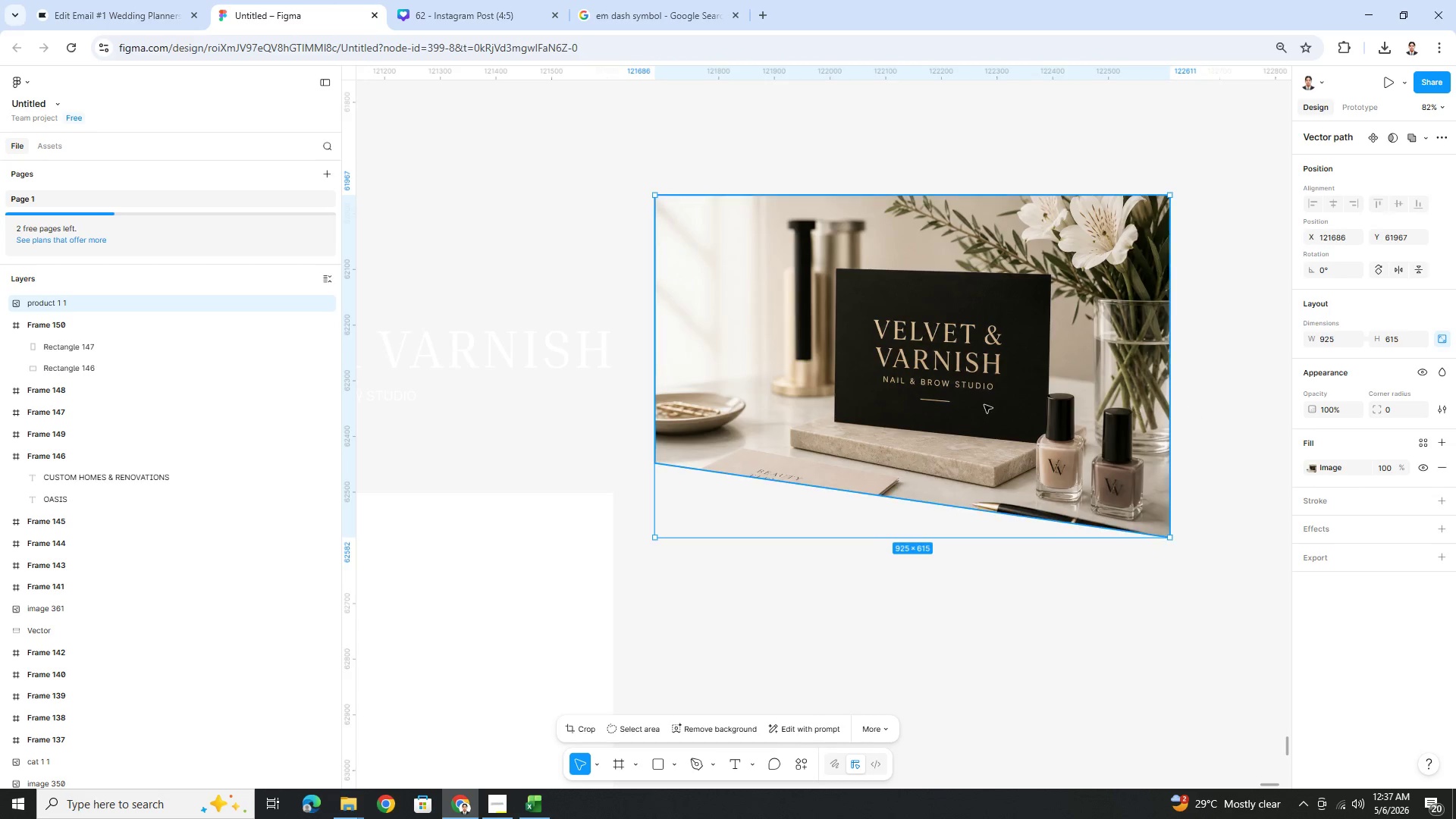 
left_click([943, 399])
 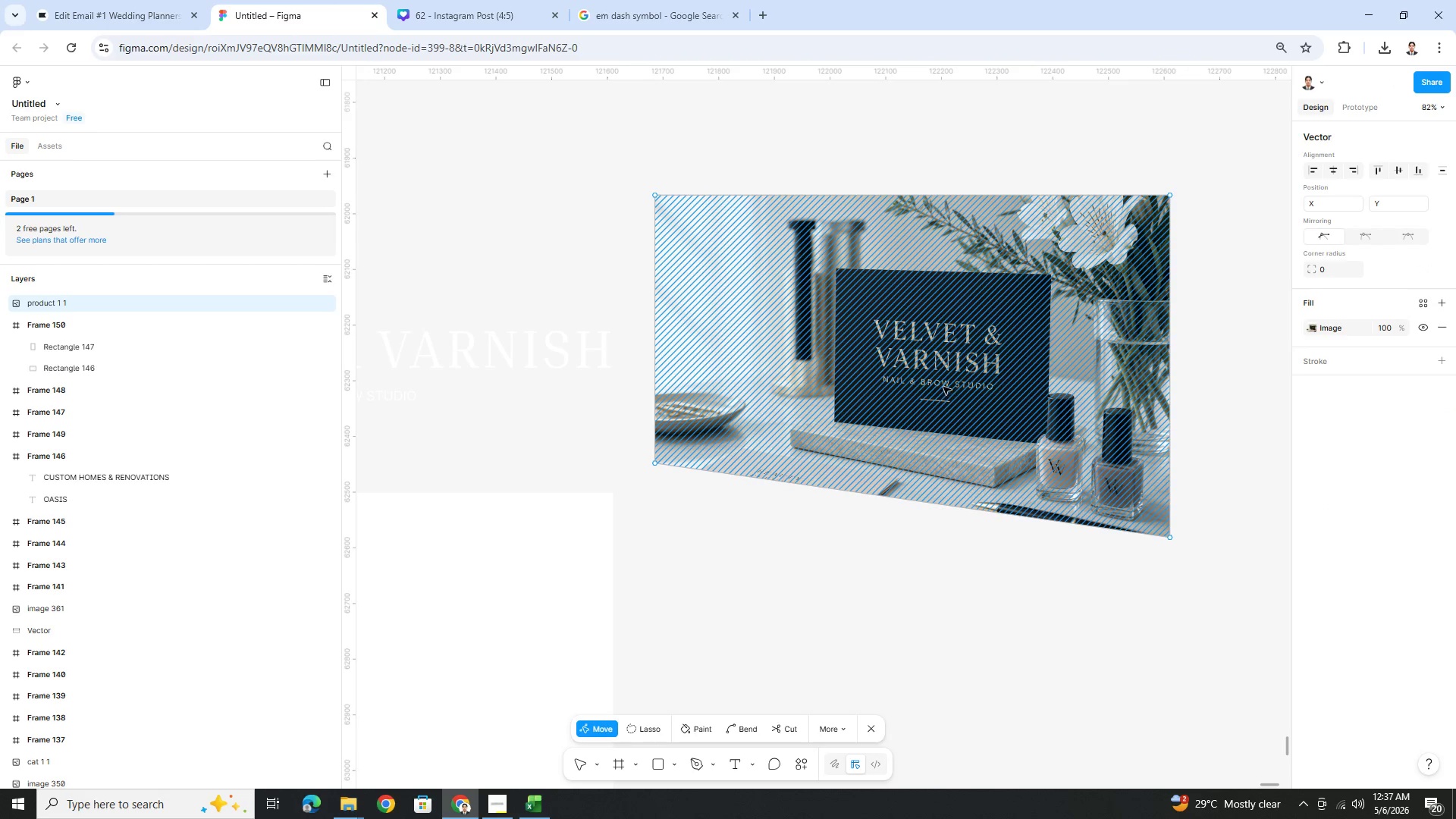 
left_click_drag(start_coordinate=[943, 384], to_coordinate=[936, 284])
 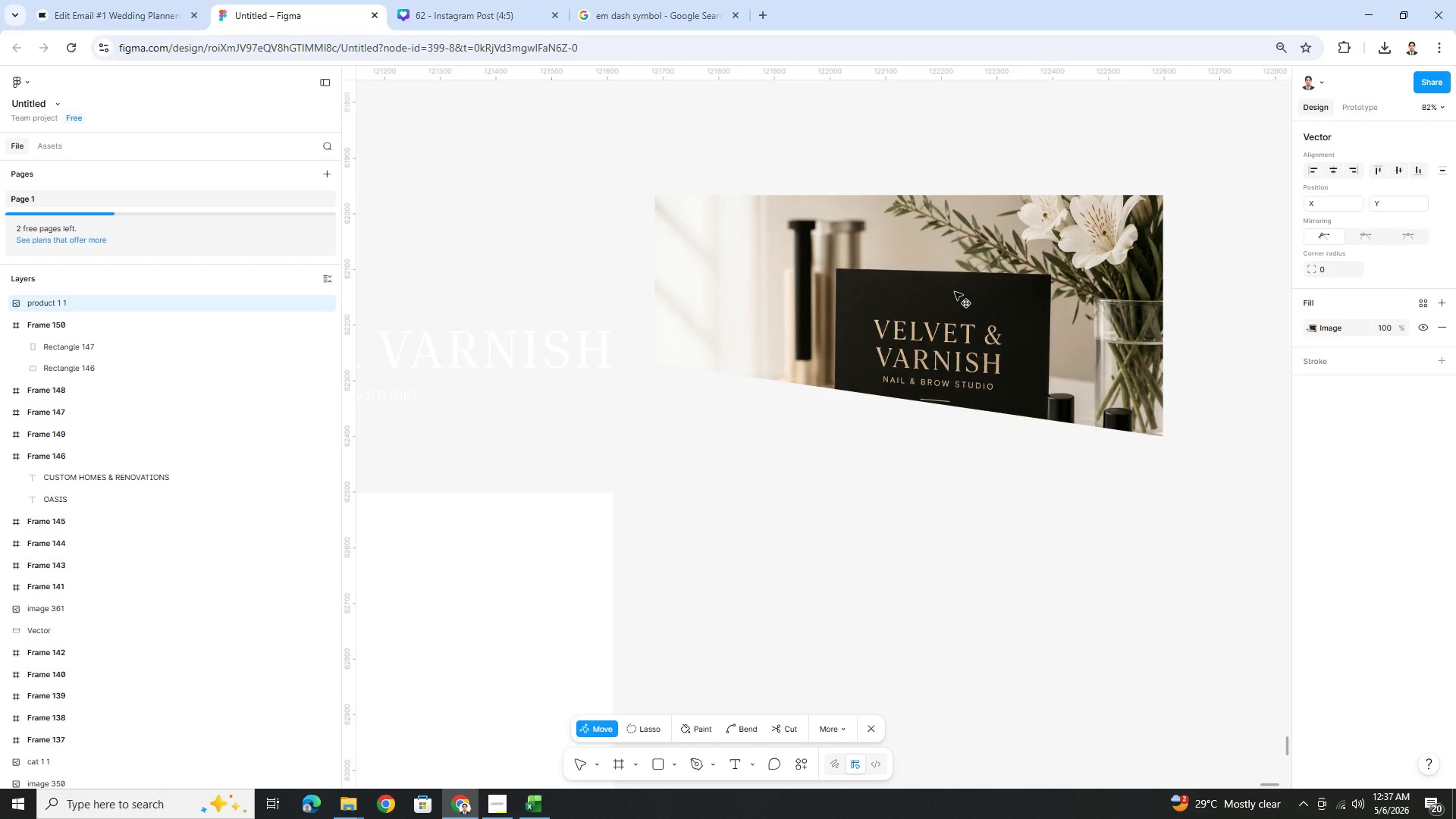 
key(Control+Z)
 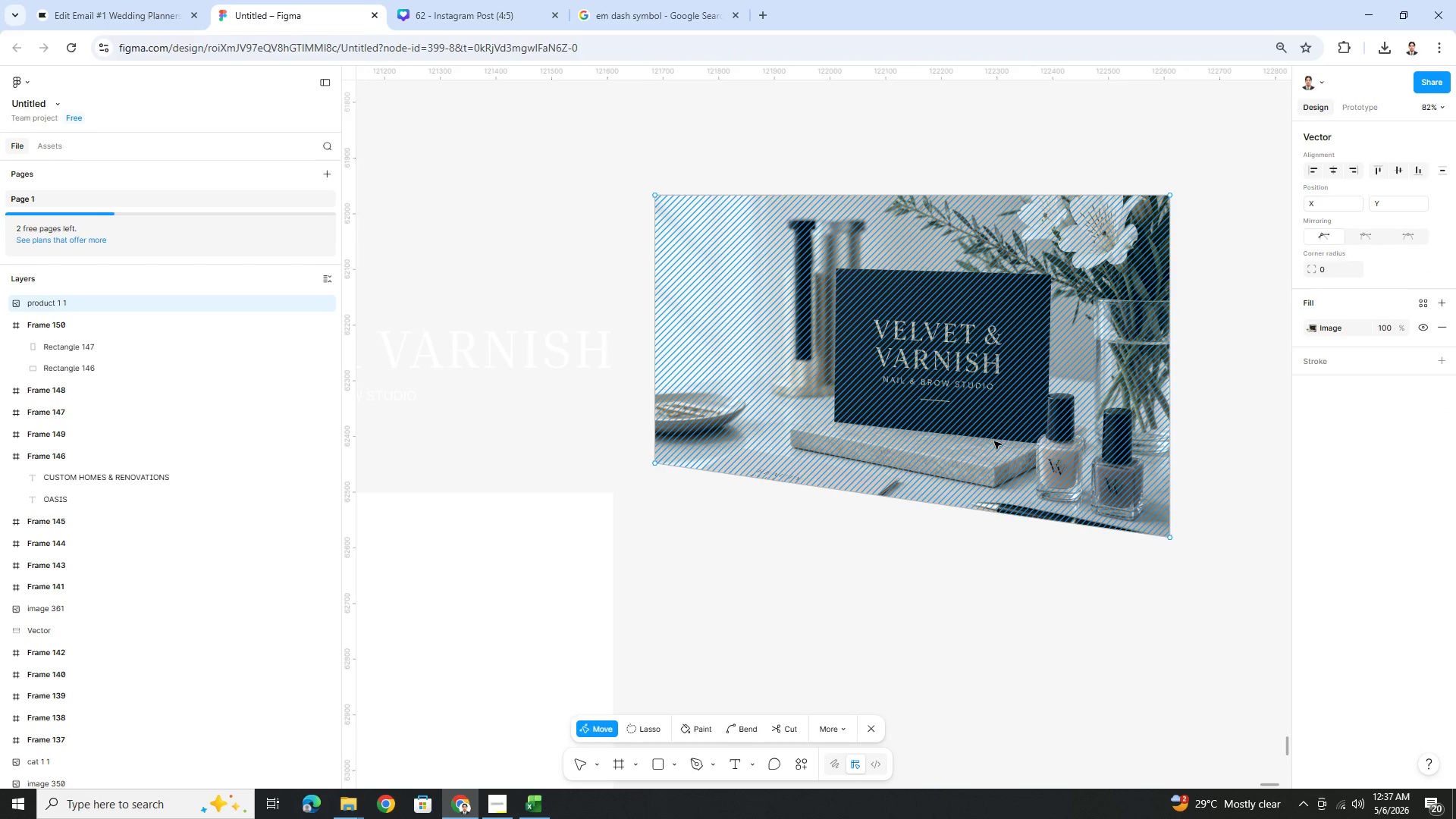 
left_click([990, 447])
 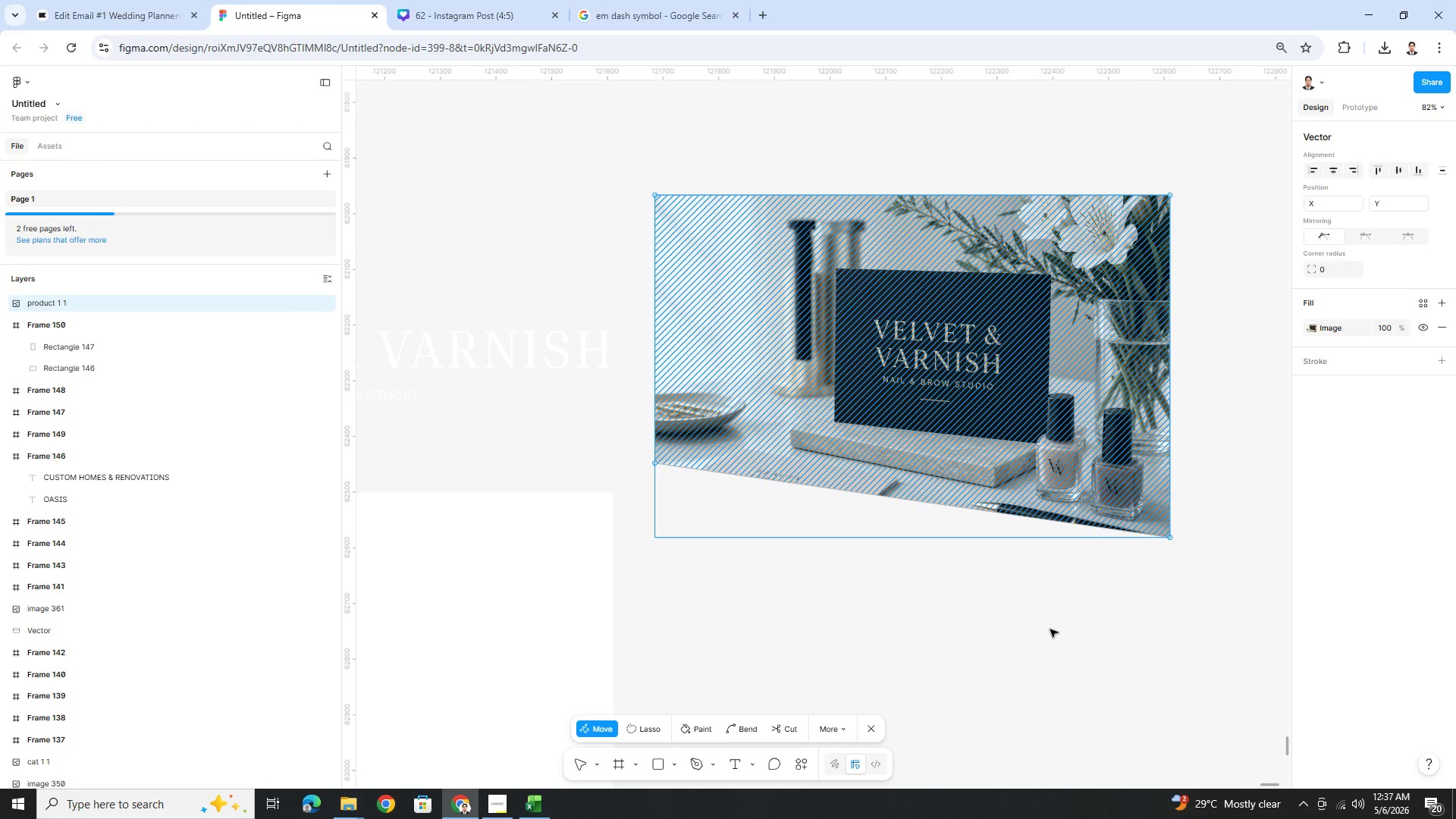 
left_click([1051, 629])
 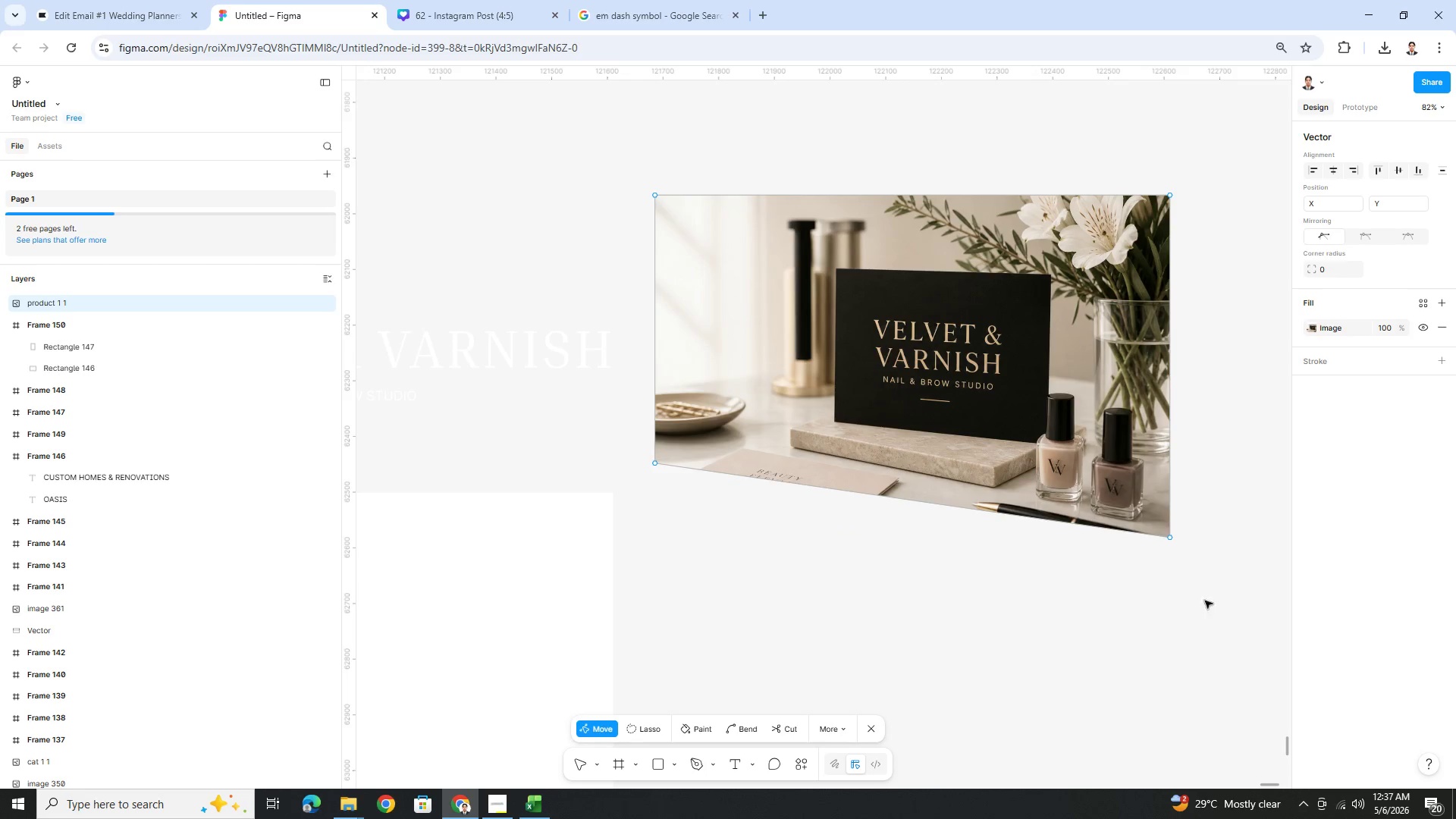 
left_click([1067, 380])
 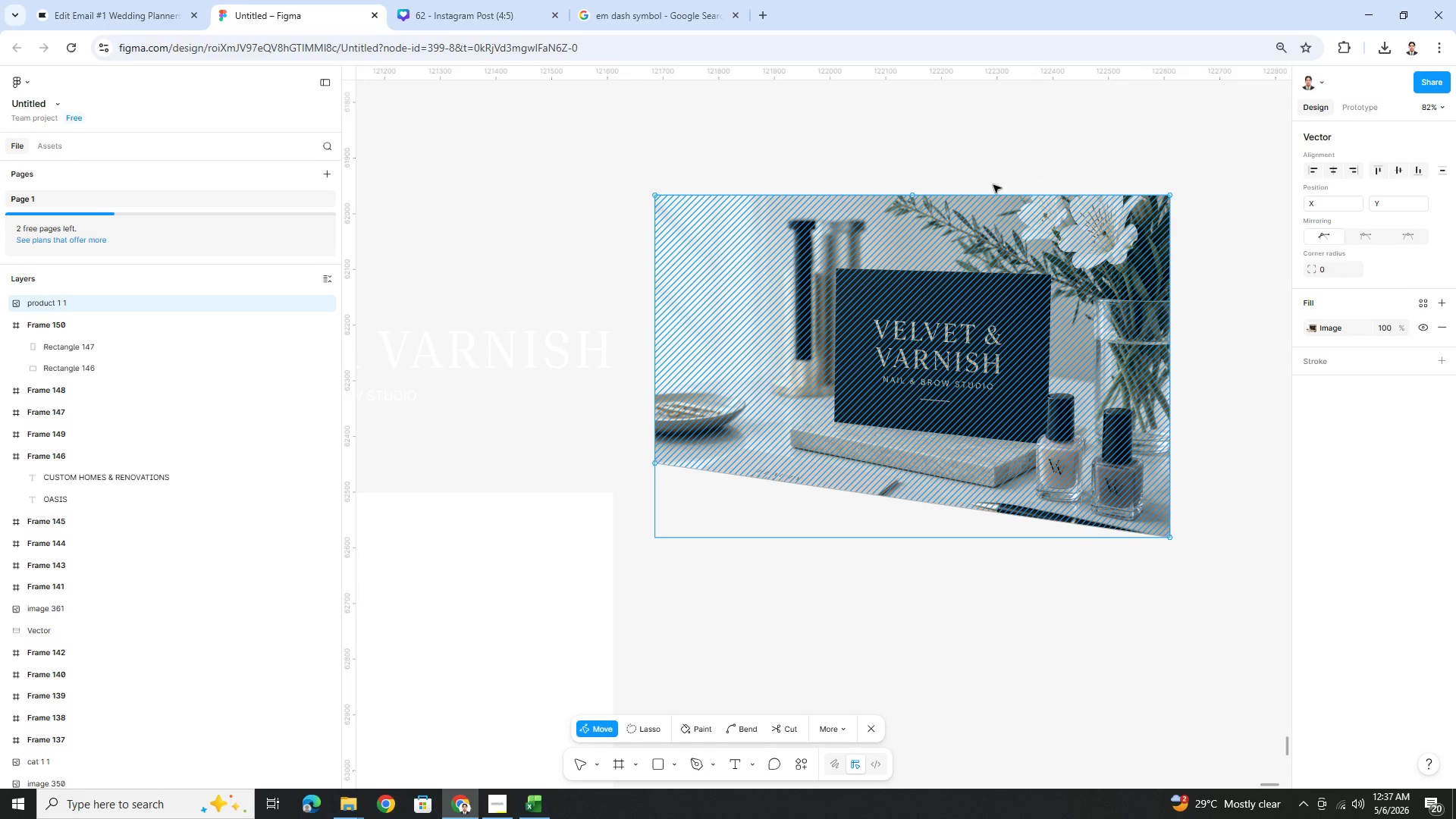 
left_click([852, 168])
 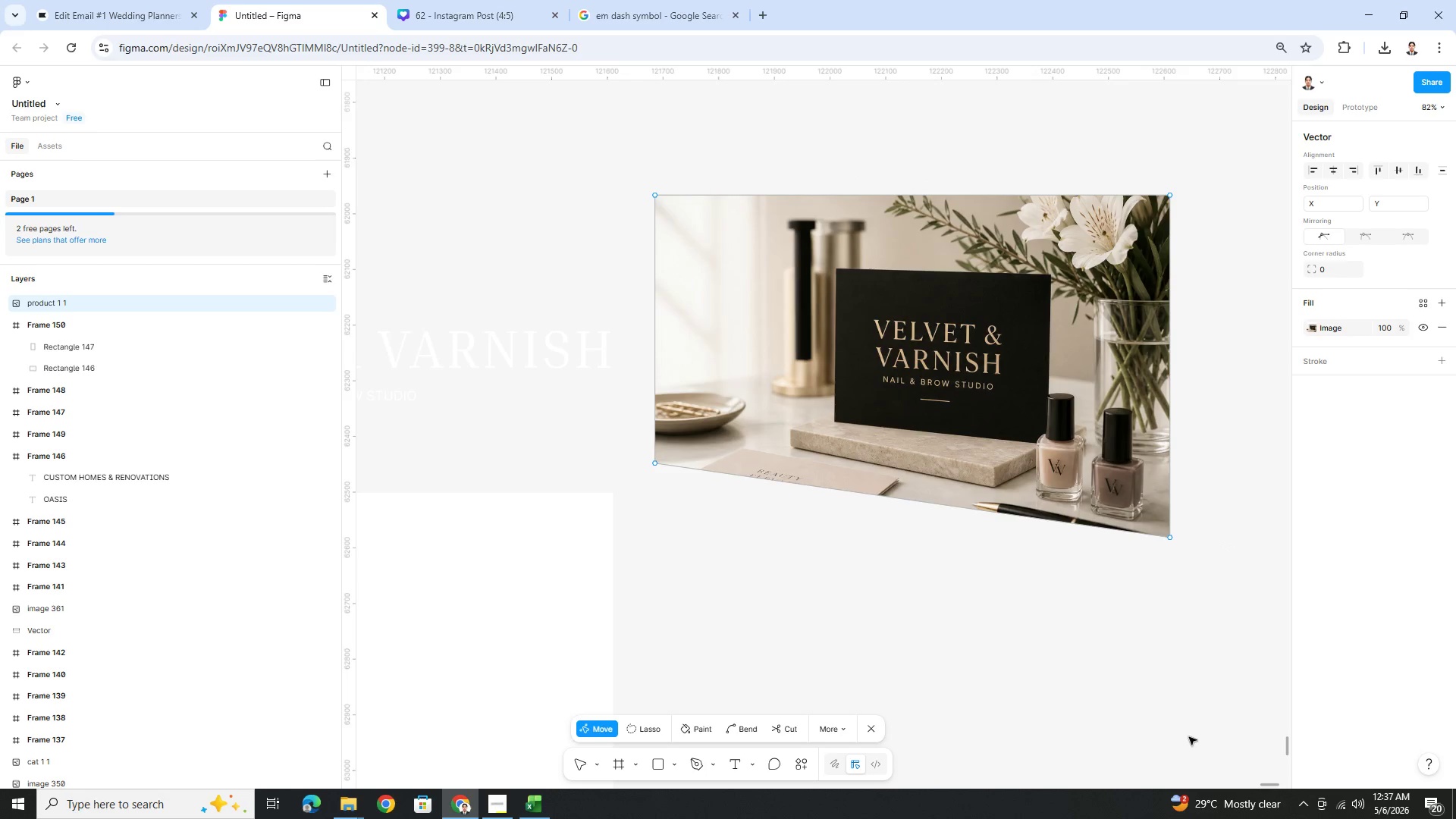 
double_click([1190, 710])
 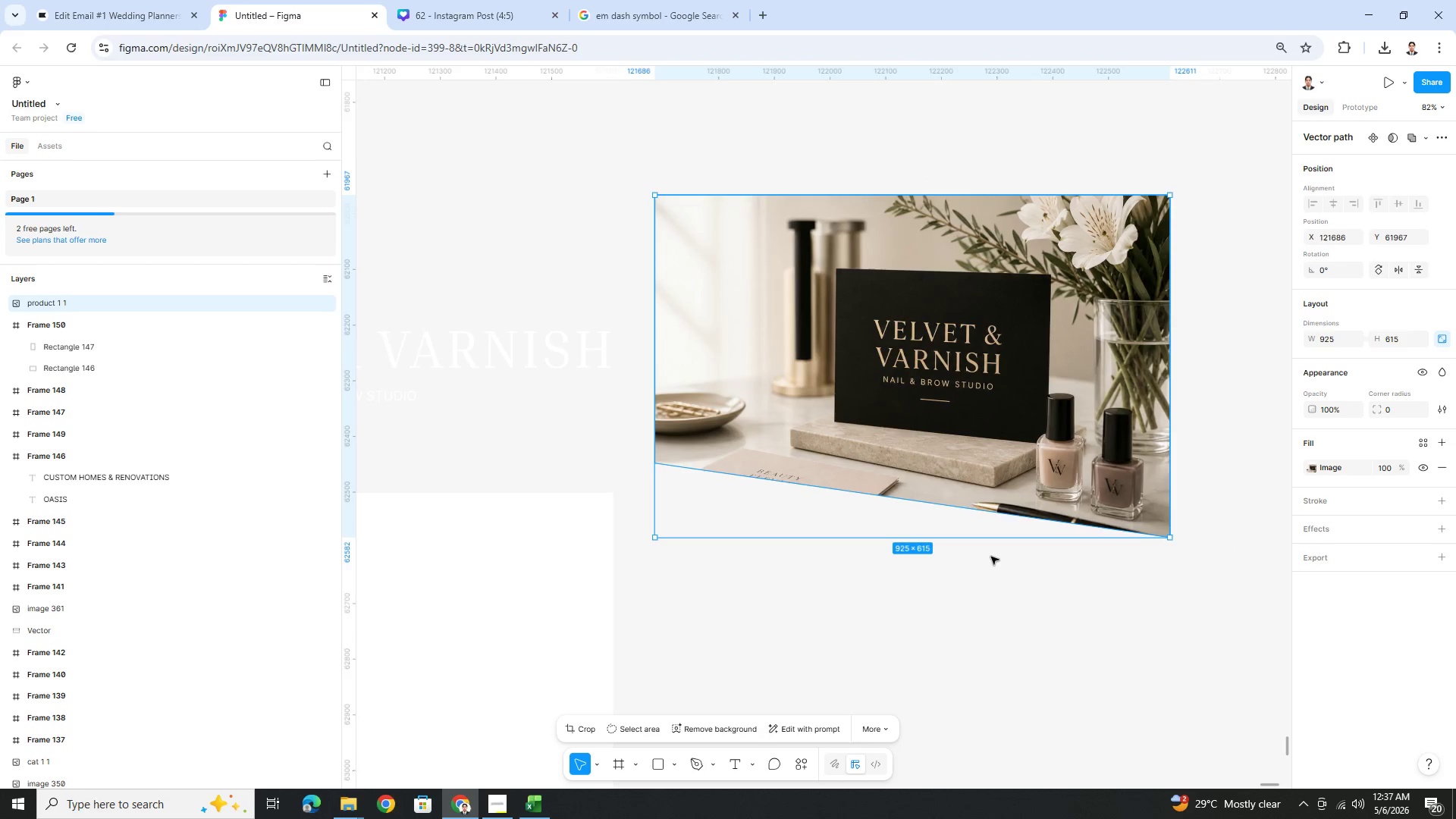 
left_click([958, 454])
 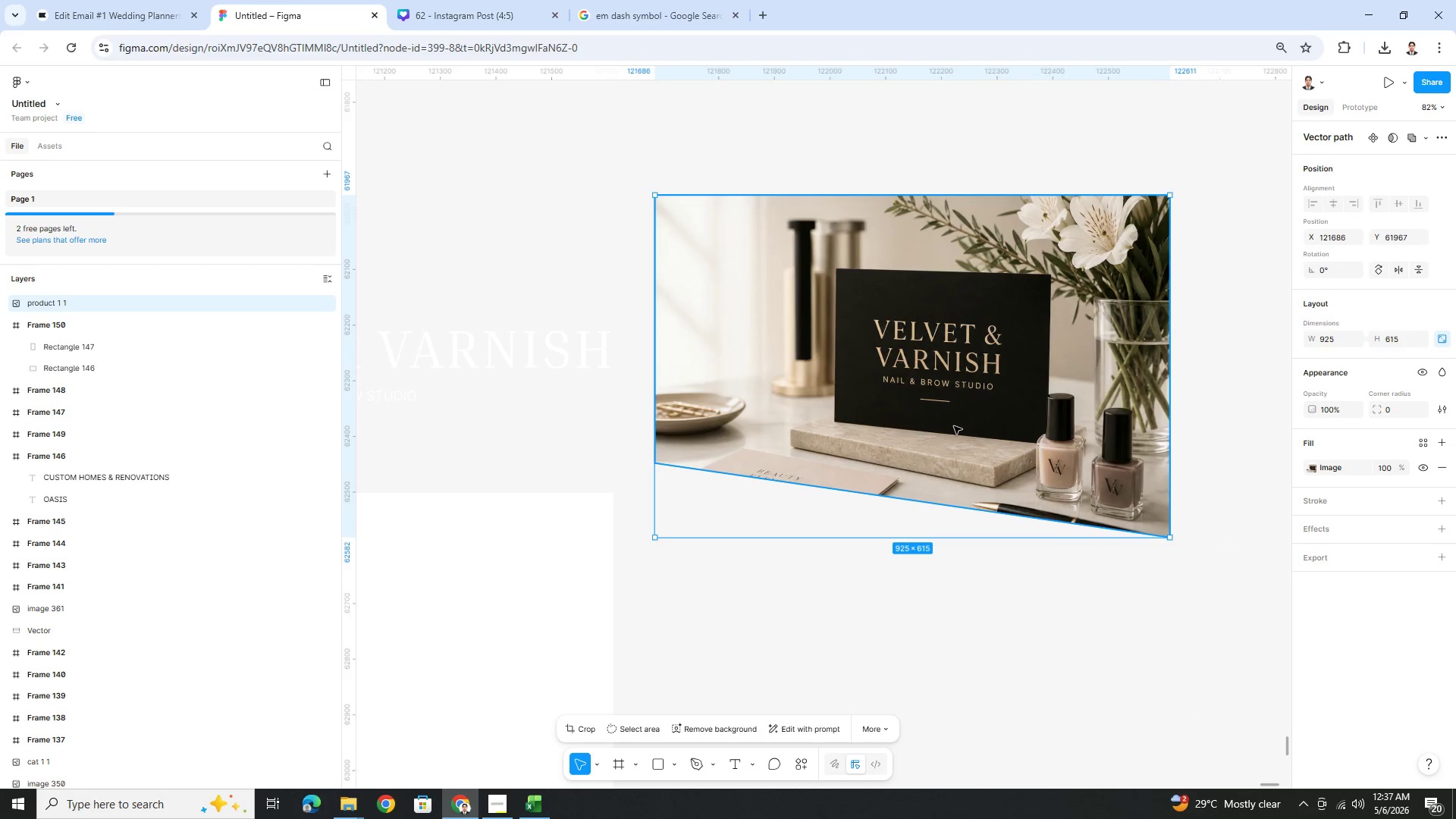 
double_click([953, 425])
 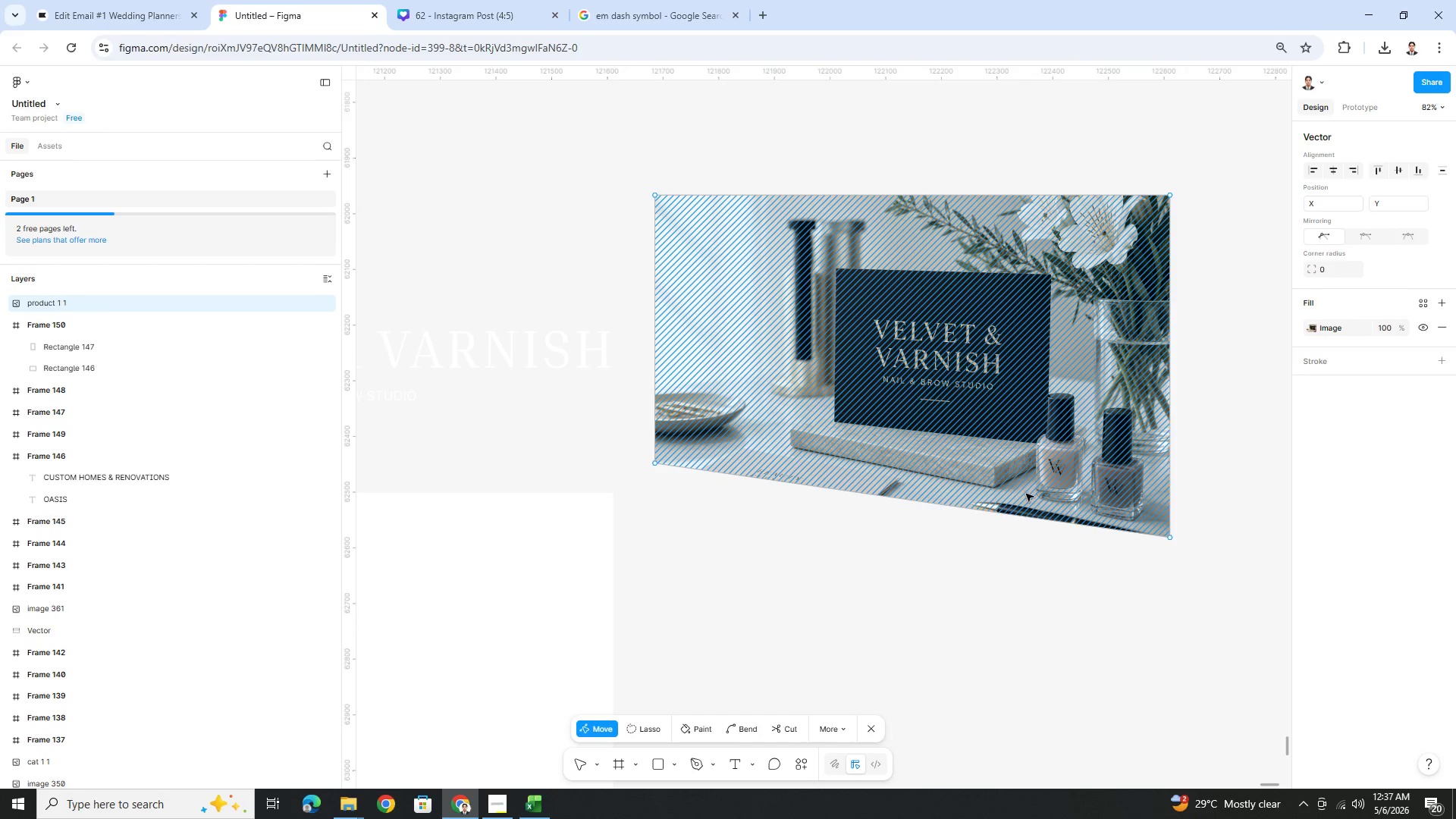 
key(Escape)
 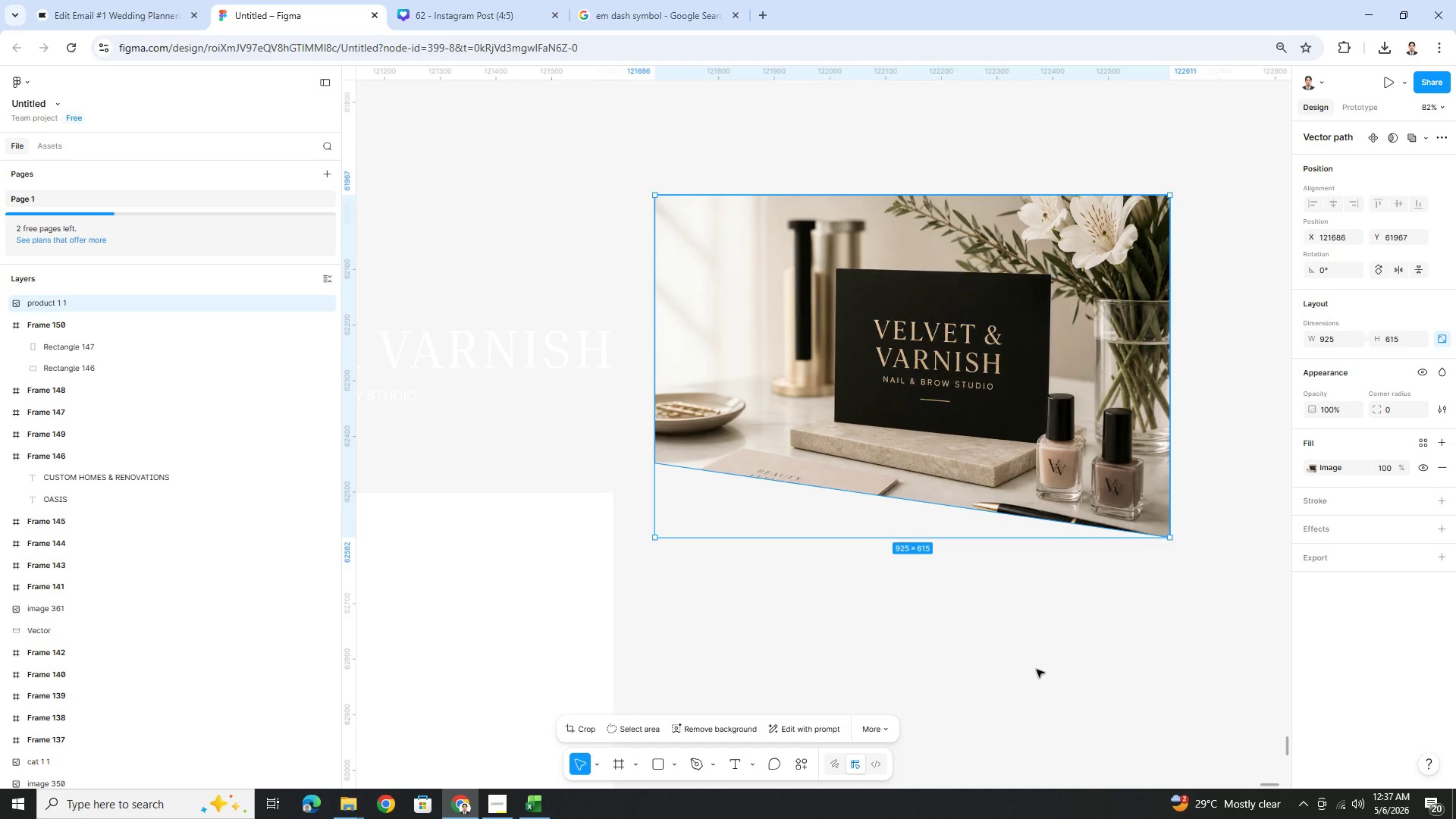 
hold_key(key=ControlLeft, duration=0.42)
scroll: coordinate [1044, 655], scroll_direction: down, amount: 3.0
 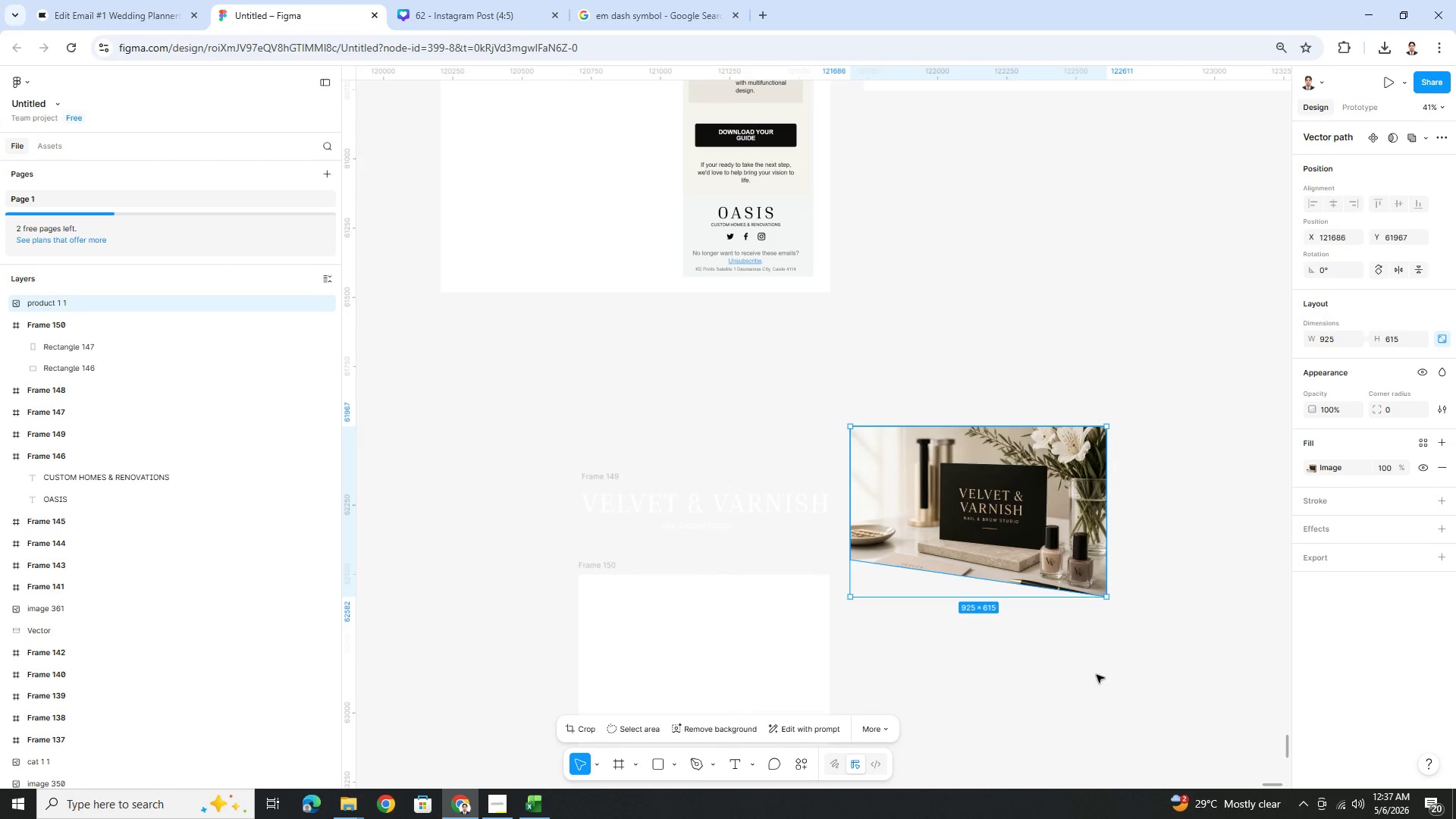 
left_click_drag(start_coordinate=[1037, 520], to_coordinate=[752, 670])
 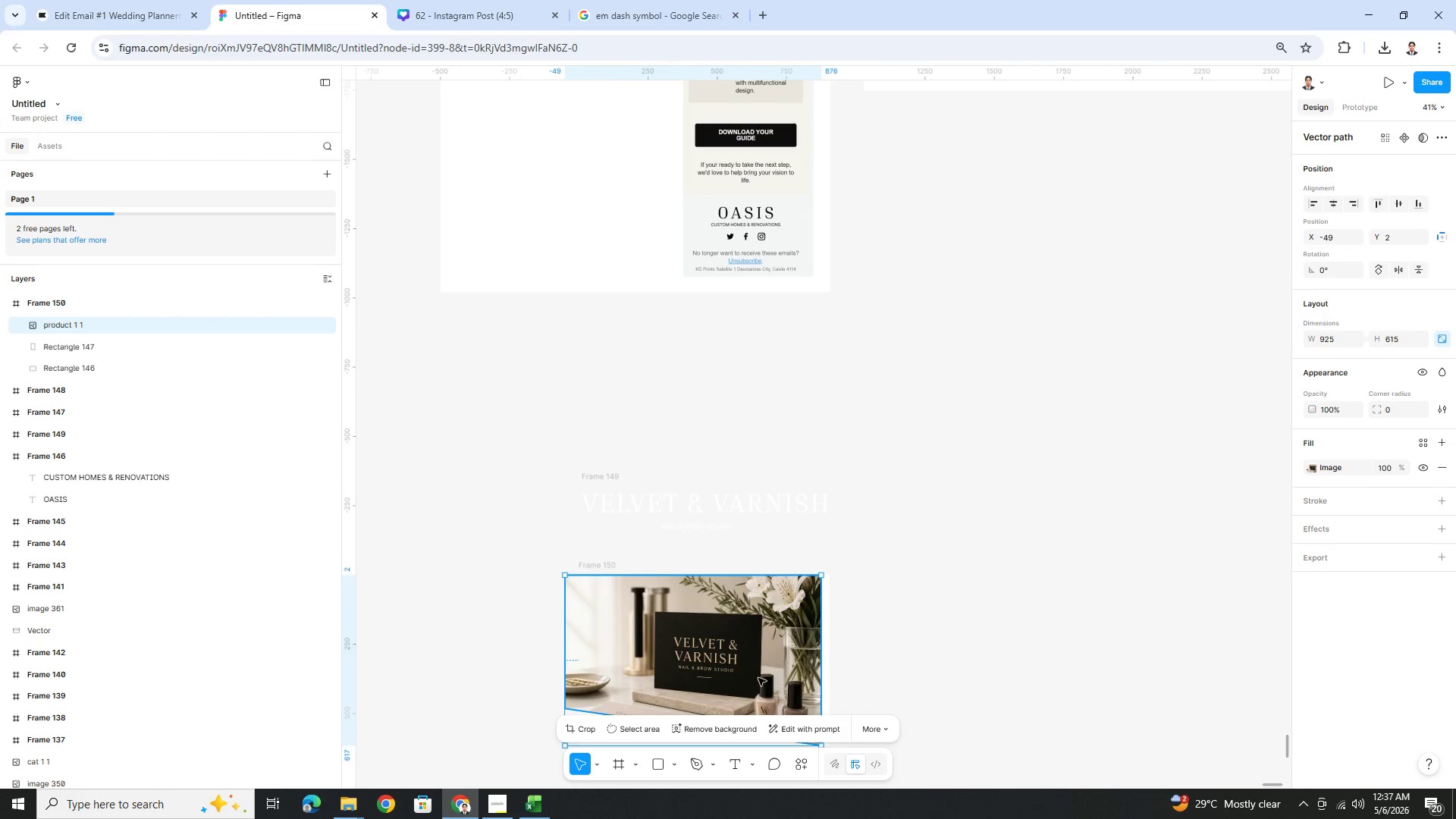 
hold_key(key=ControlLeft, duration=0.58)
hold_key(key=ControlLeft, duration=0.91)
scroll: coordinate [732, 450], scroll_direction: down, amount: 4.0
 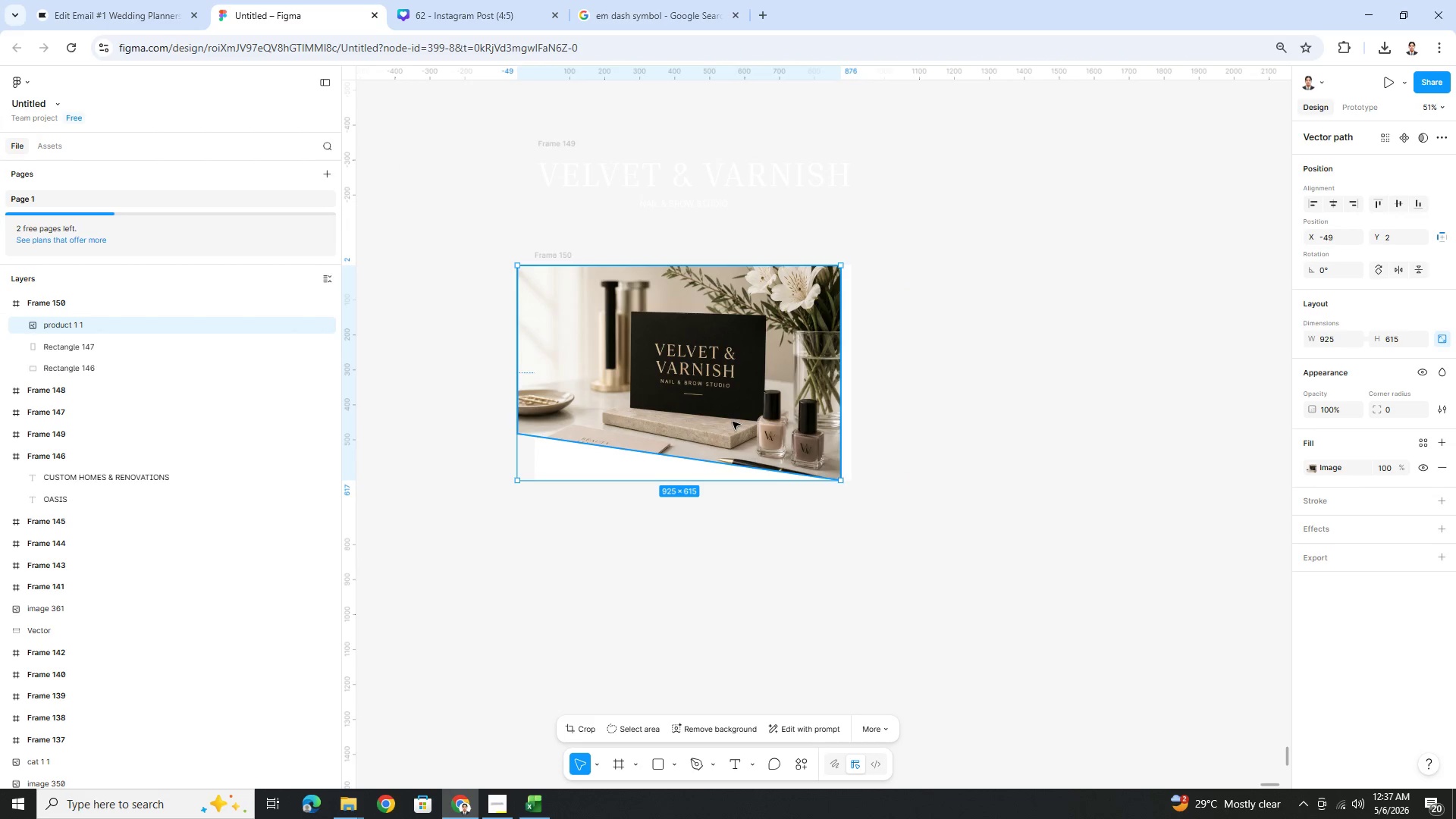 
left_click_drag(start_coordinate=[732, 421], to_coordinate=[739, 421])
 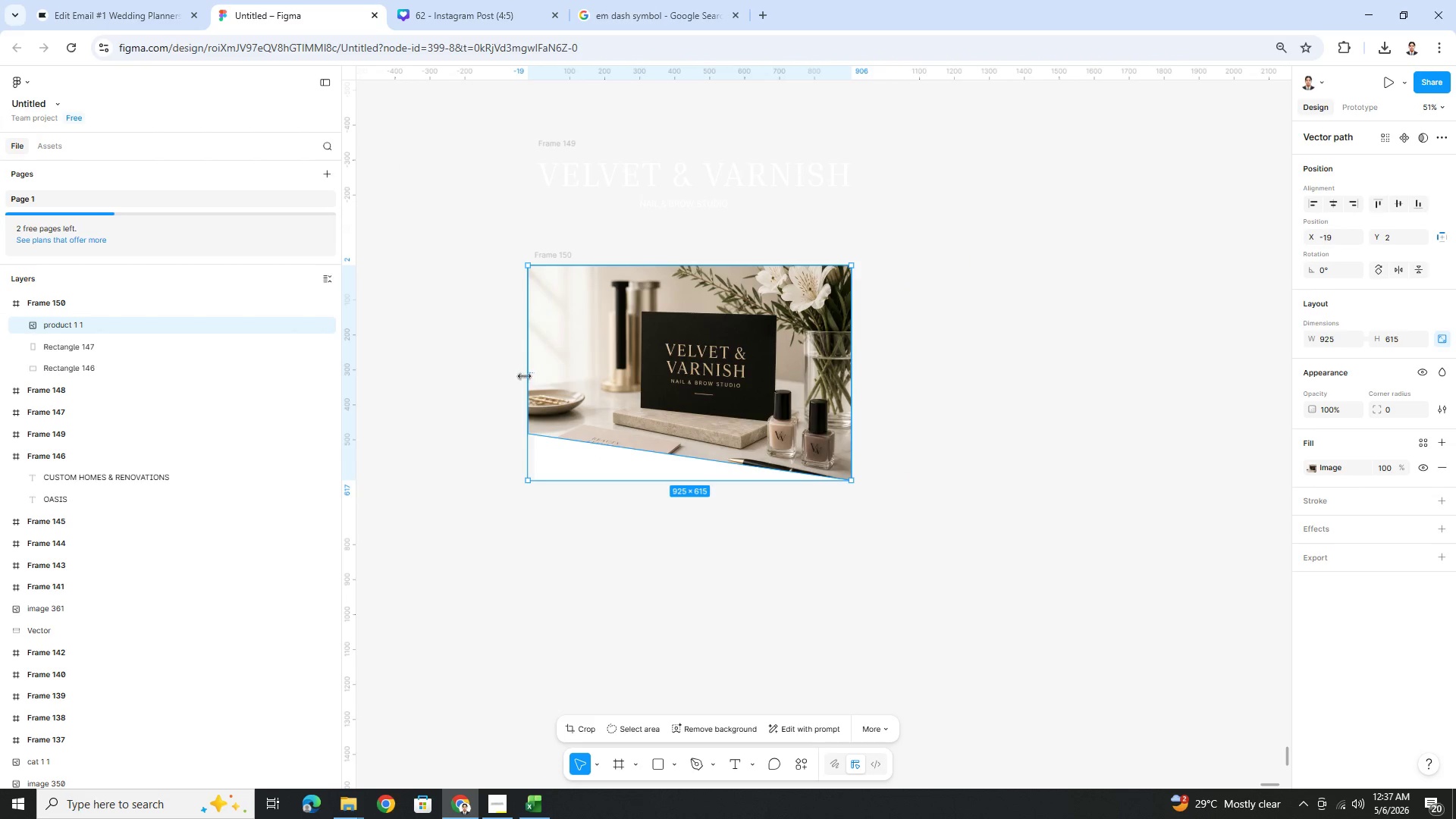 
left_click_drag(start_coordinate=[526, 375], to_coordinate=[529, 375])
 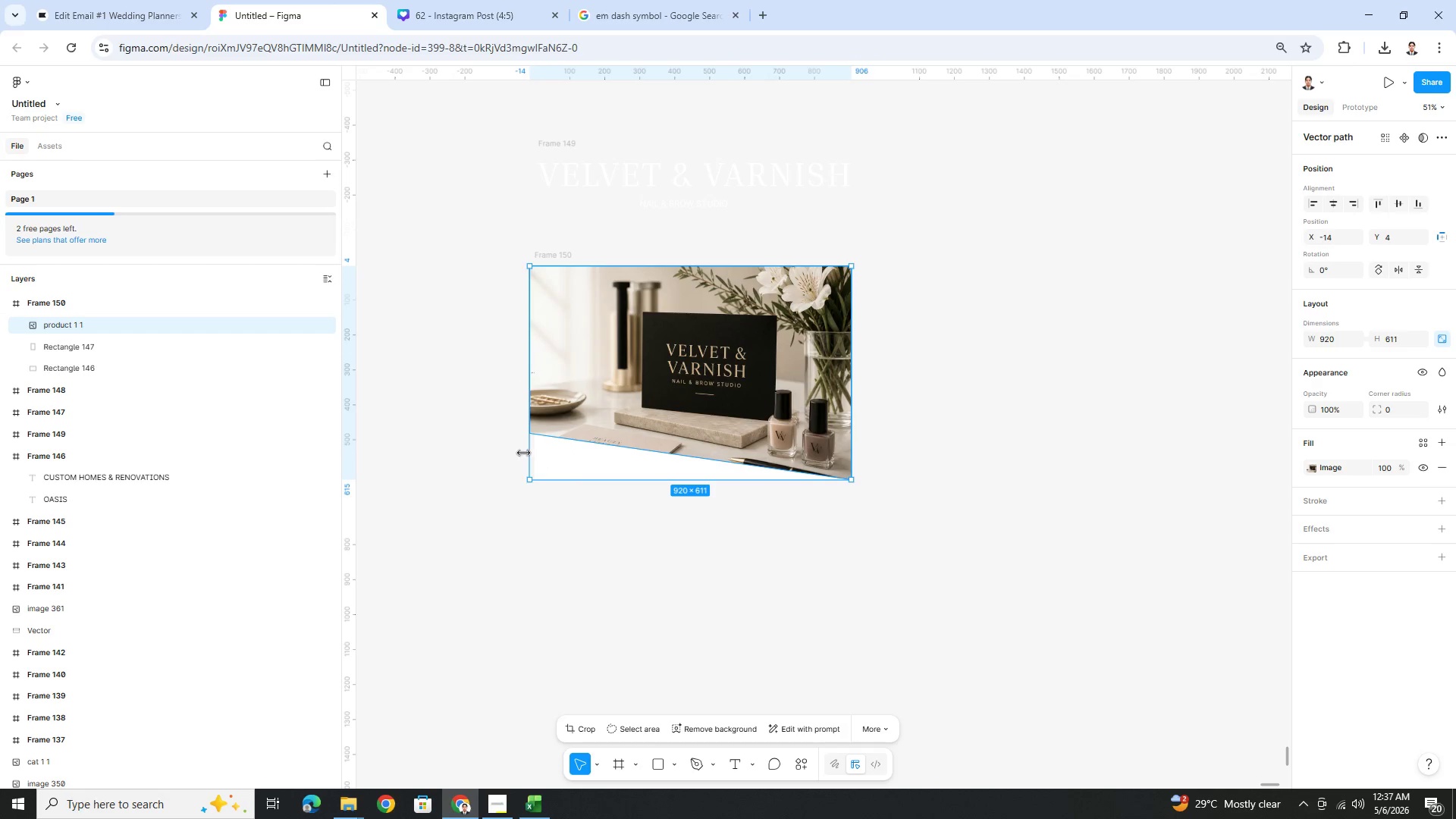 
hold_key(key=ShiftLeft, duration=1.5)
left_click_drag(start_coordinate=[532, 480], to_coordinate=[623, 444])
 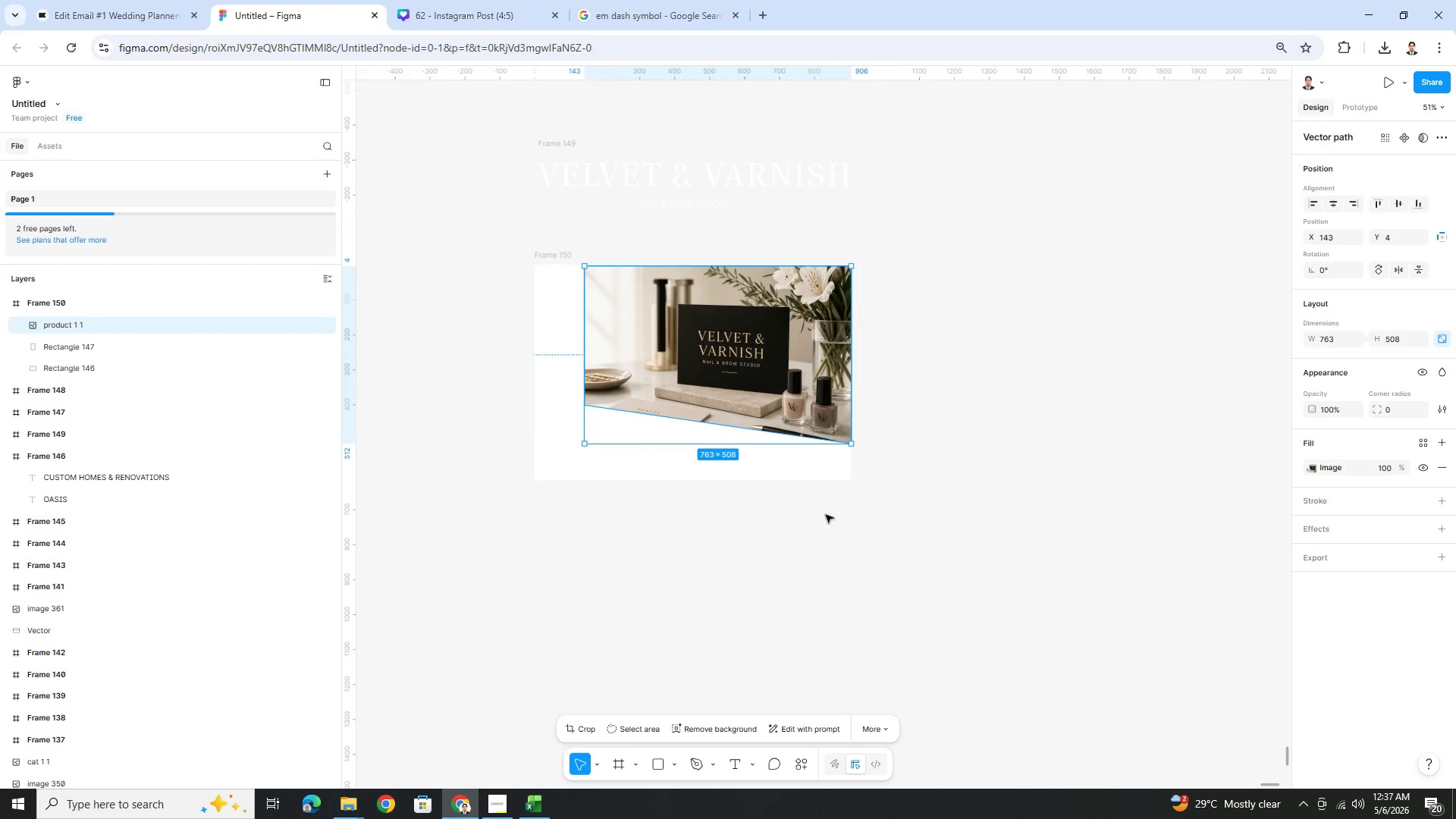 
hold_key(key=ShiftLeft, duration=0.81)
 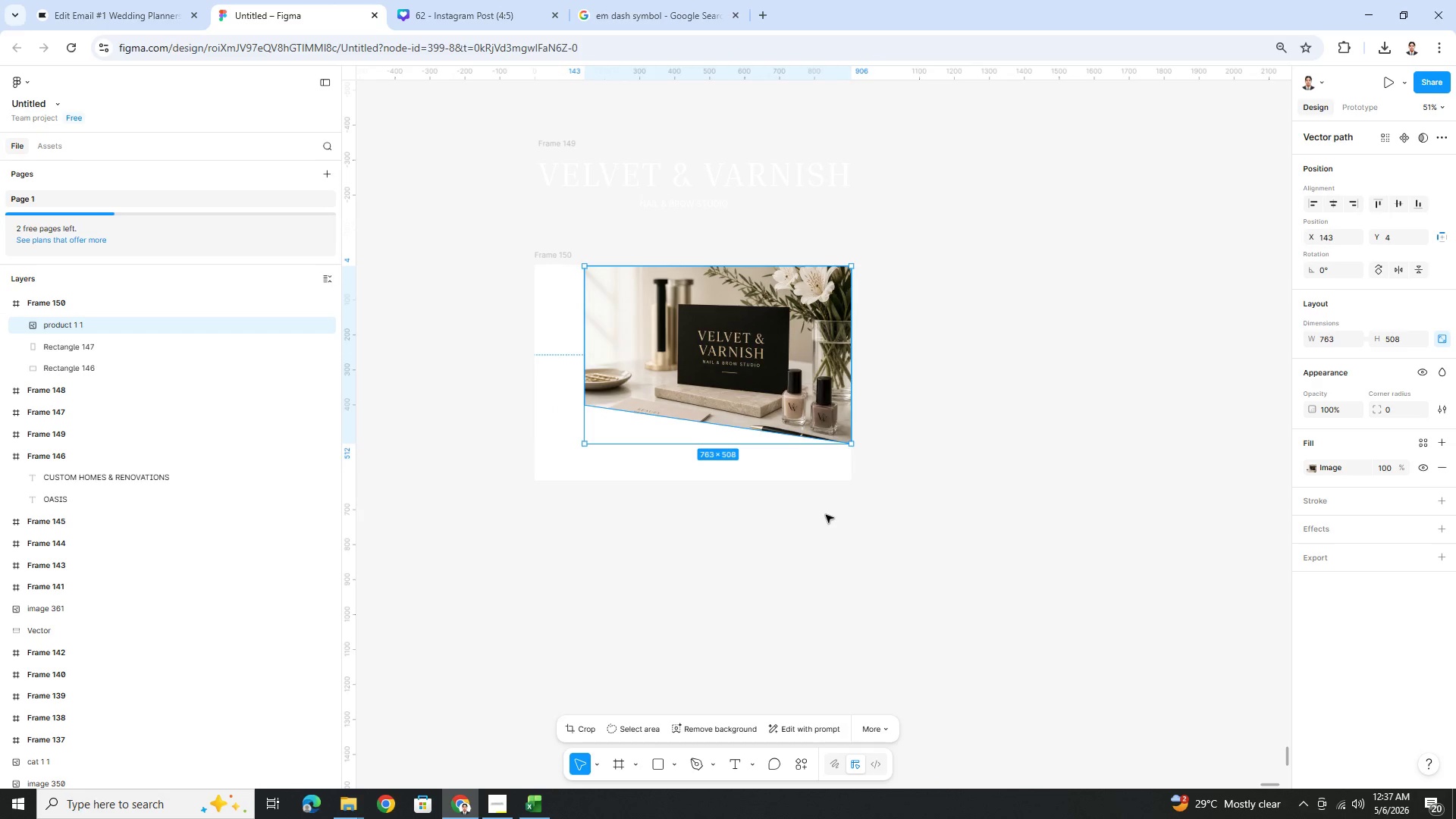 
left_click([825, 514])
 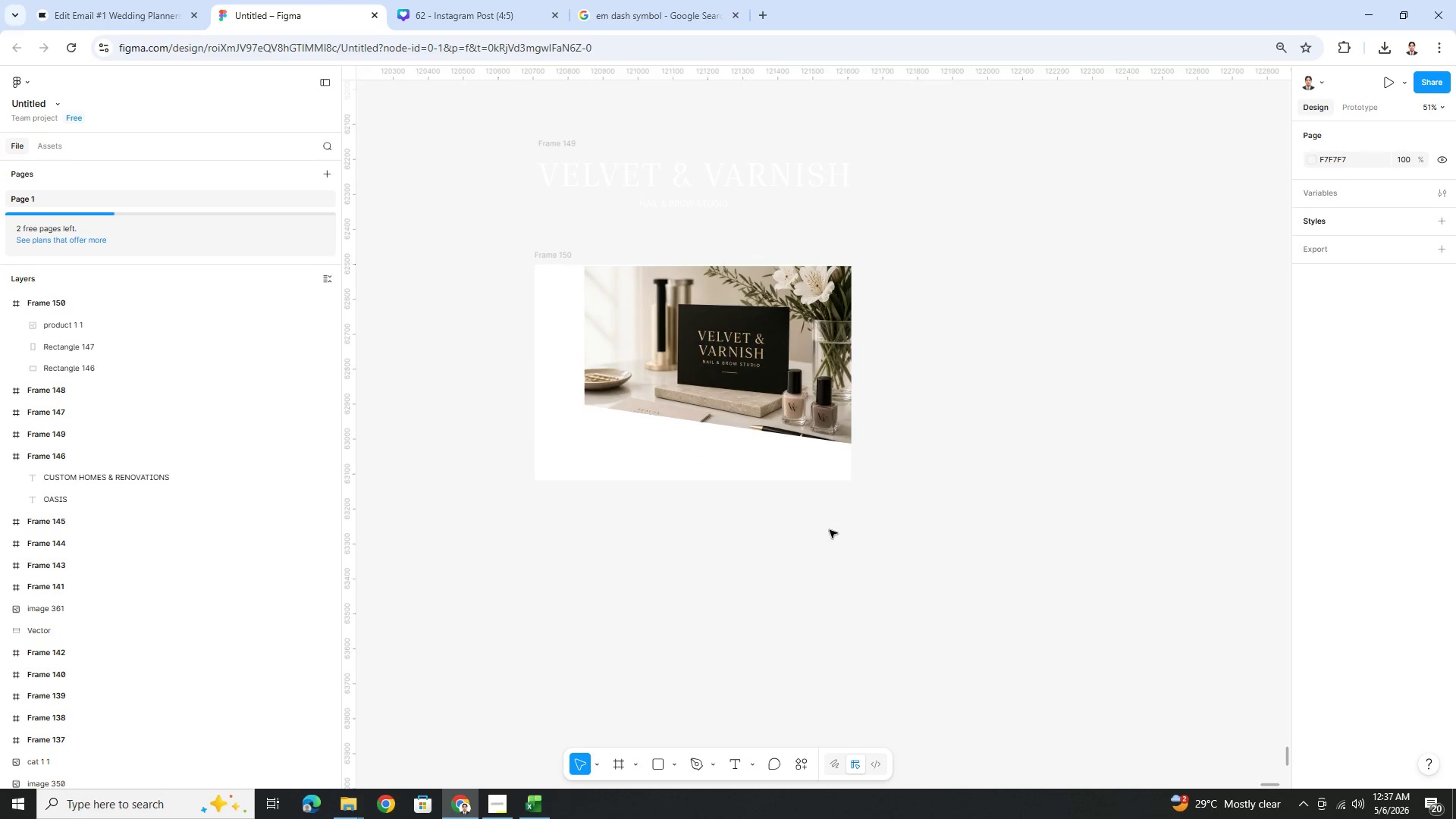 
hold_key(key=ControlLeft, duration=0.36)
scroll: coordinate [894, 453], scroll_direction: up, amount: 5.0
 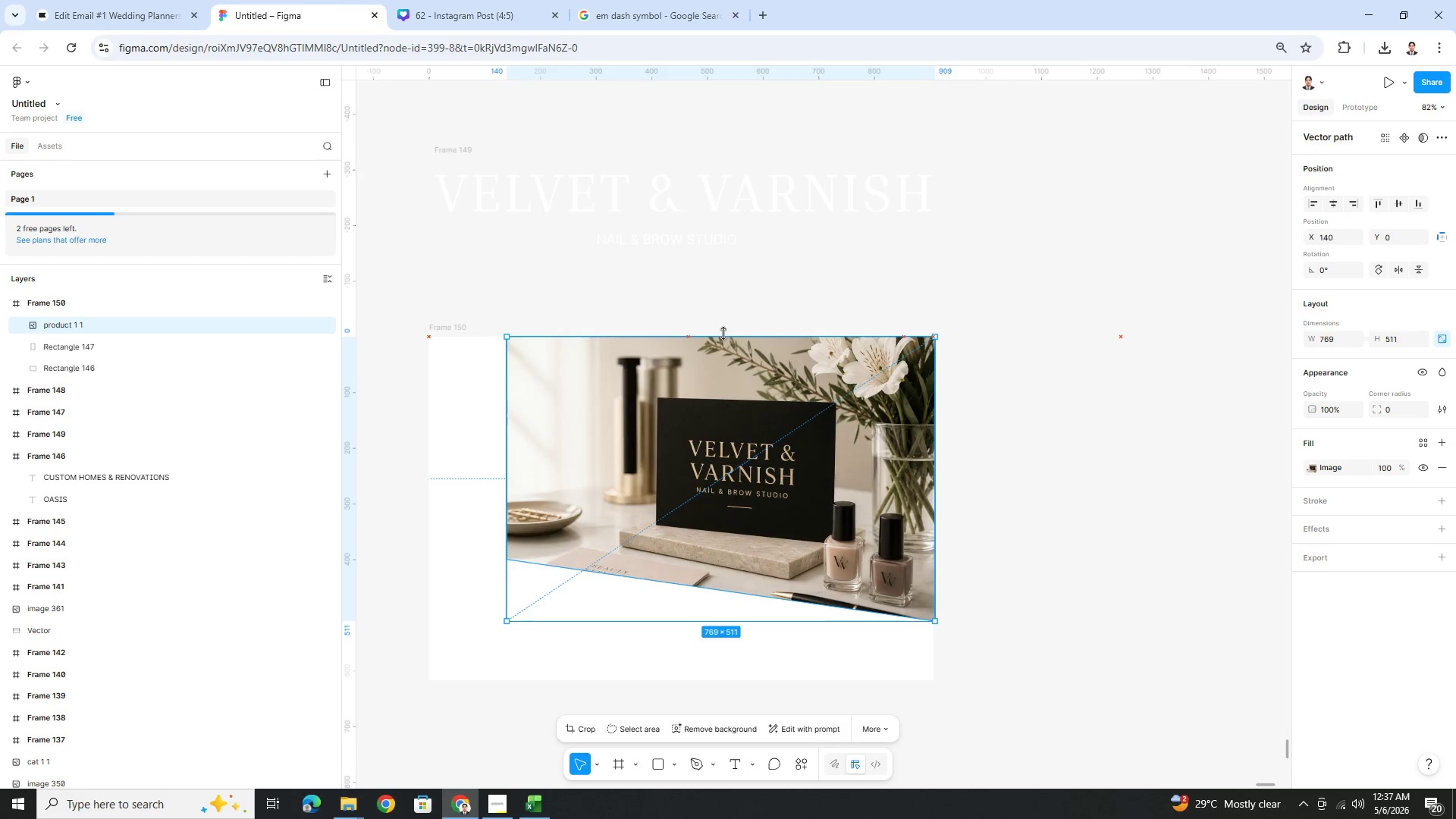 
left_click([441, 498])
 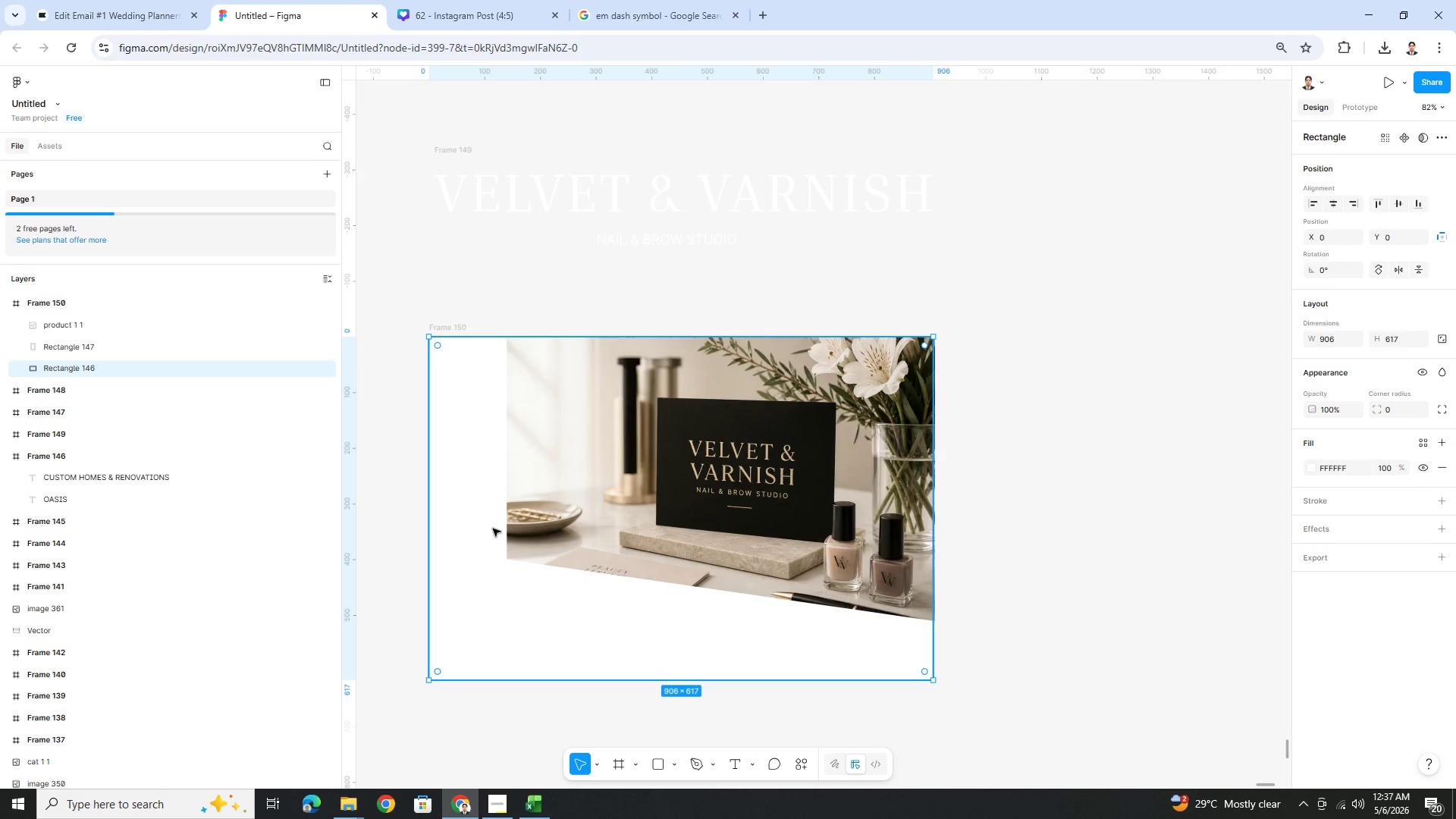 
left_click([492, 528])
 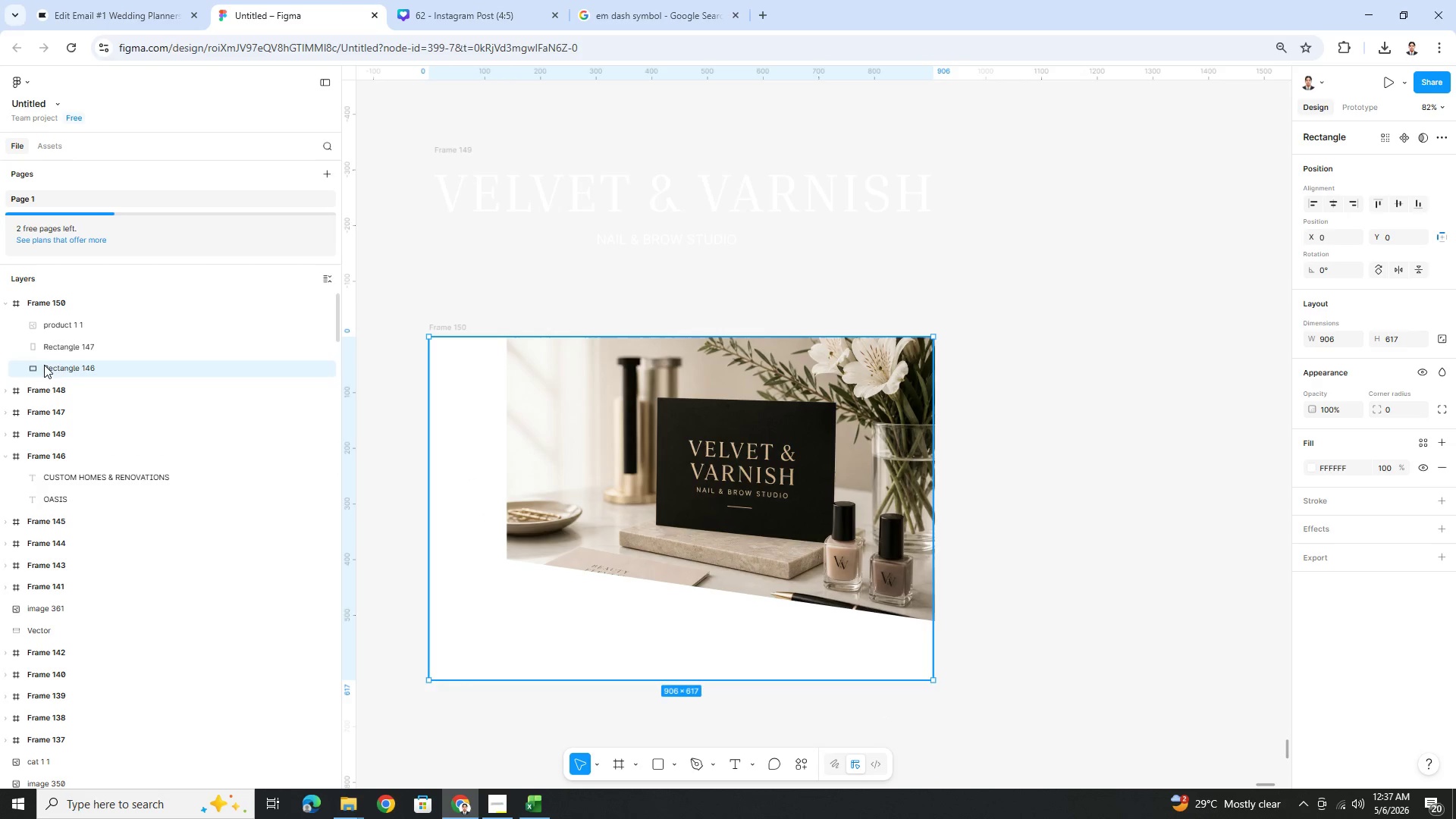 
left_click([64, 340])
 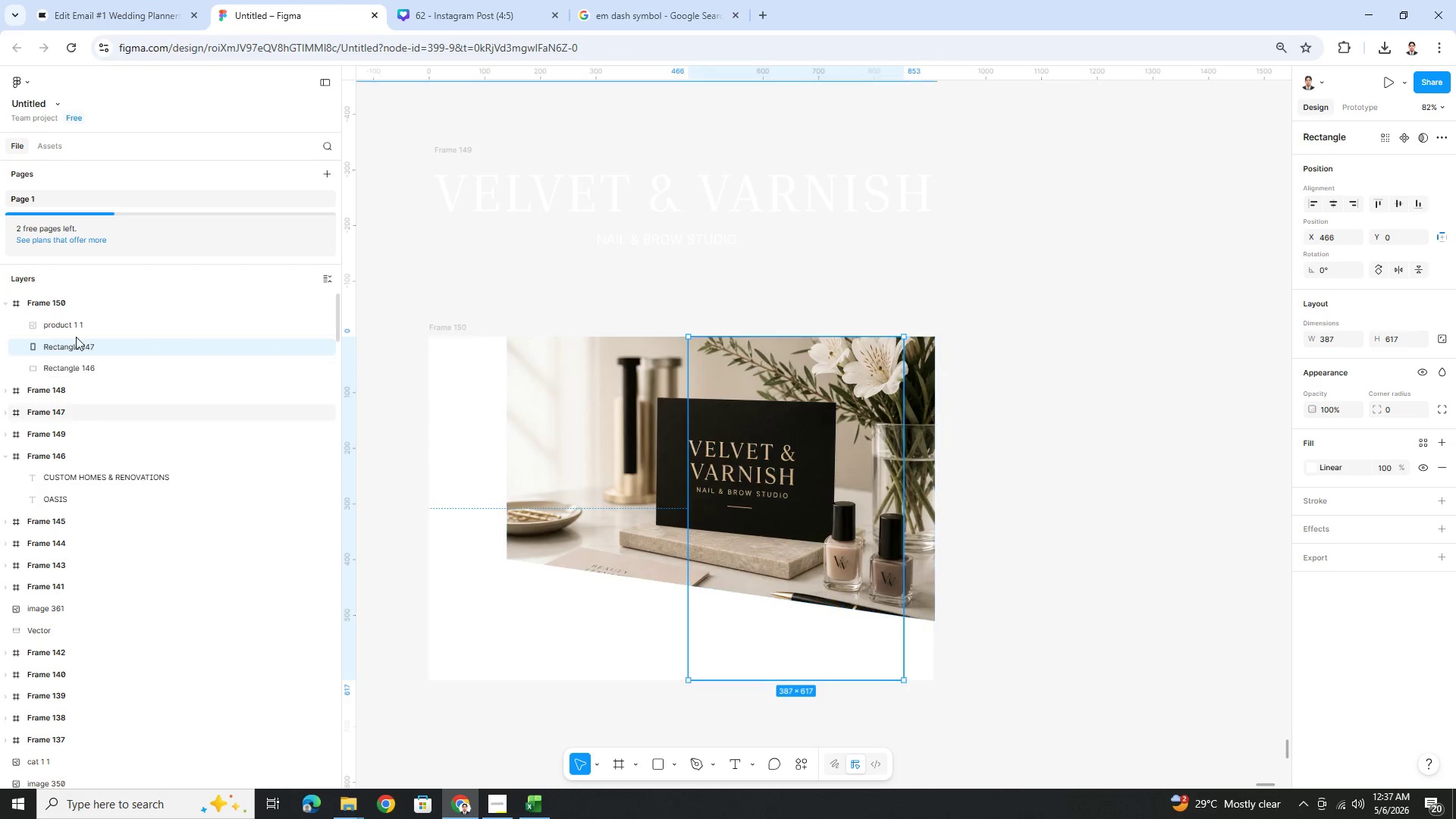 
left_click_drag(start_coordinate=[96, 344], to_coordinate=[102, 319])
 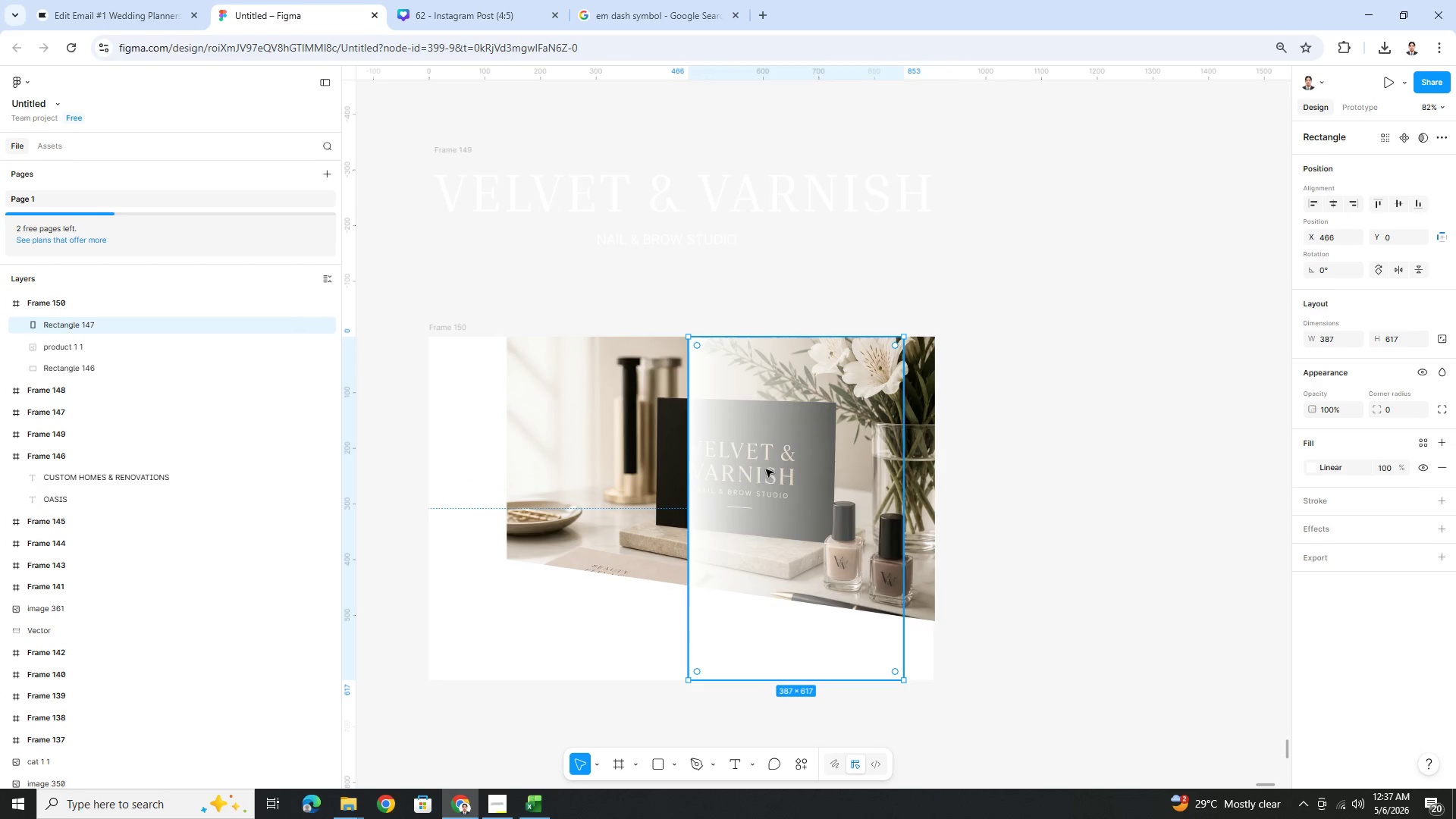 
left_click_drag(start_coordinate=[764, 469], to_coordinate=[582, 463])
 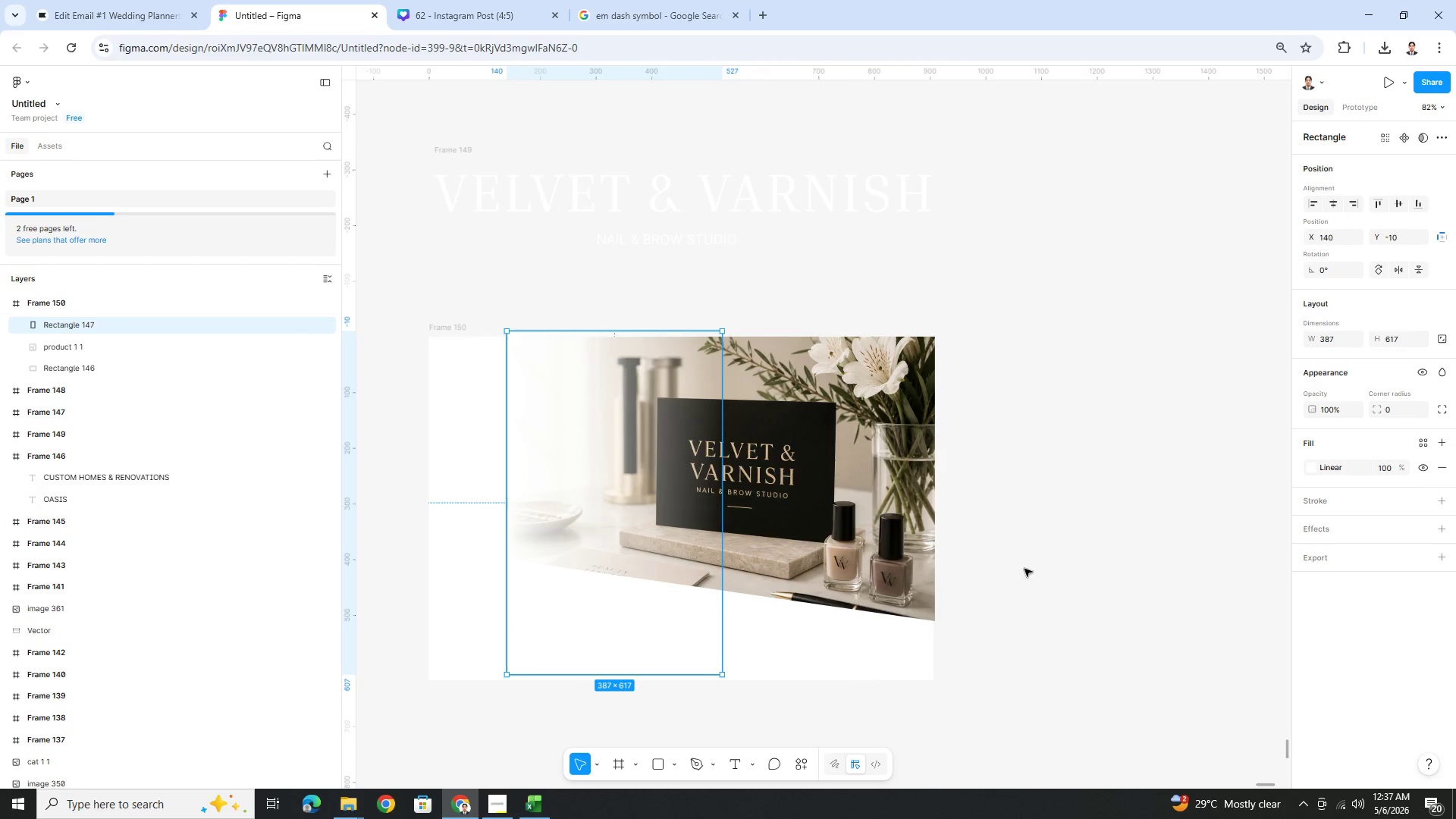 
left_click([1054, 575])
 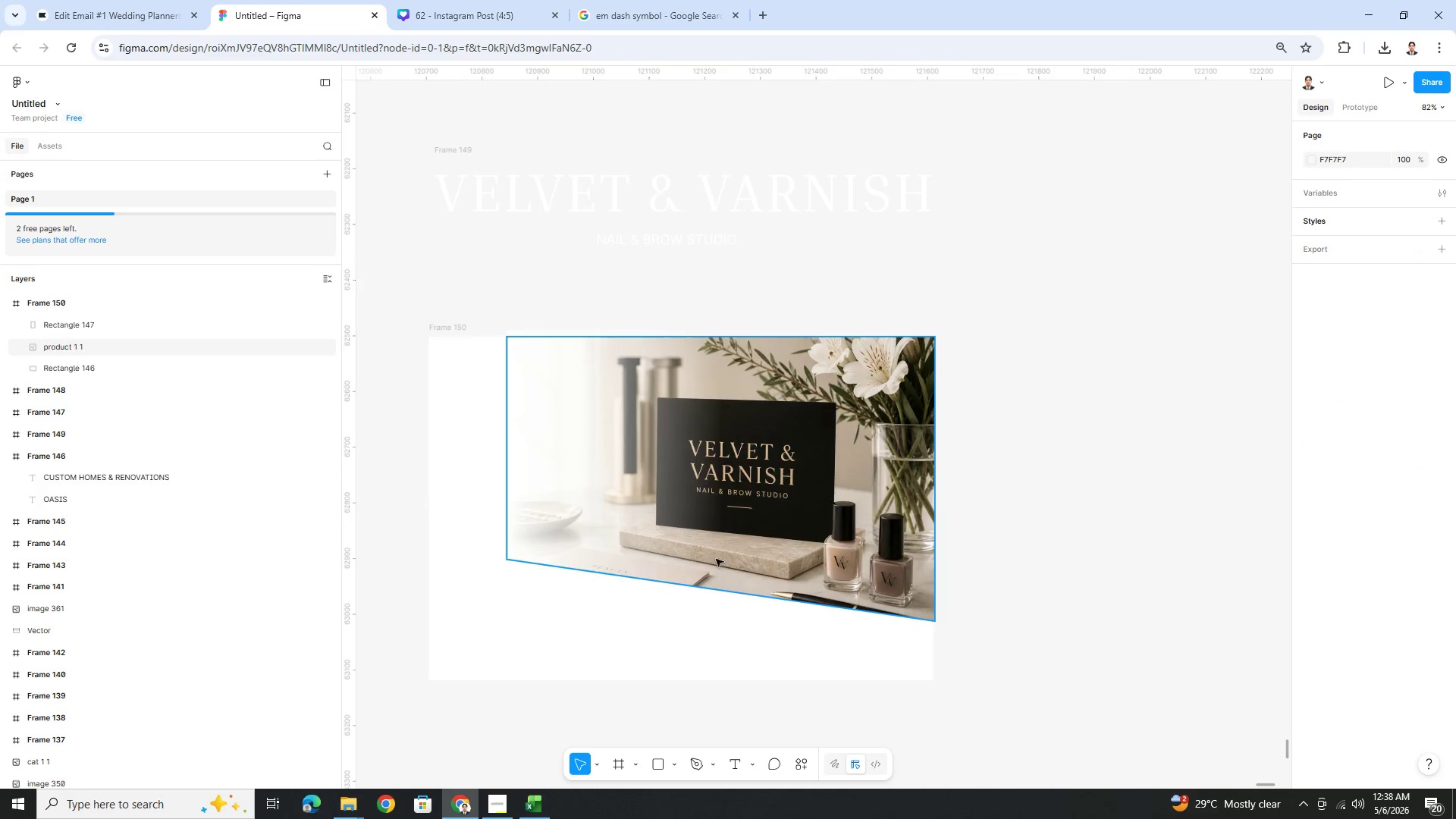 
left_click([559, 532])
 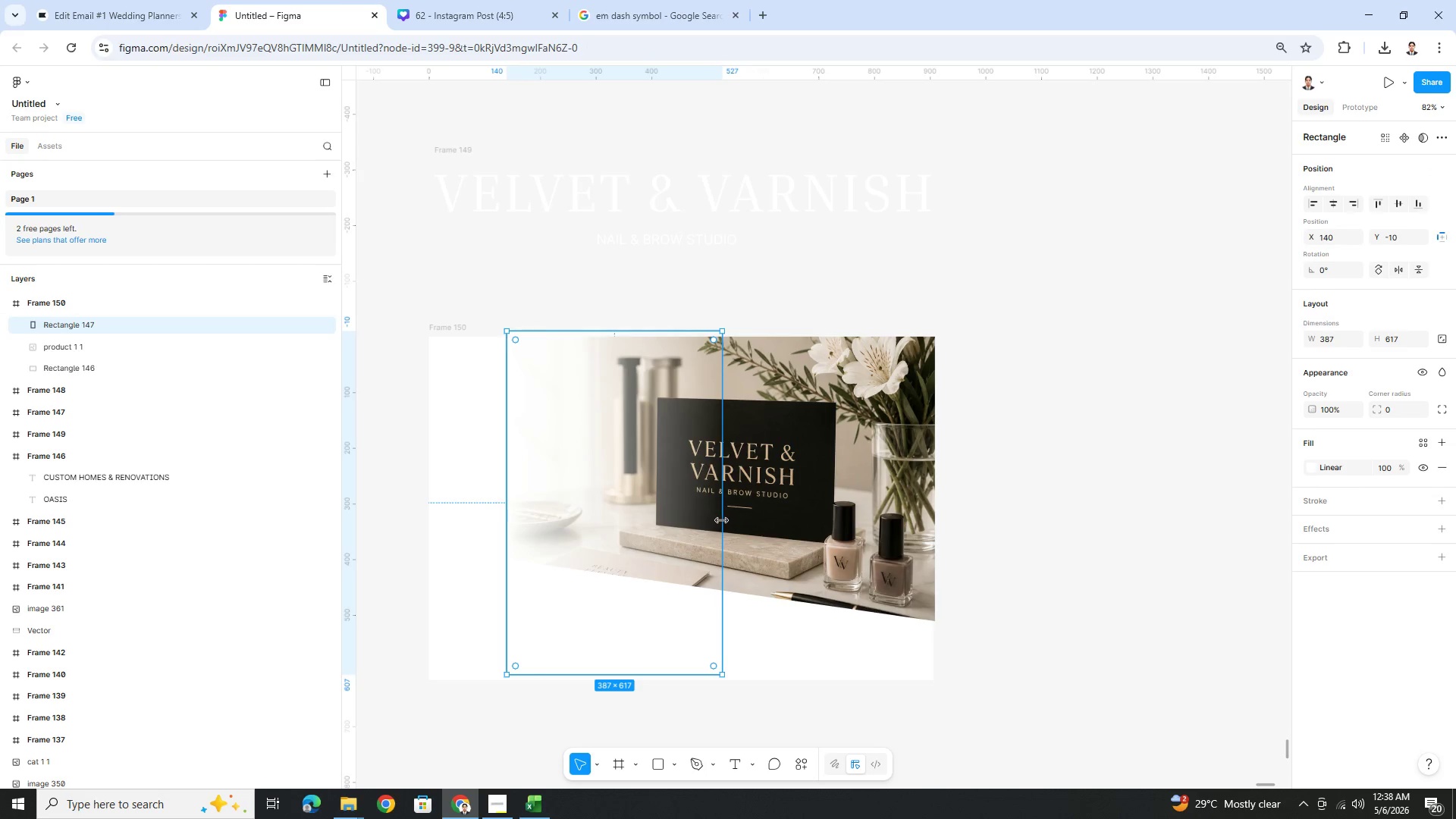 
left_click_drag(start_coordinate=[723, 521], to_coordinate=[724, 536])
 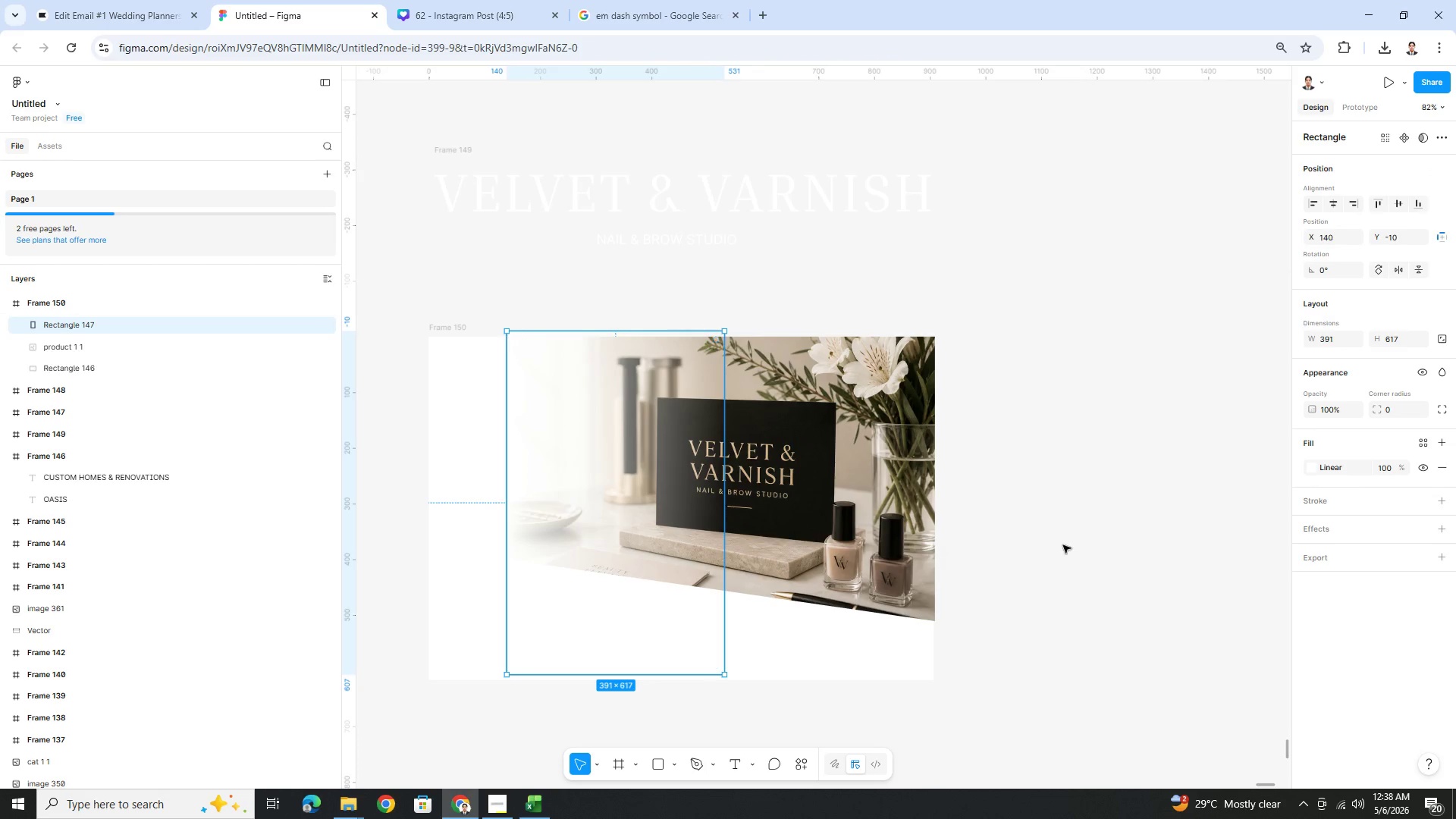 
left_click([1062, 544])
 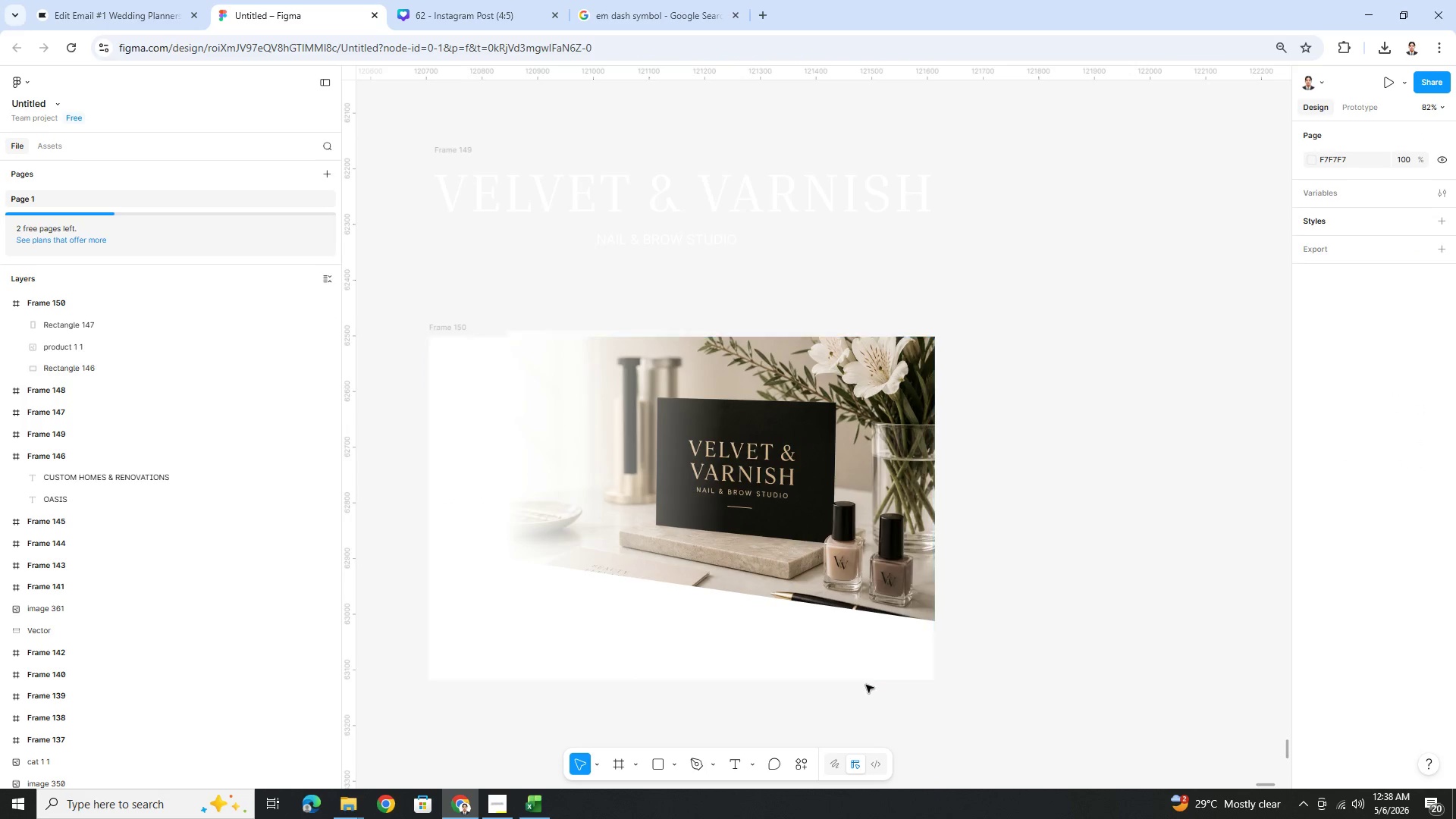 
left_click([821, 666])
 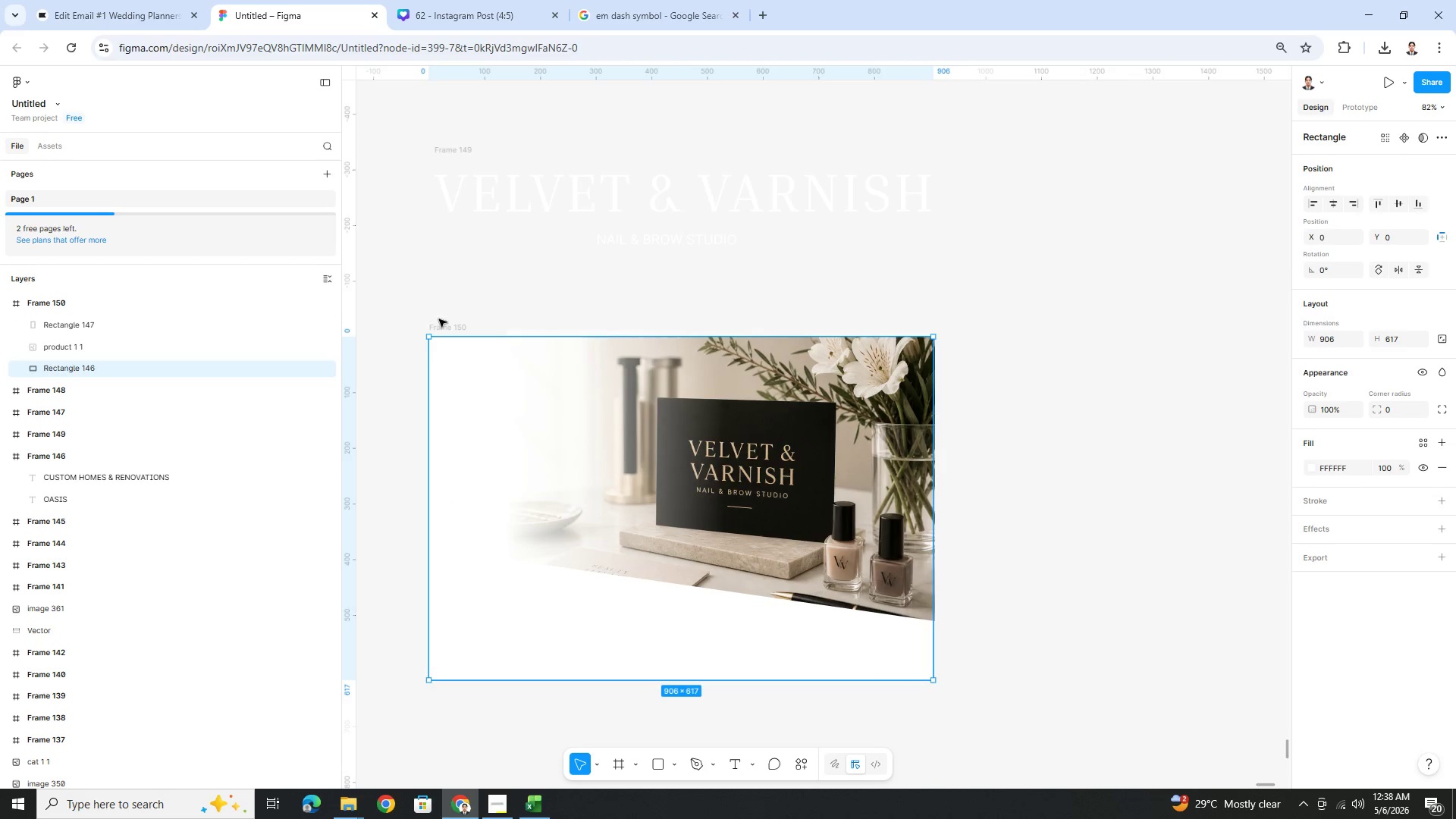 
left_click([444, 323])
 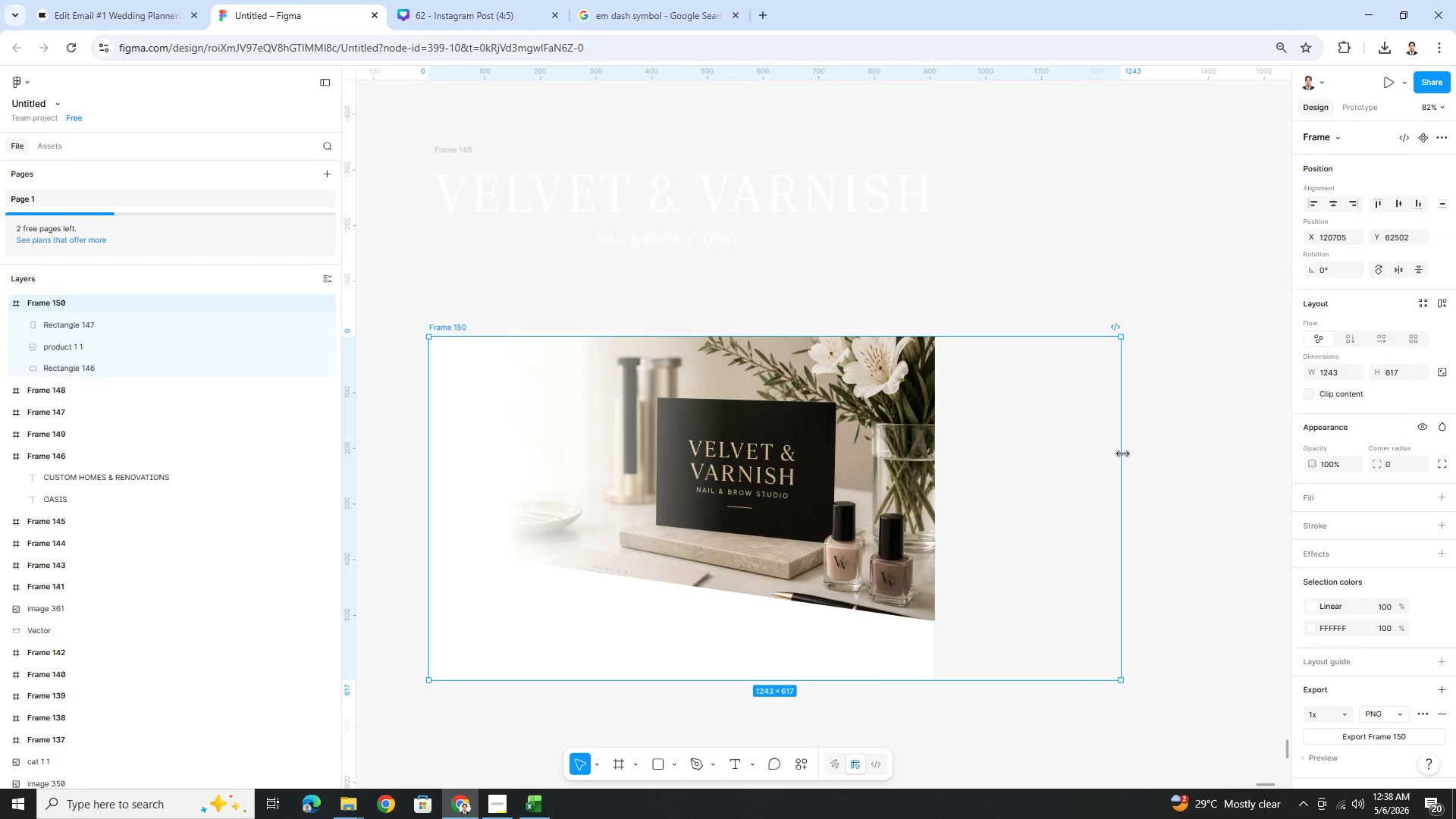 
left_click([1123, 454])
 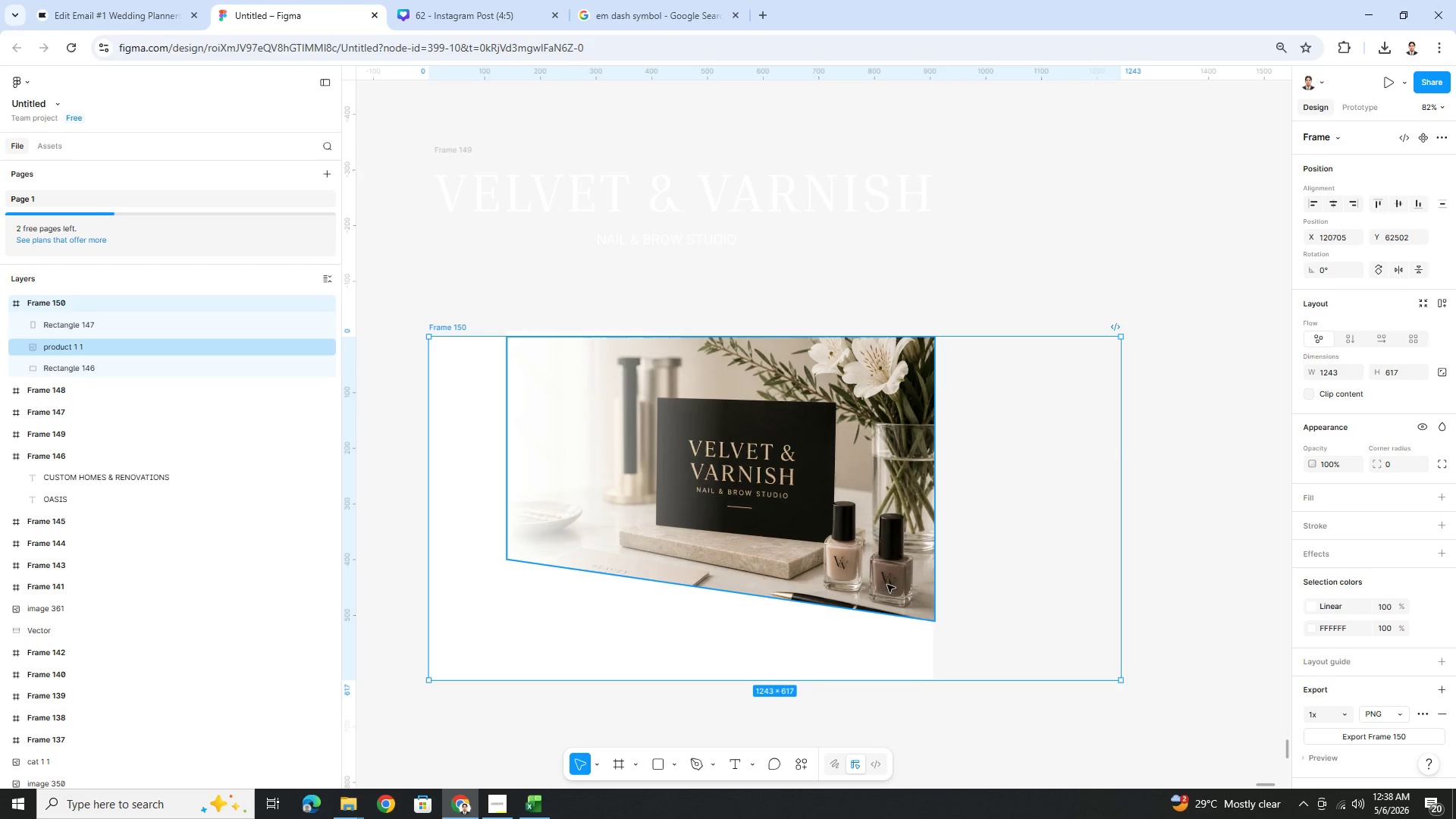 
left_click([874, 550])
 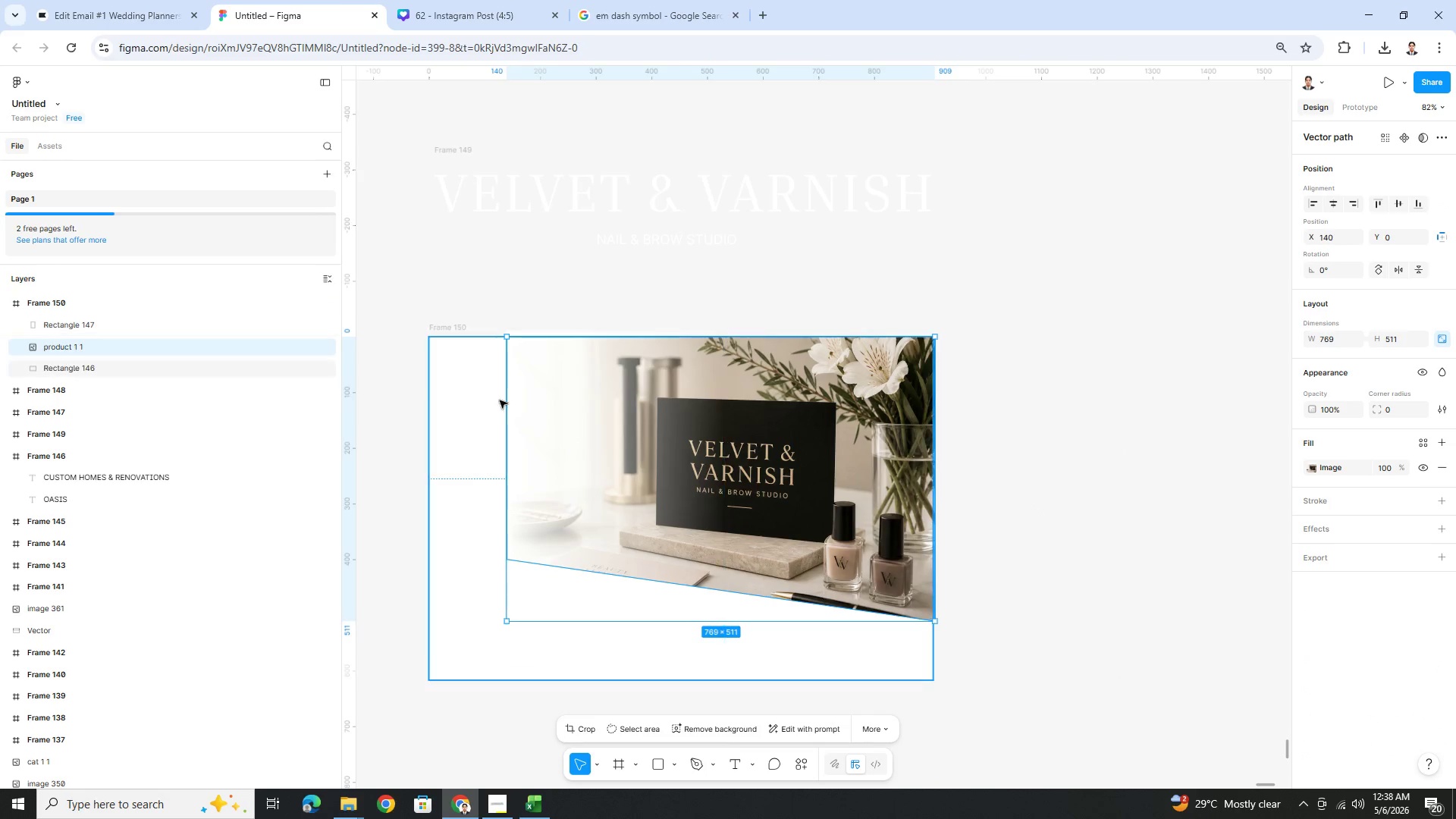 
left_click([443, 324])
 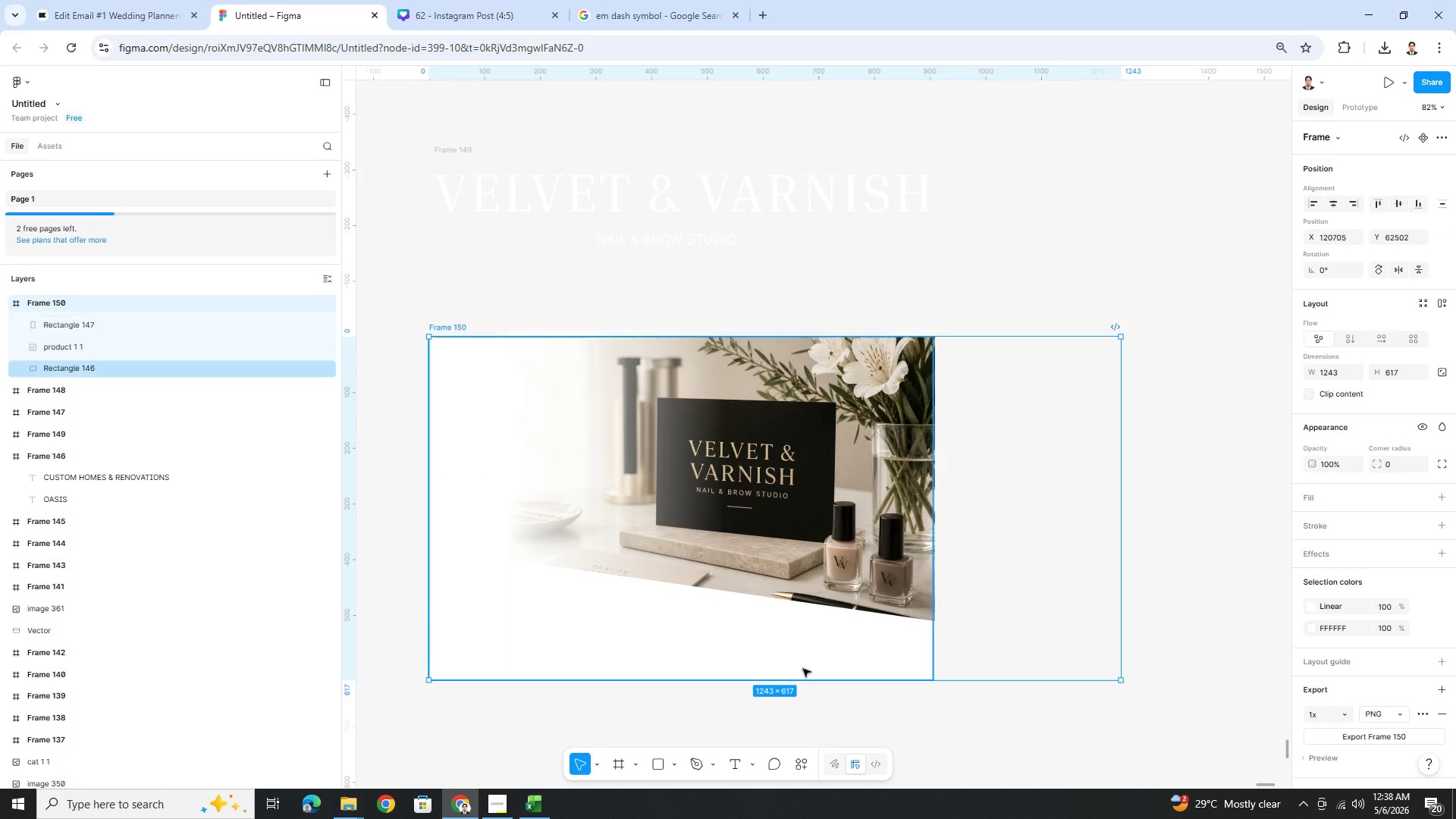 
left_click([805, 672])
 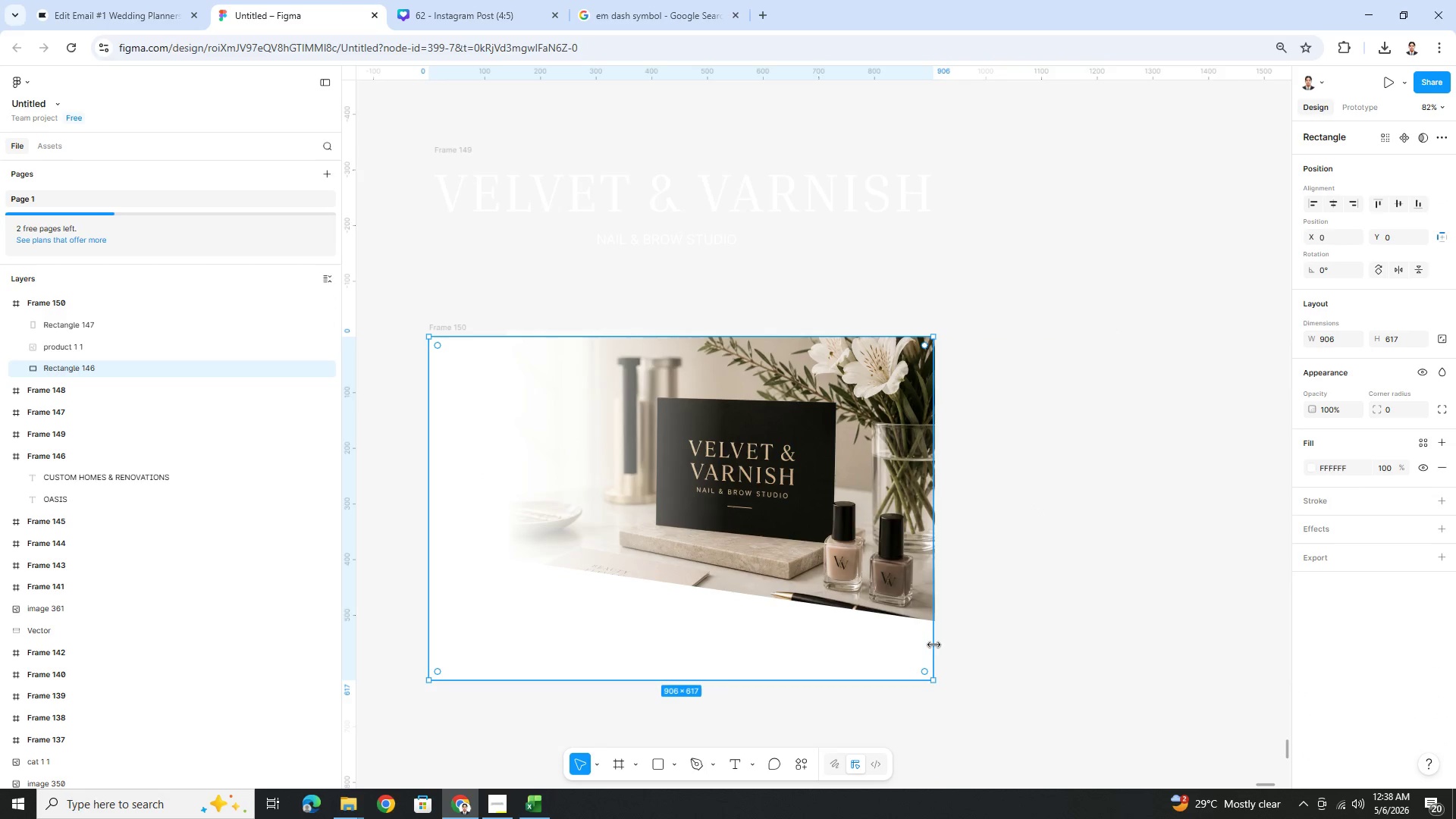 
left_click_drag(start_coordinate=[936, 645], to_coordinate=[1117, 632])
 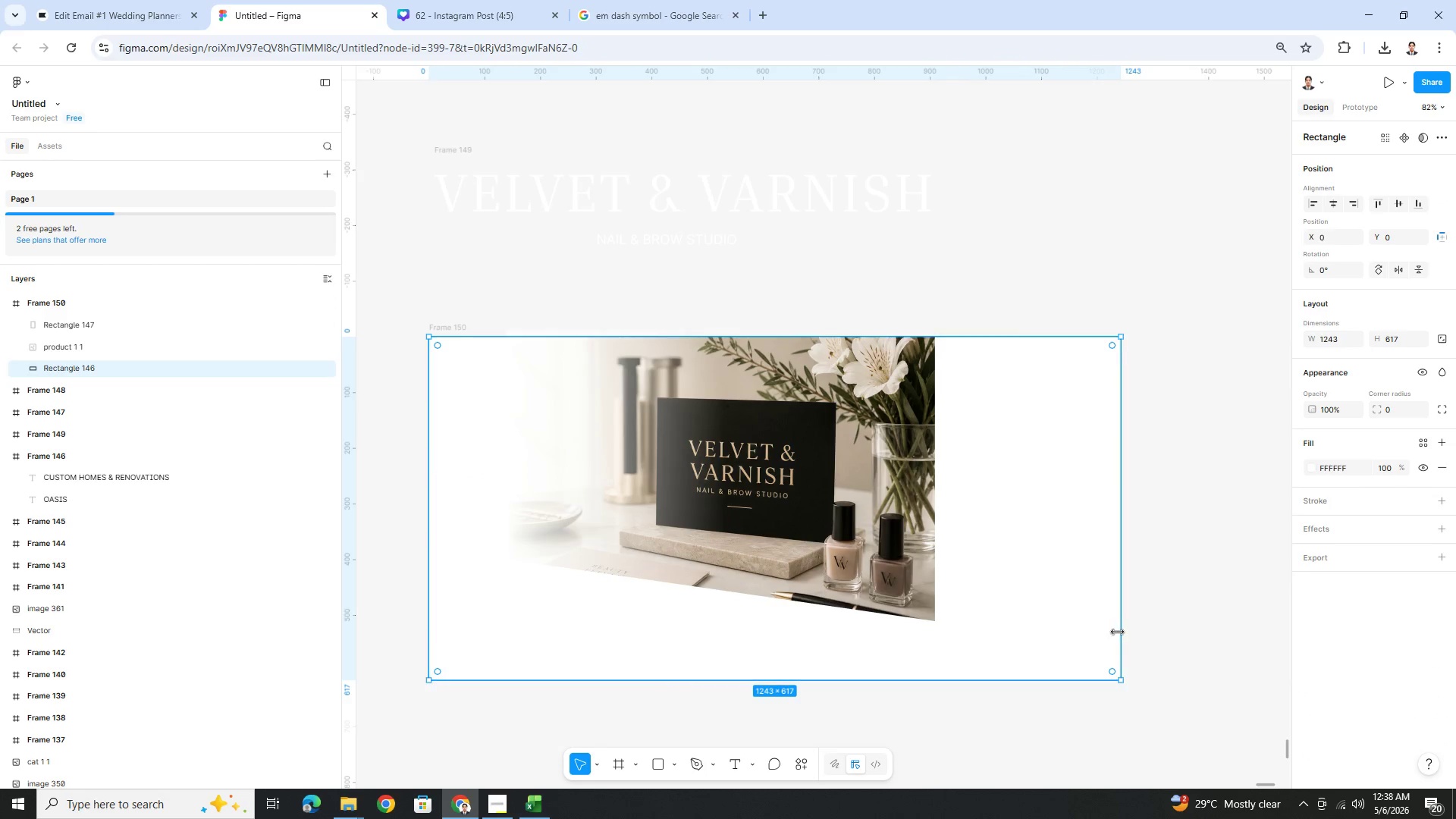 
key(Control+Z)
 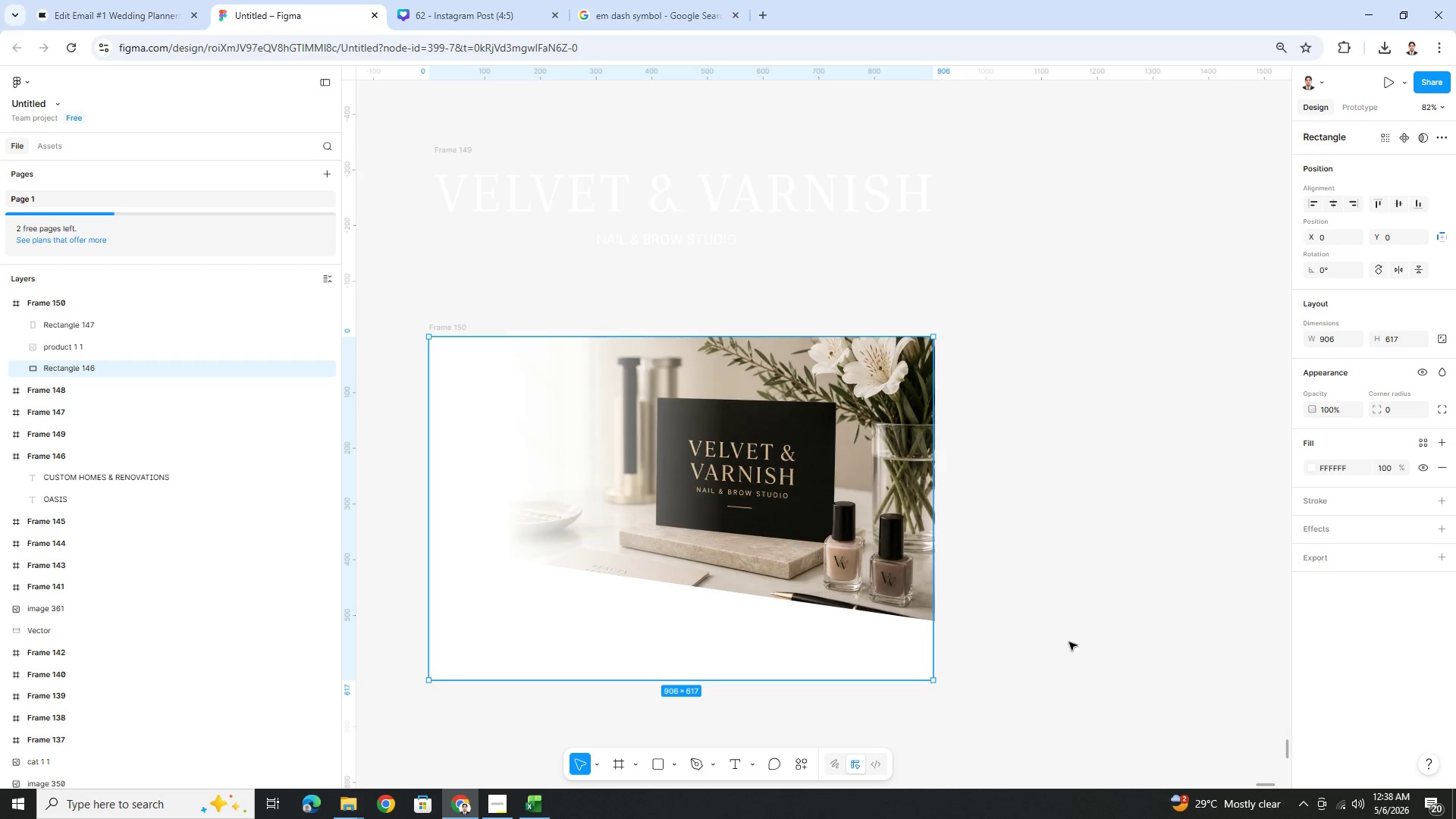 
left_click([1065, 650])
 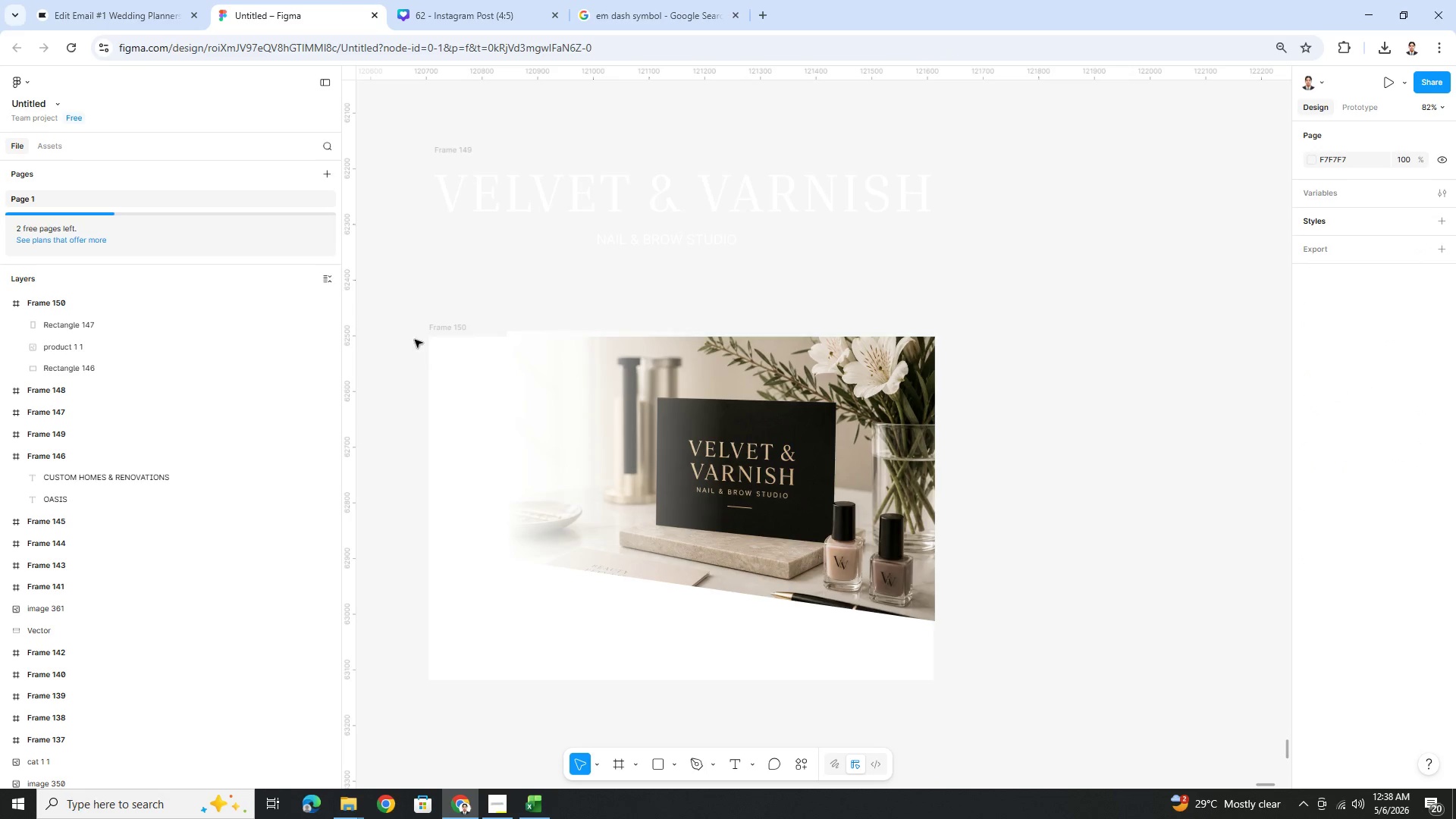 
left_click([444, 328])
 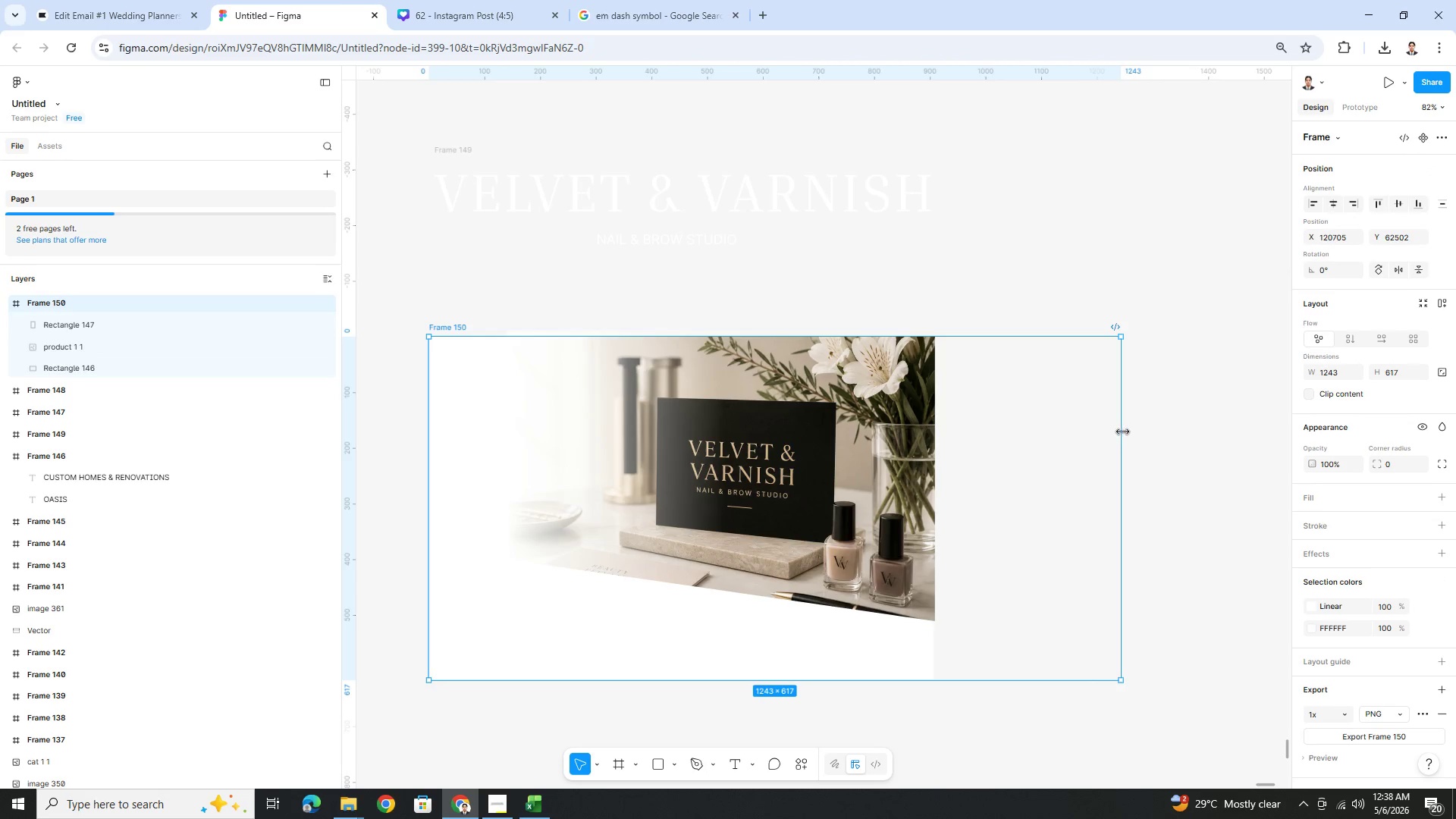 
left_click_drag(start_coordinate=[1125, 430], to_coordinate=[937, 441])
 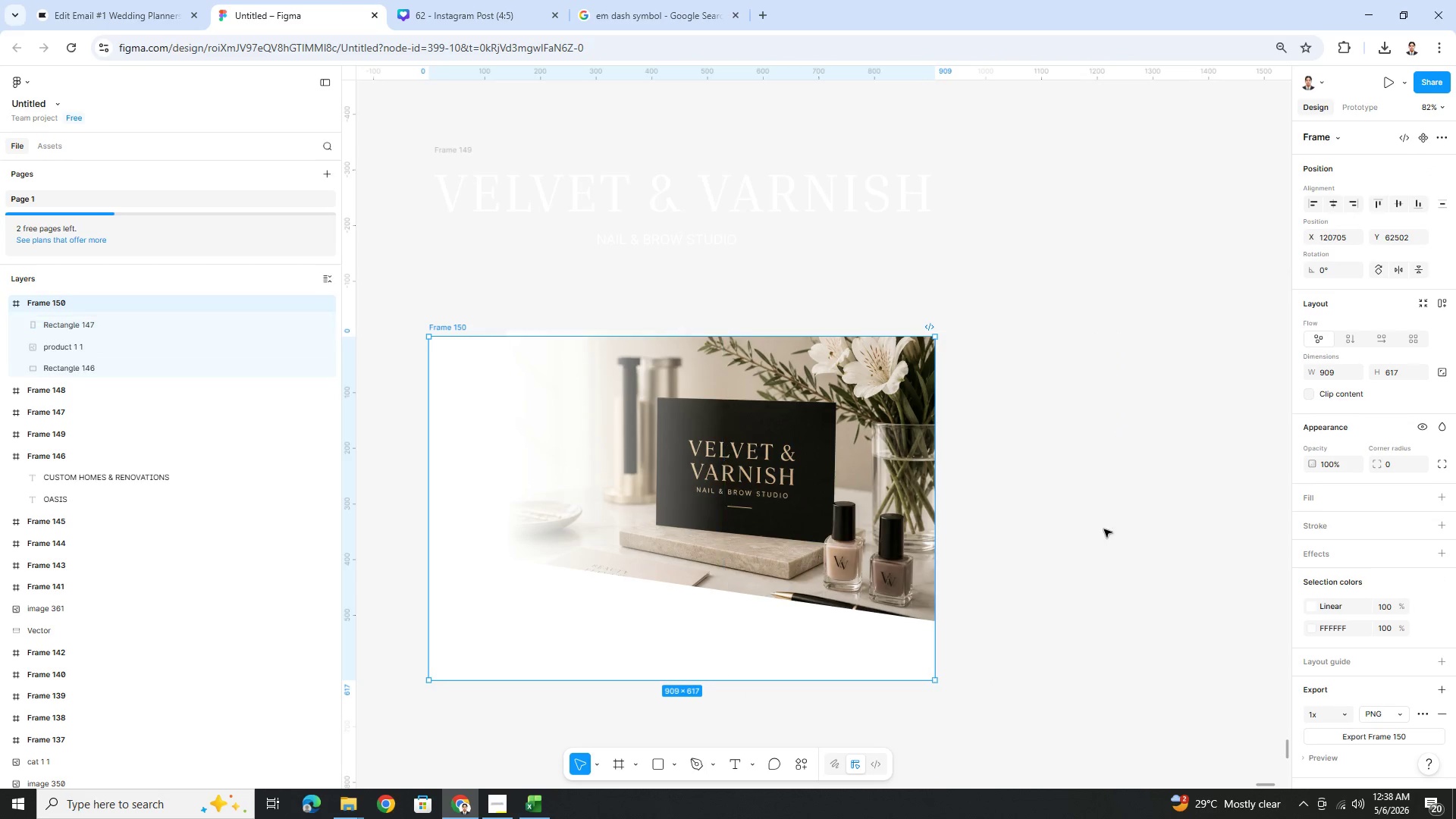 
scroll: coordinate [1303, 631], scroll_direction: down, amount: 3.0
 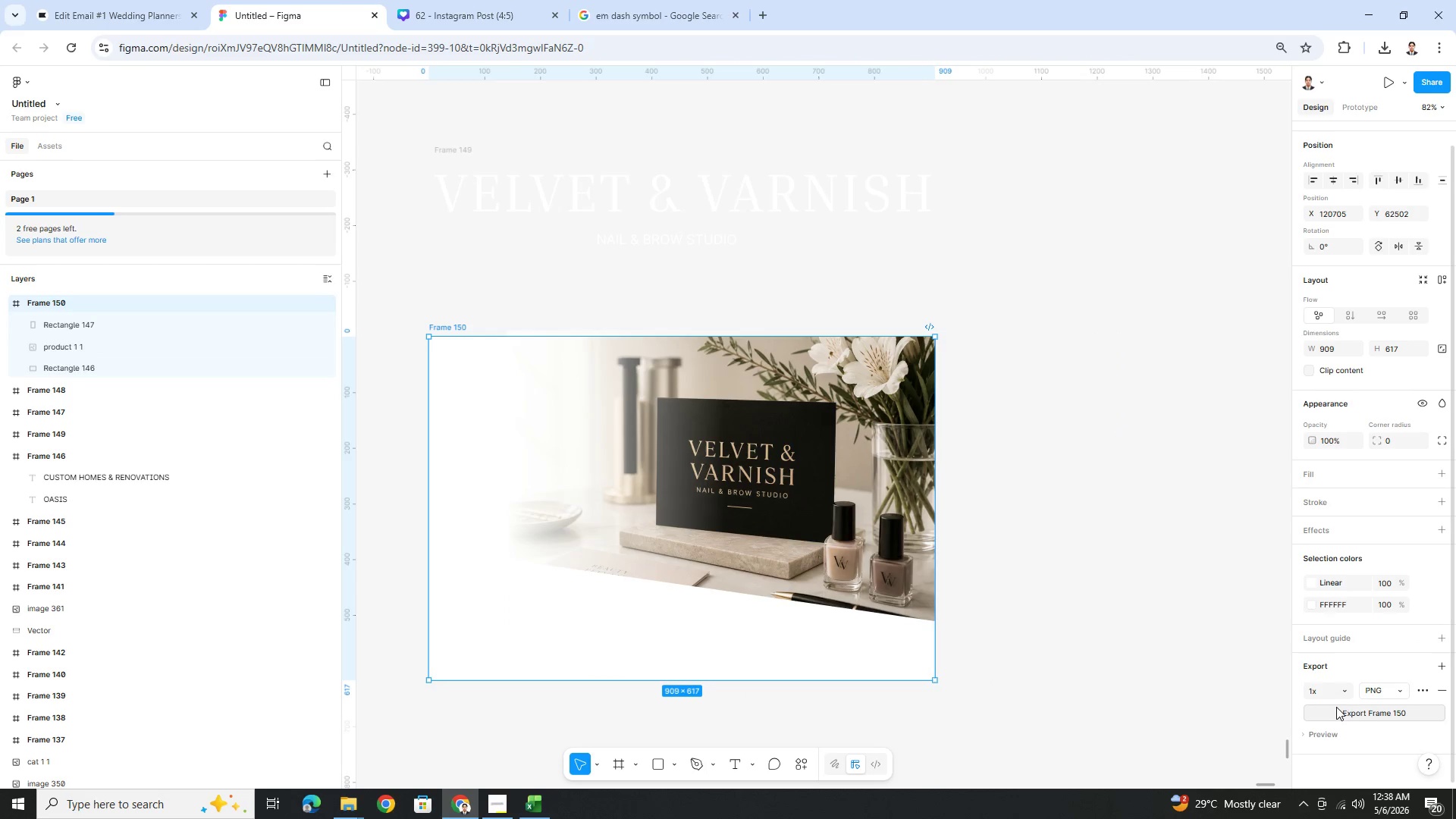 
left_click([1336, 711])
 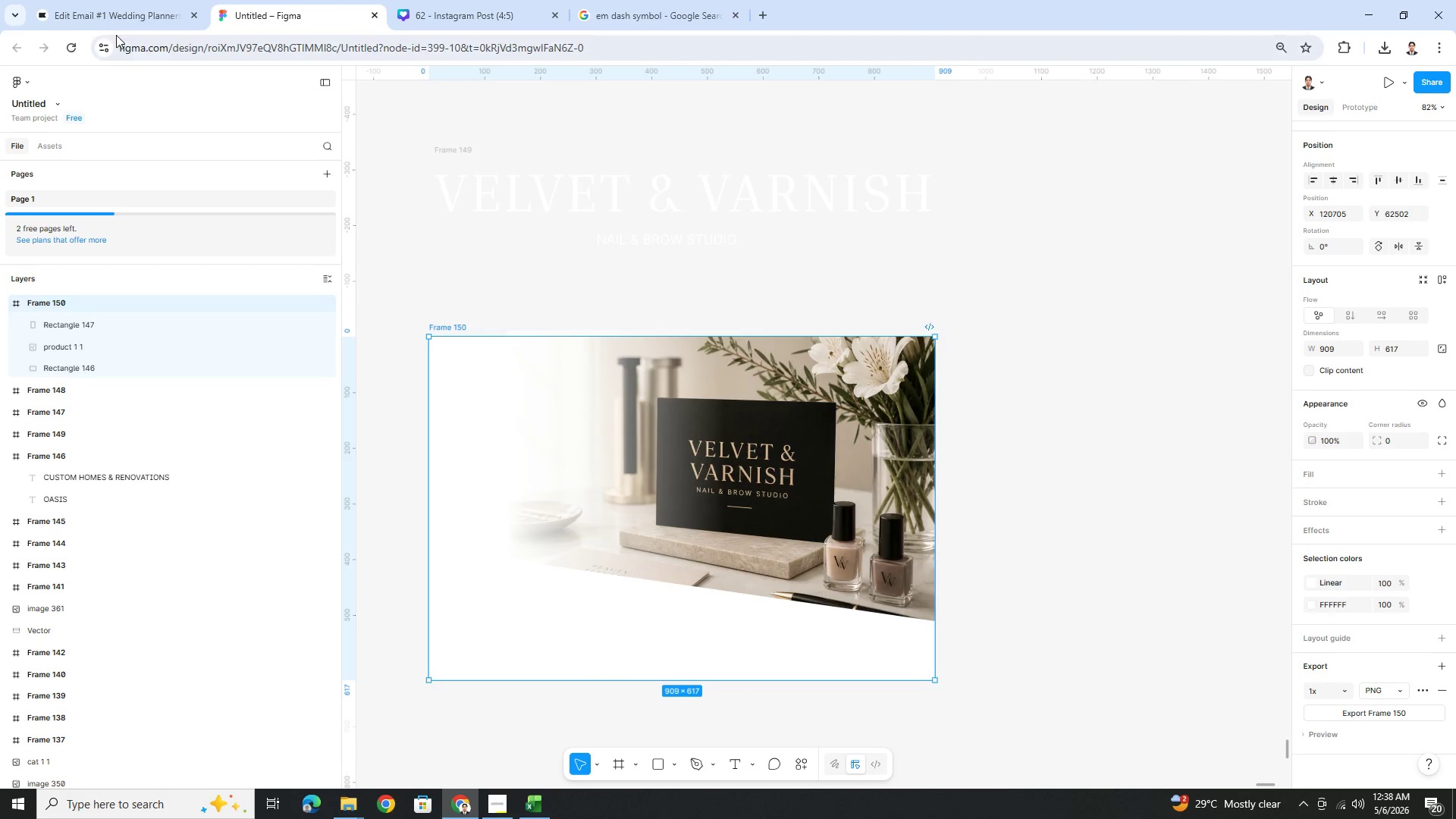 
left_click([111, 21])
 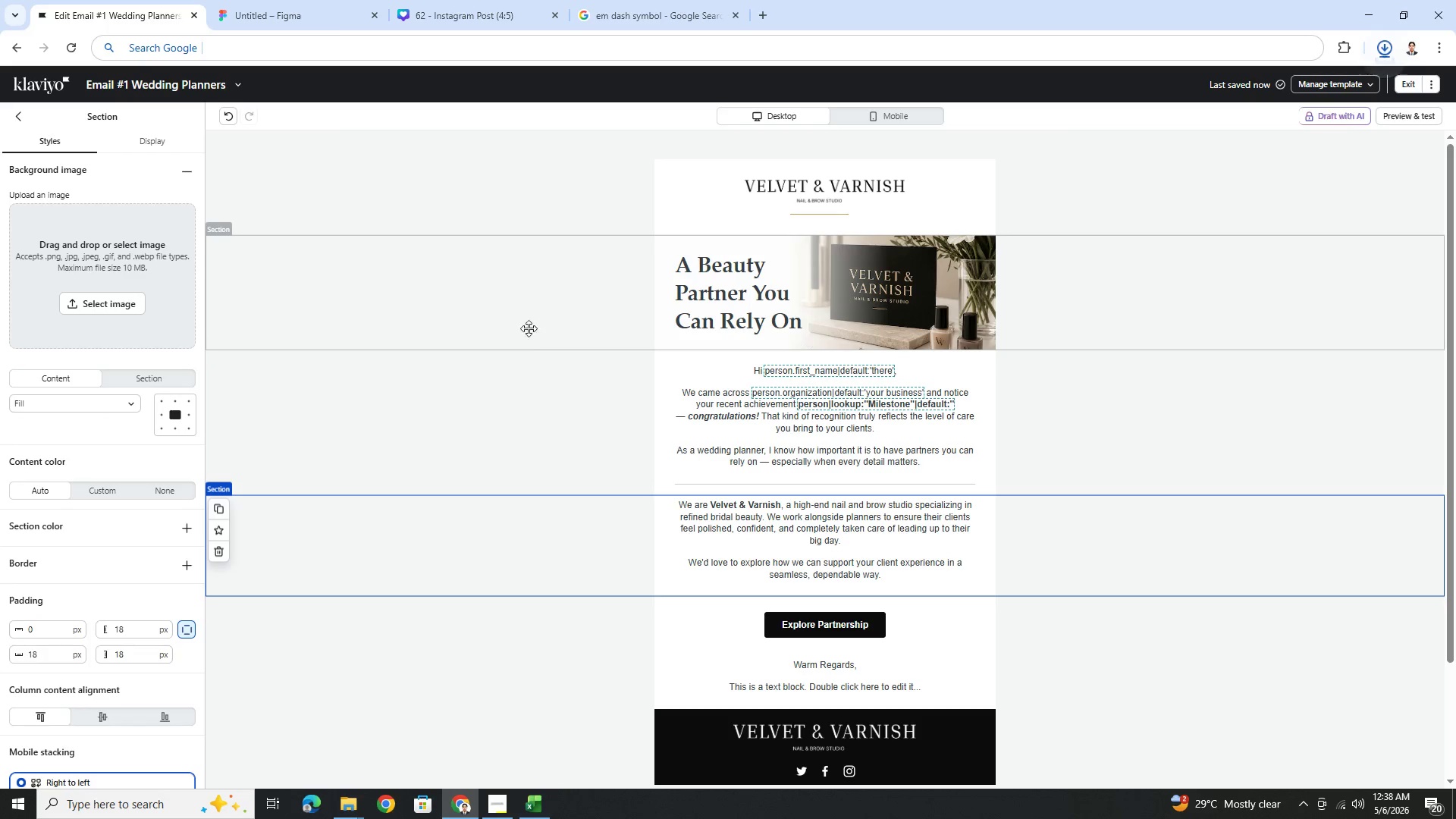 
left_click([485, 305])
 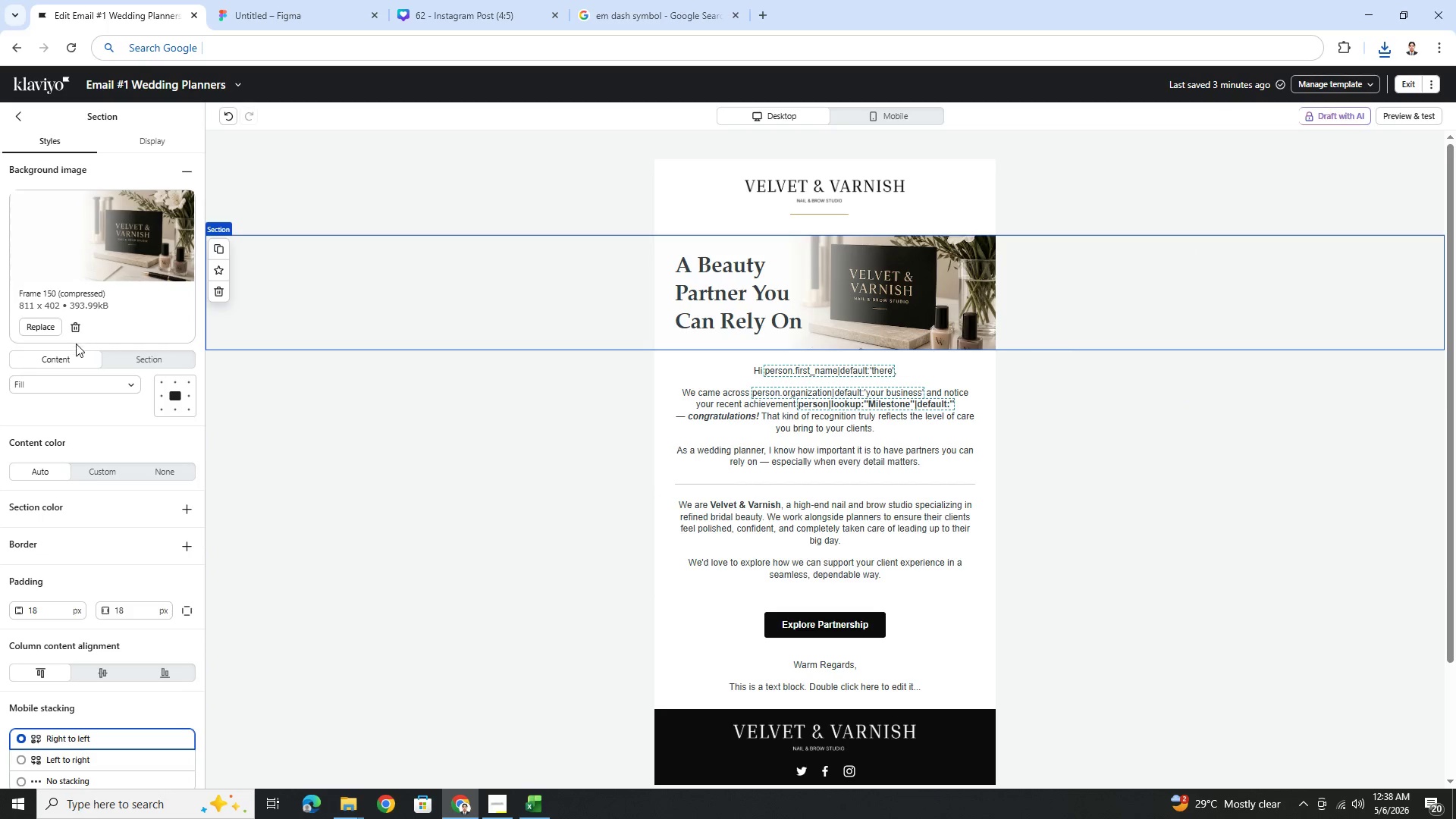 
left_click([47, 328])
 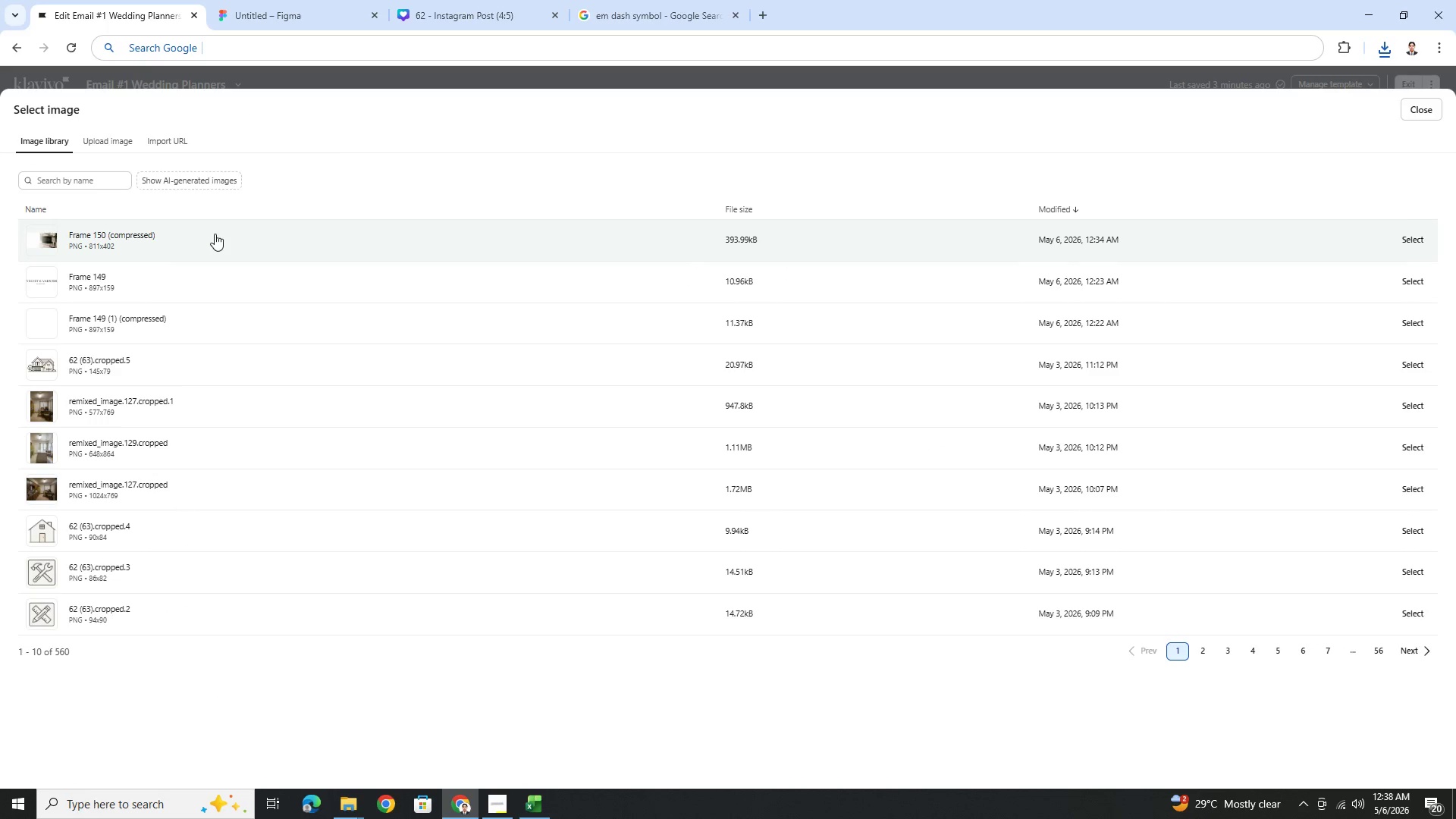 
left_click([105, 150])
 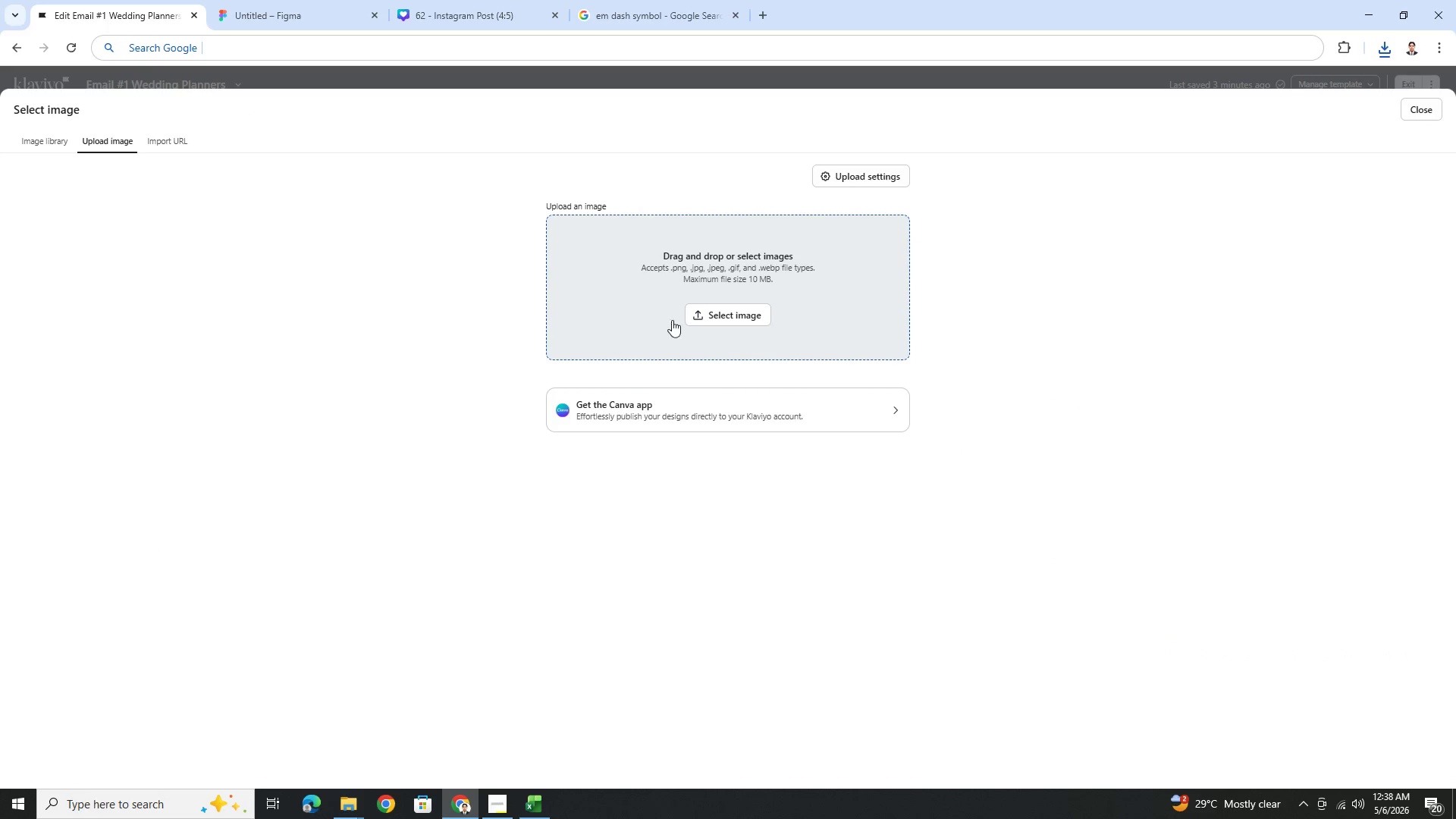 
left_click([698, 318])
 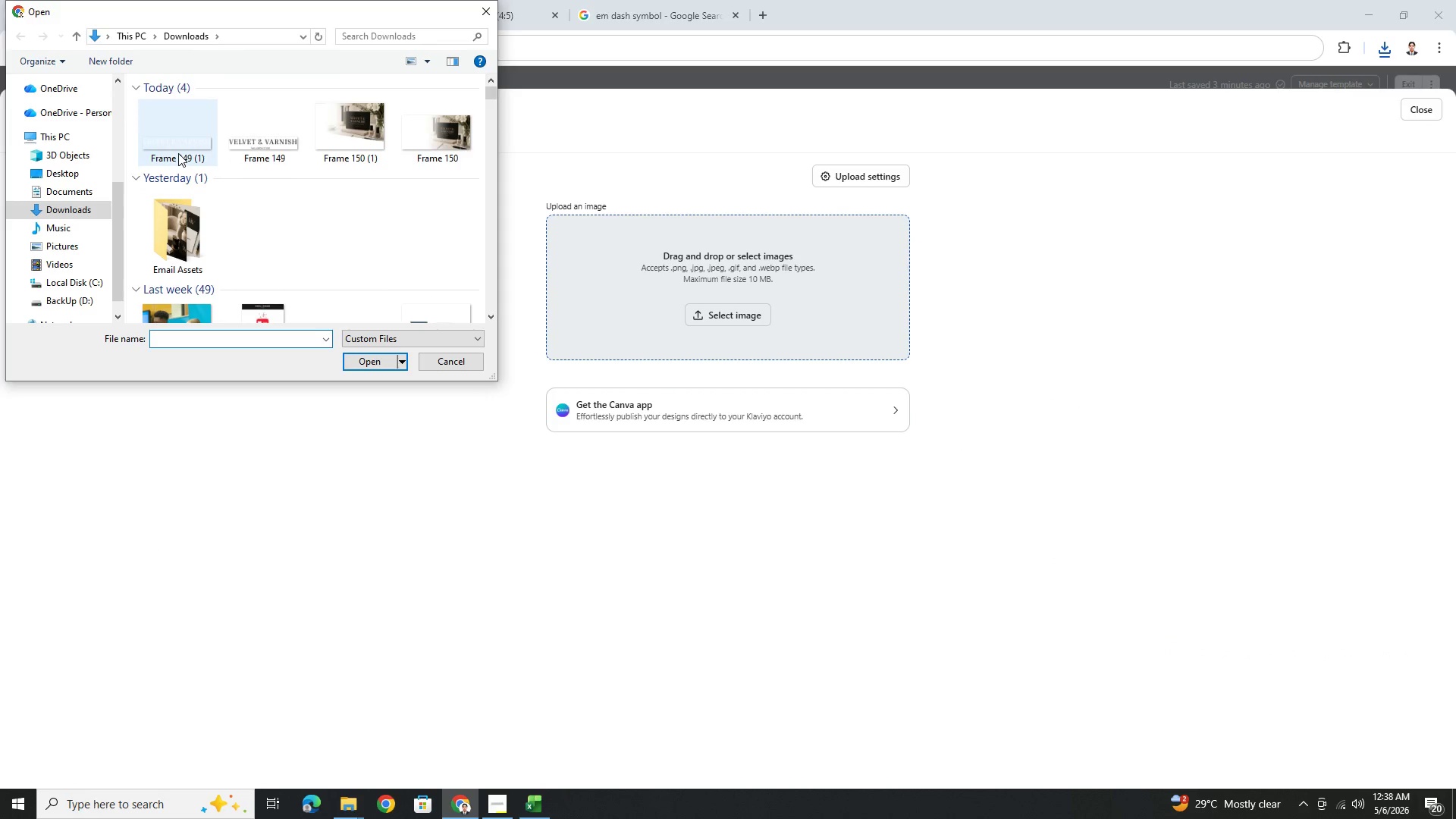 
double_click([178, 143])
 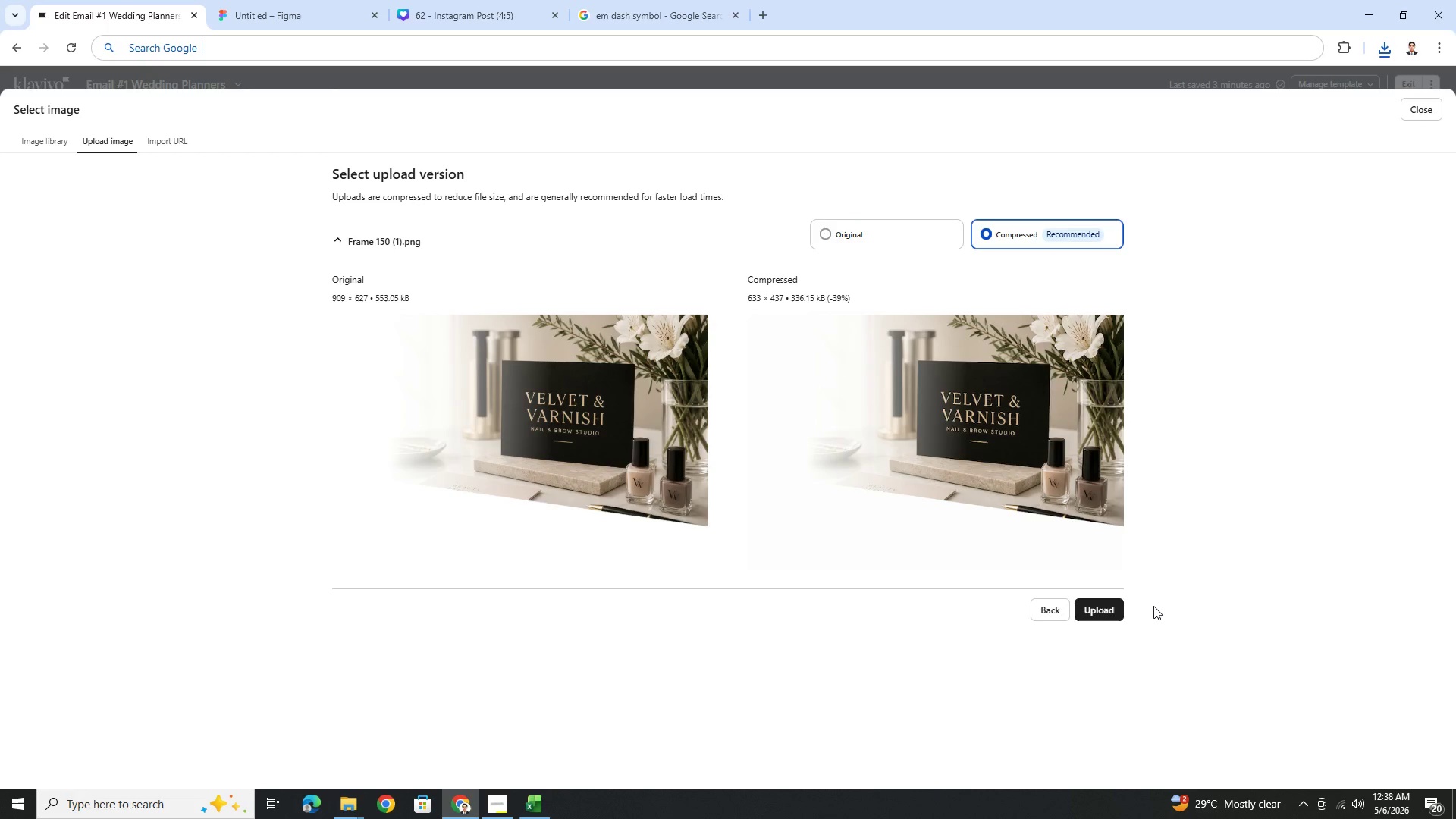 
left_click([1107, 613])
 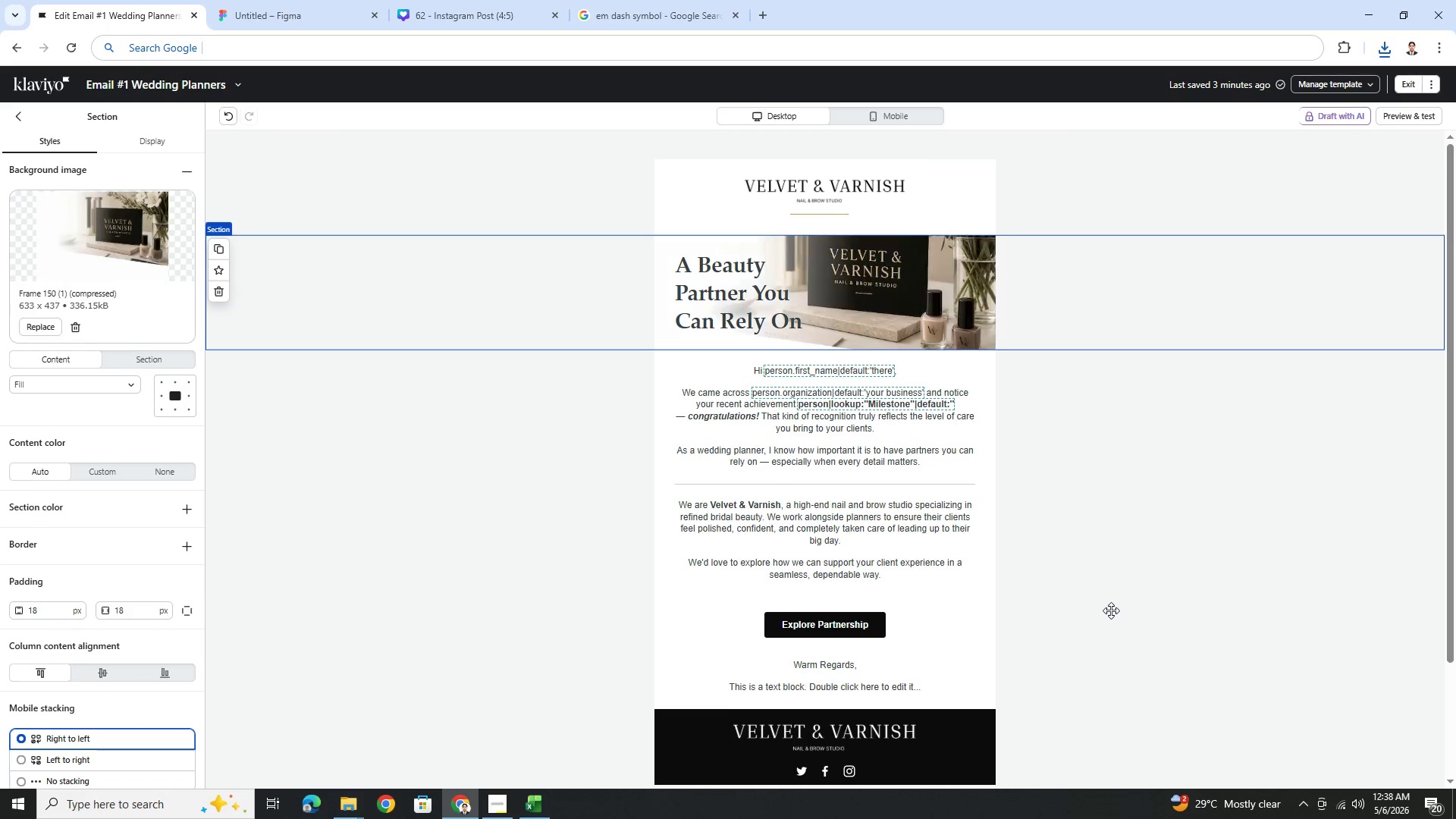 
wait(8.22)
 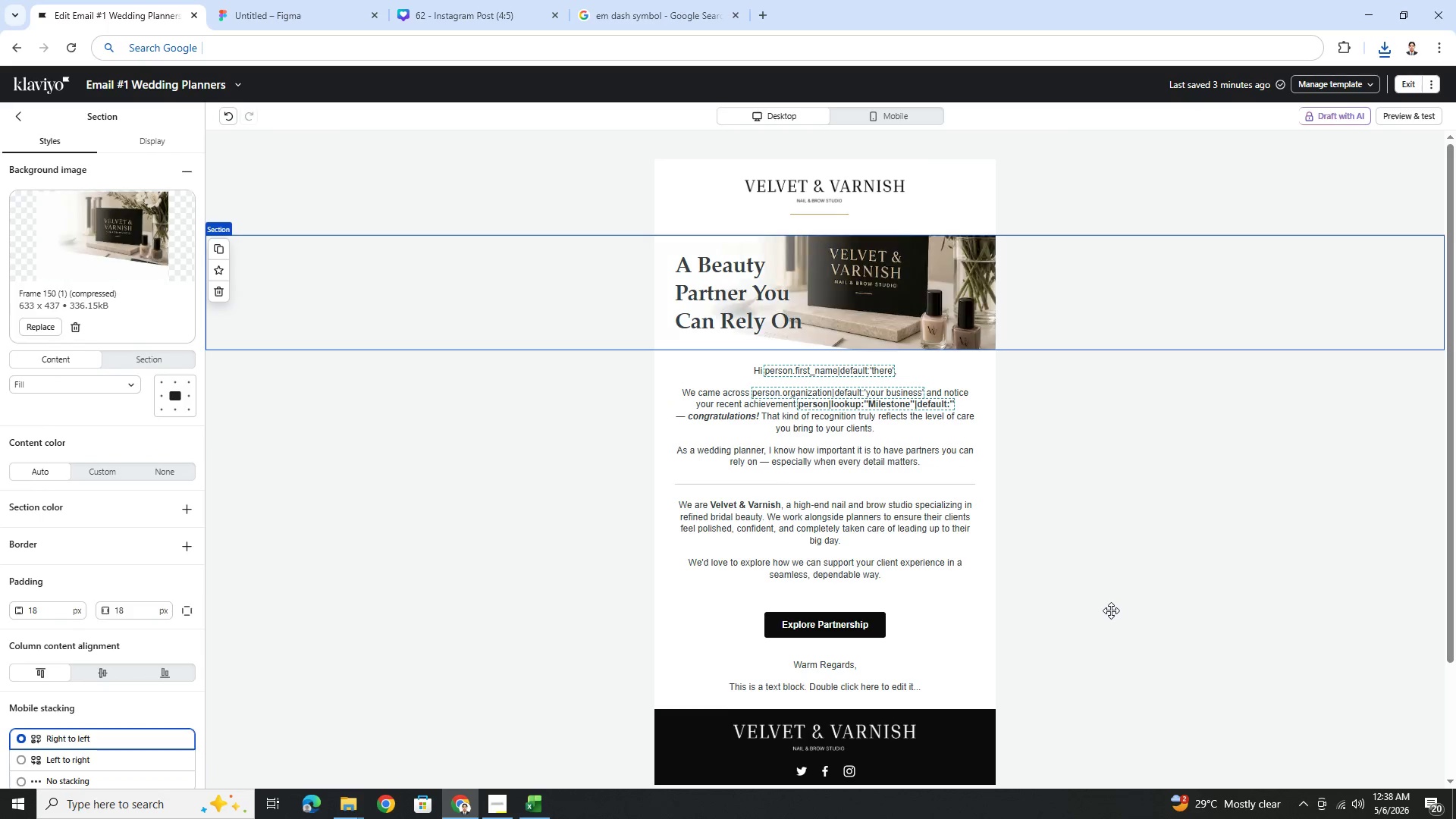 
left_click([20, 118])
 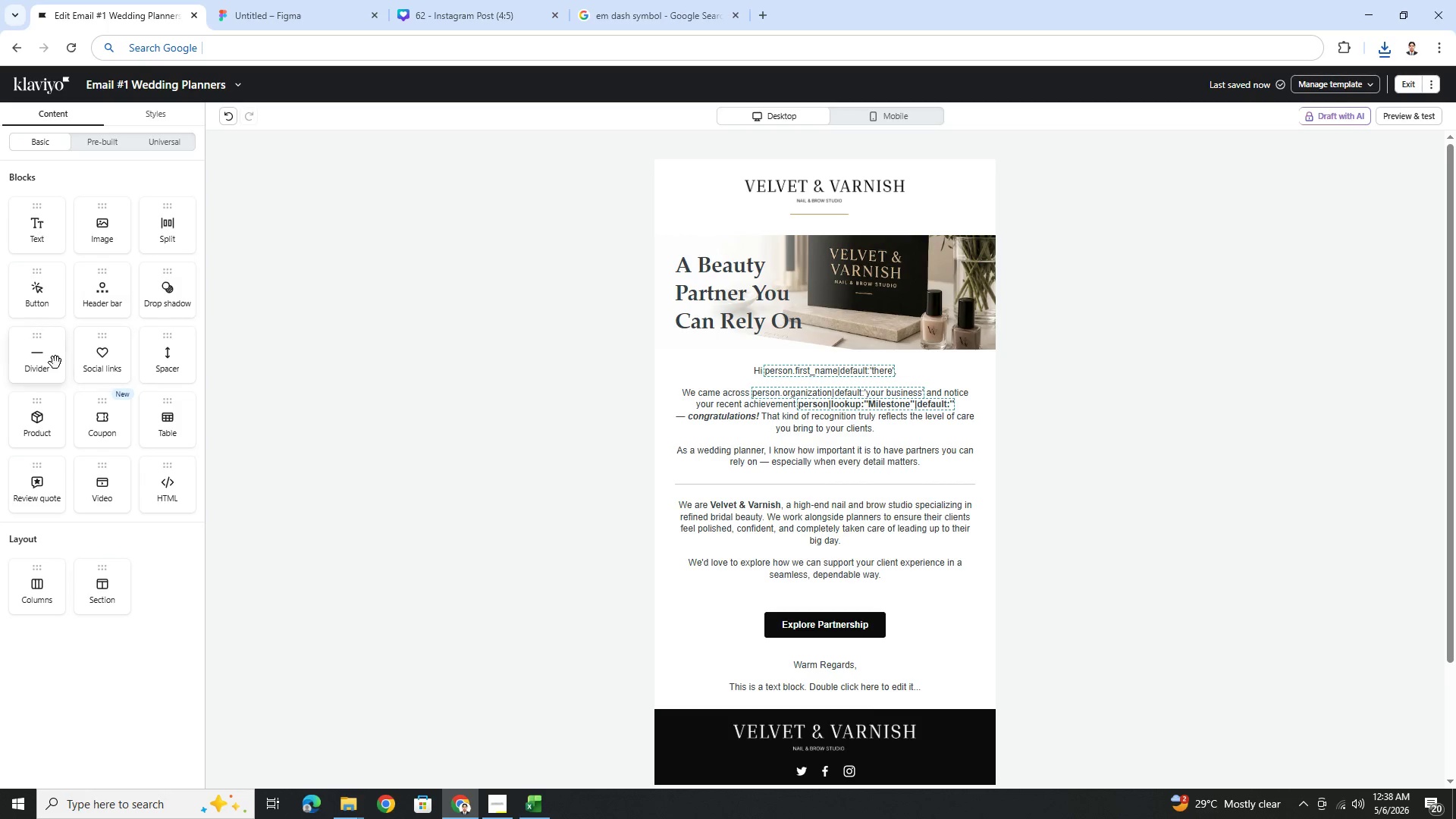 
left_click_drag(start_coordinate=[160, 357], to_coordinate=[836, 249])
 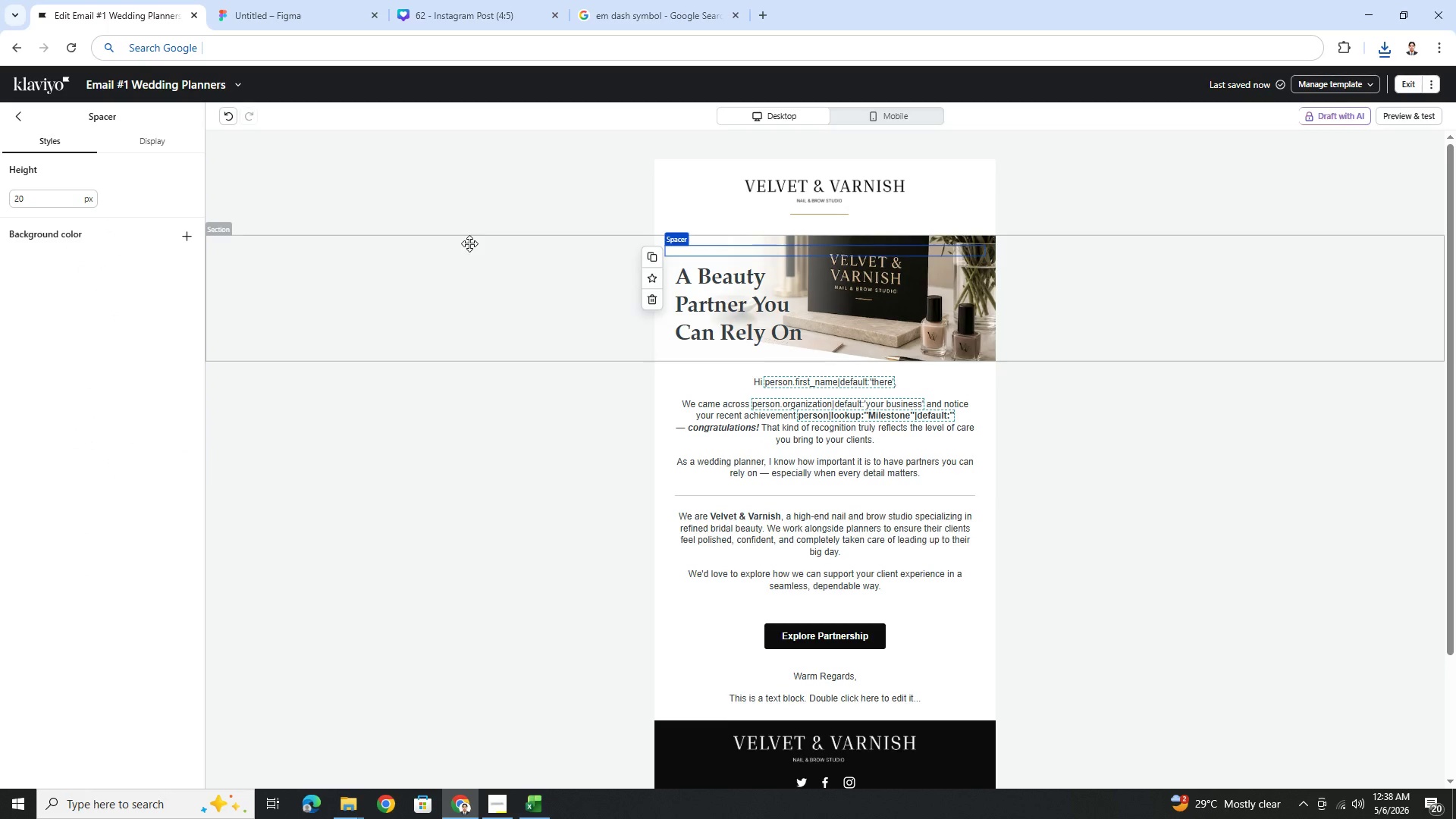 
double_click([63, 201])
 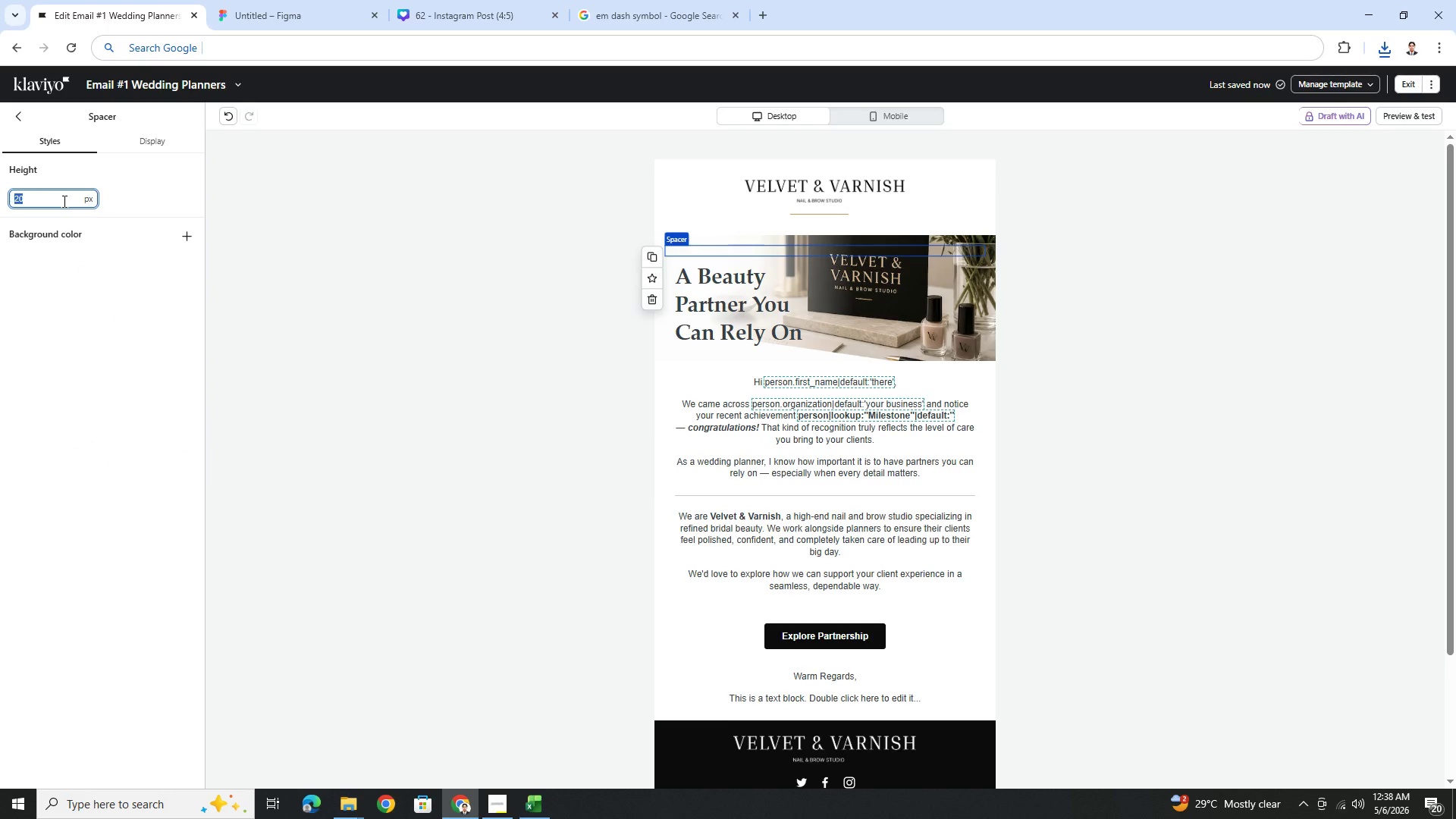 
key(Numpad4)
 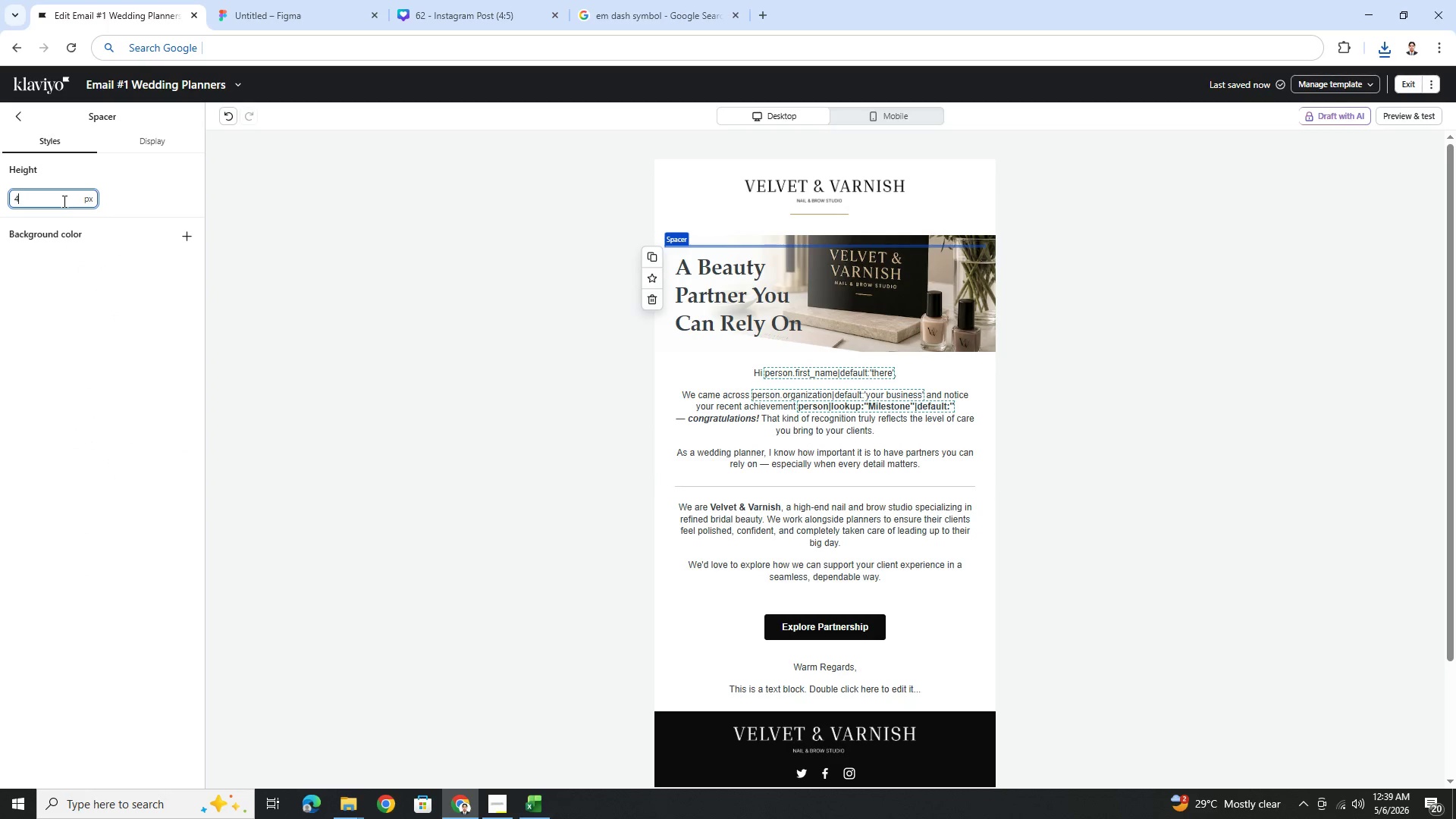 
key(Numpad0)
 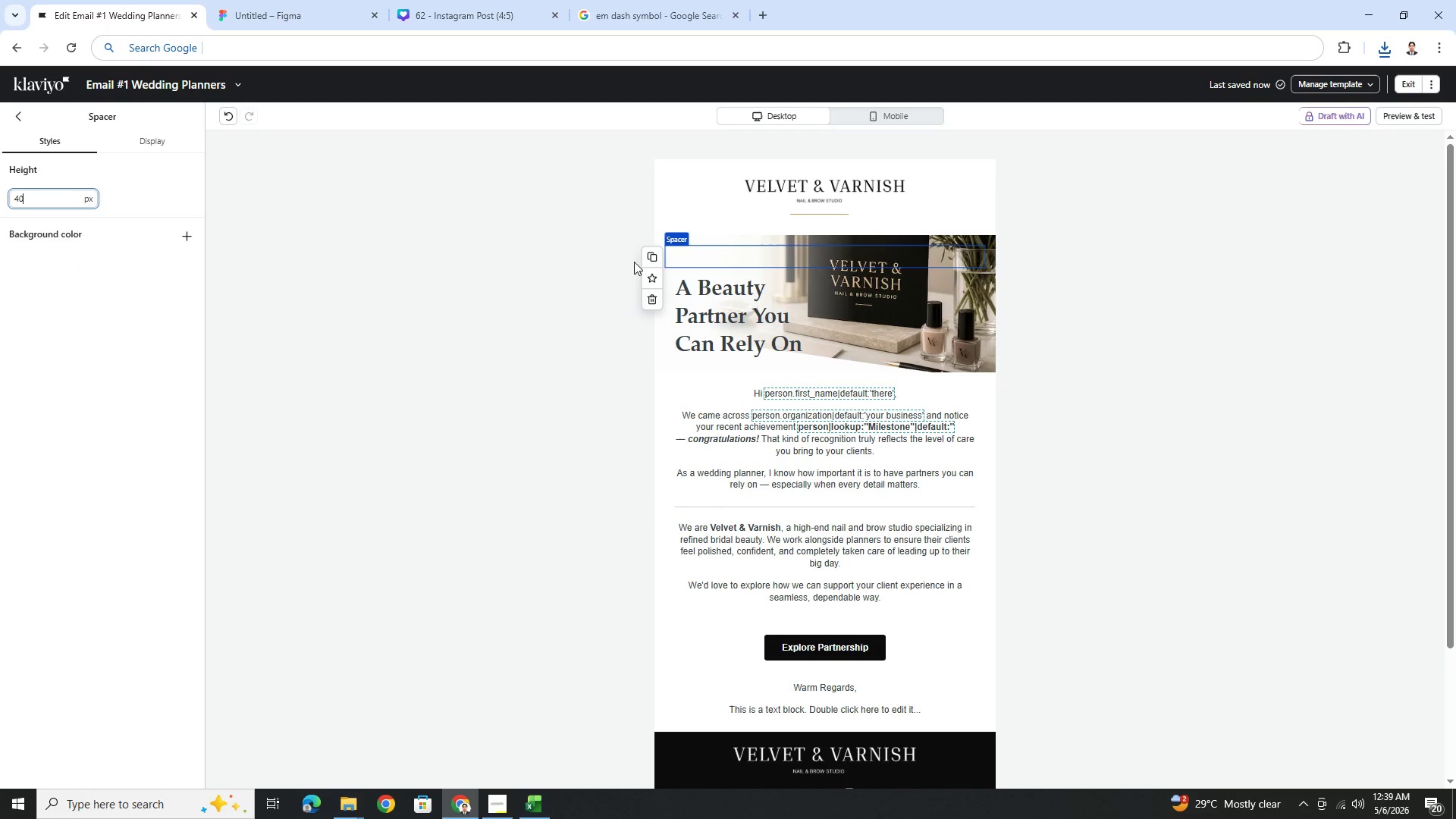 
left_click([648, 250])
 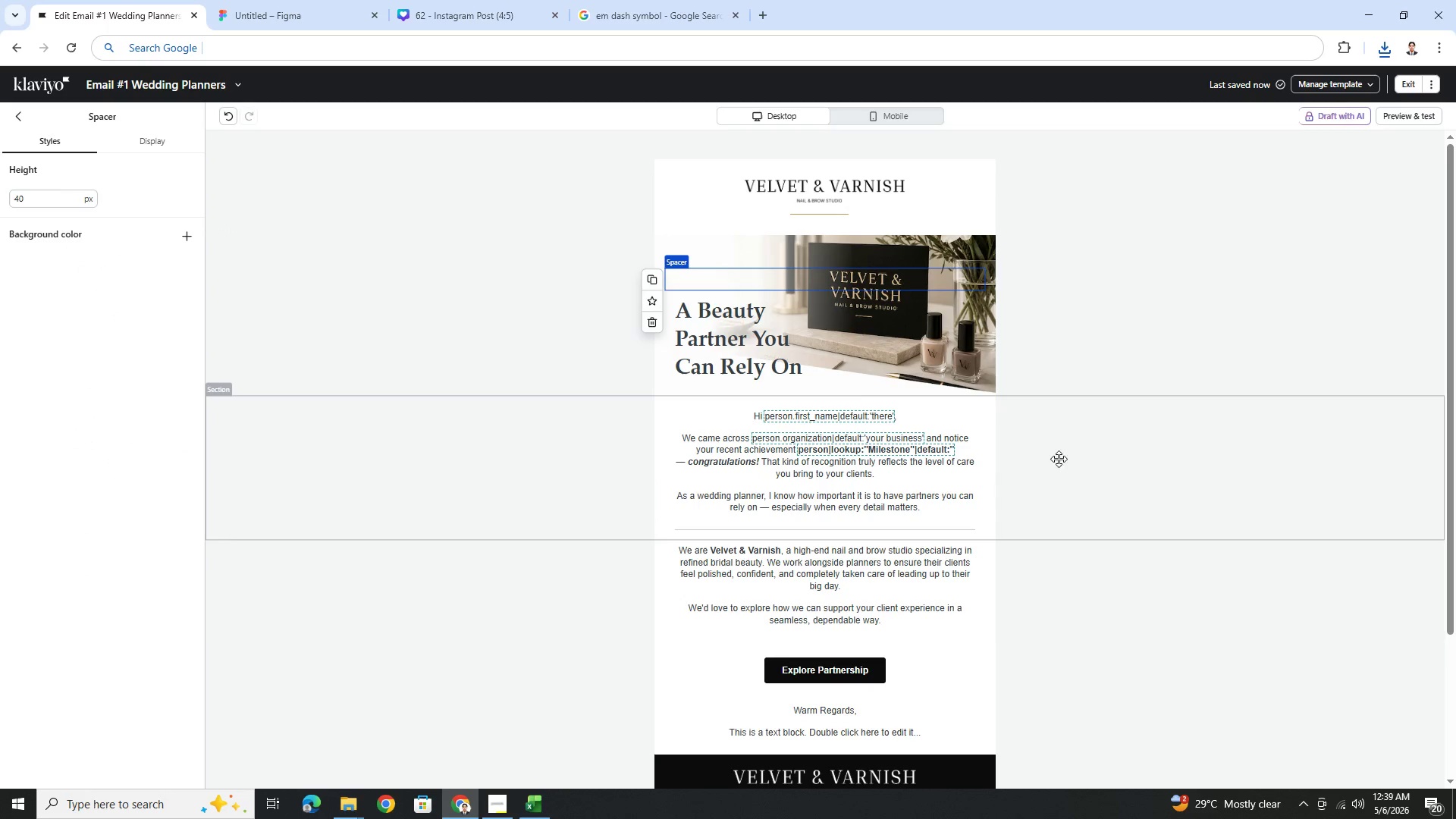 
left_click([1079, 543])
 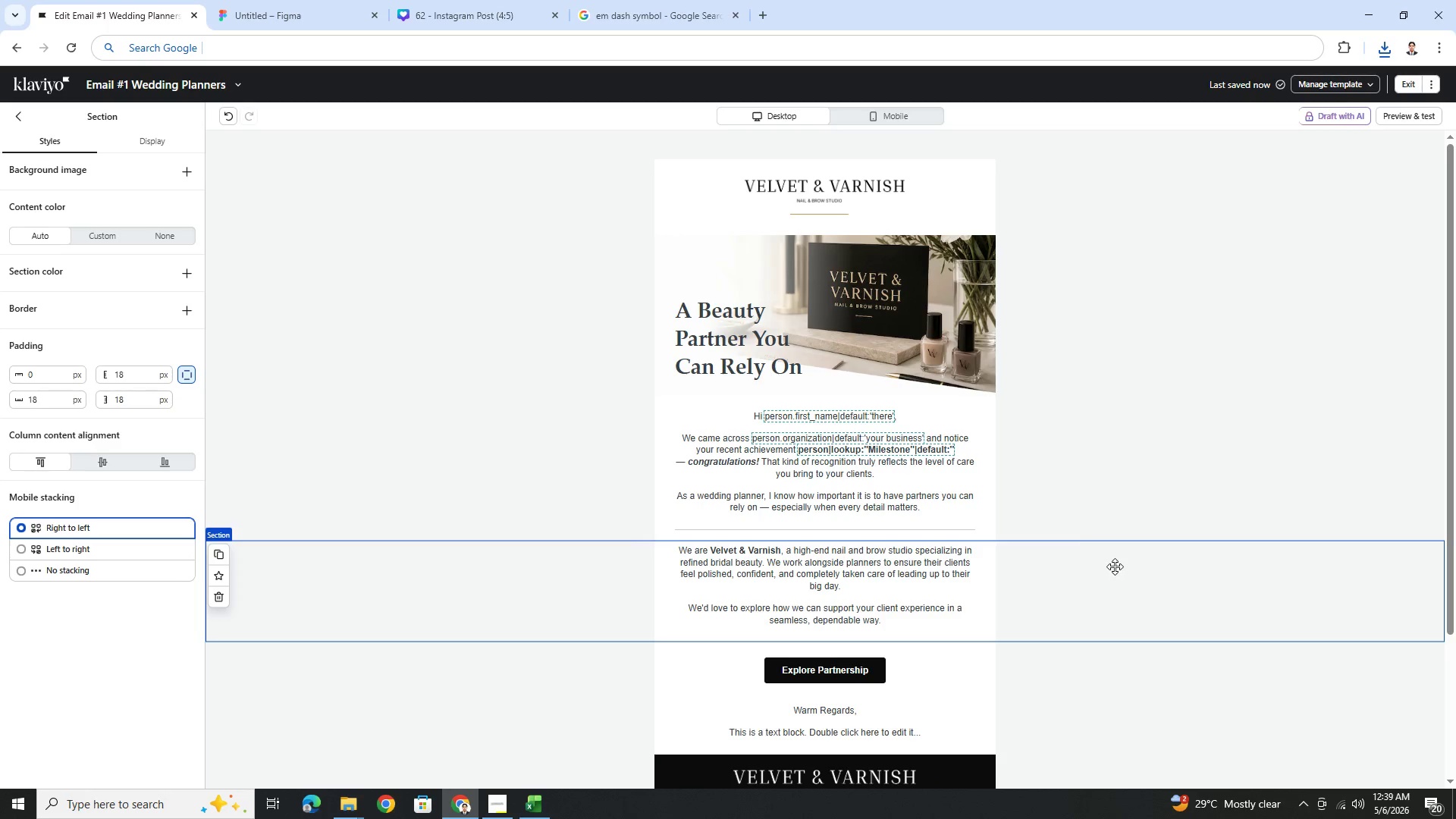 
left_click_drag(start_coordinate=[764, 275], to_coordinate=[777, 388])
 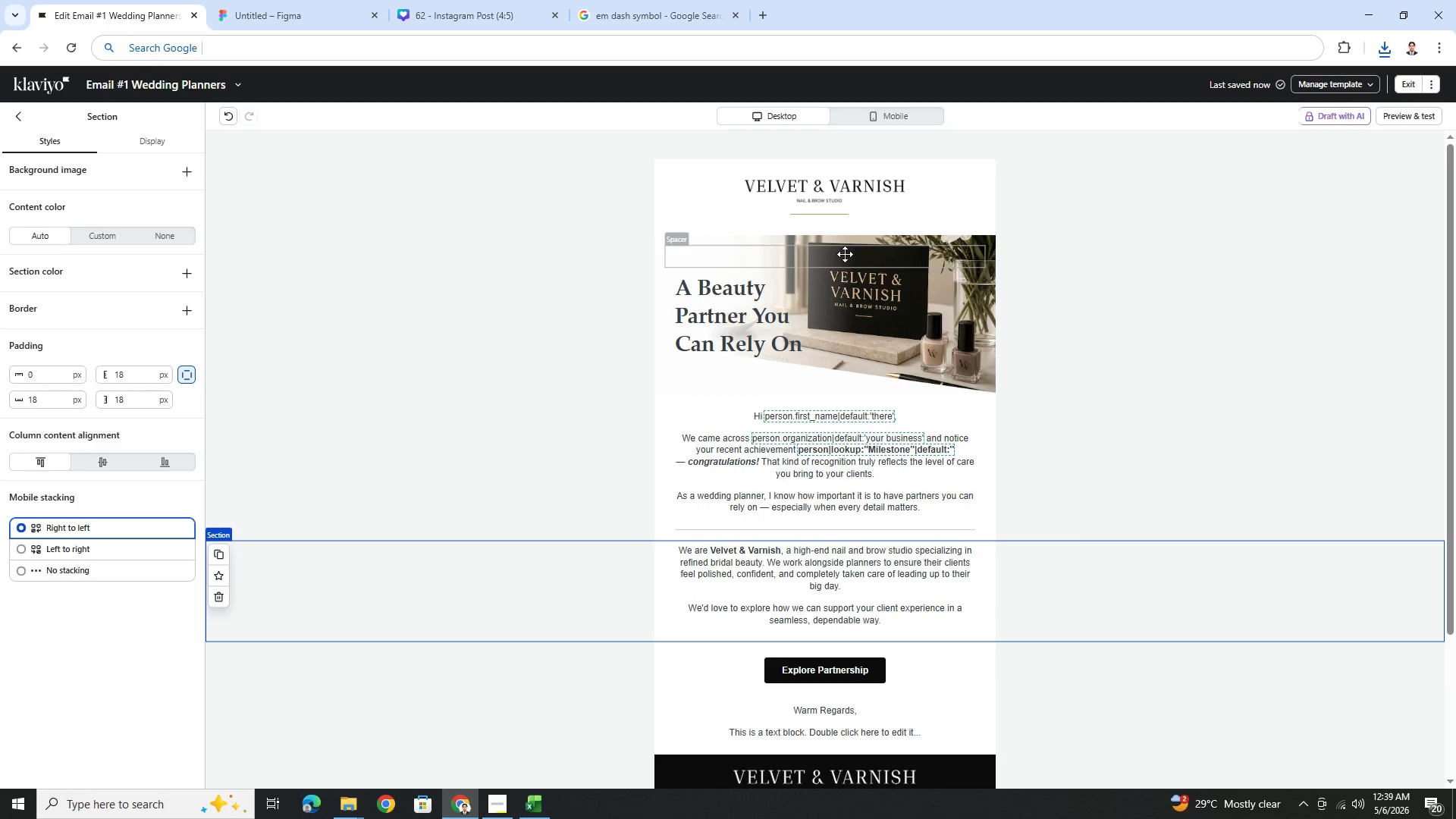 
left_click_drag(start_coordinate=[845, 254], to_coordinate=[851, 384])
 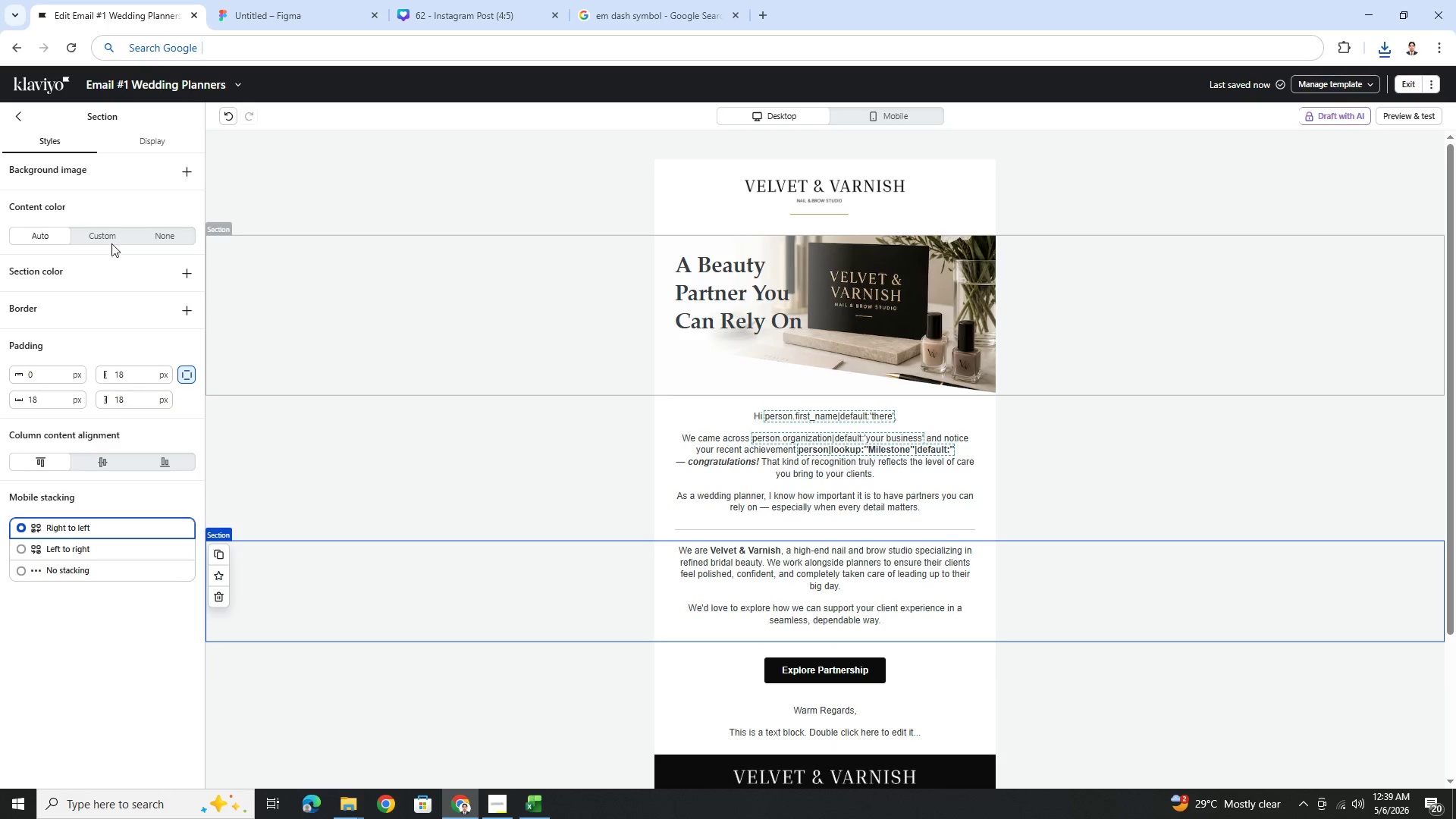 
double_click([459, 311])
 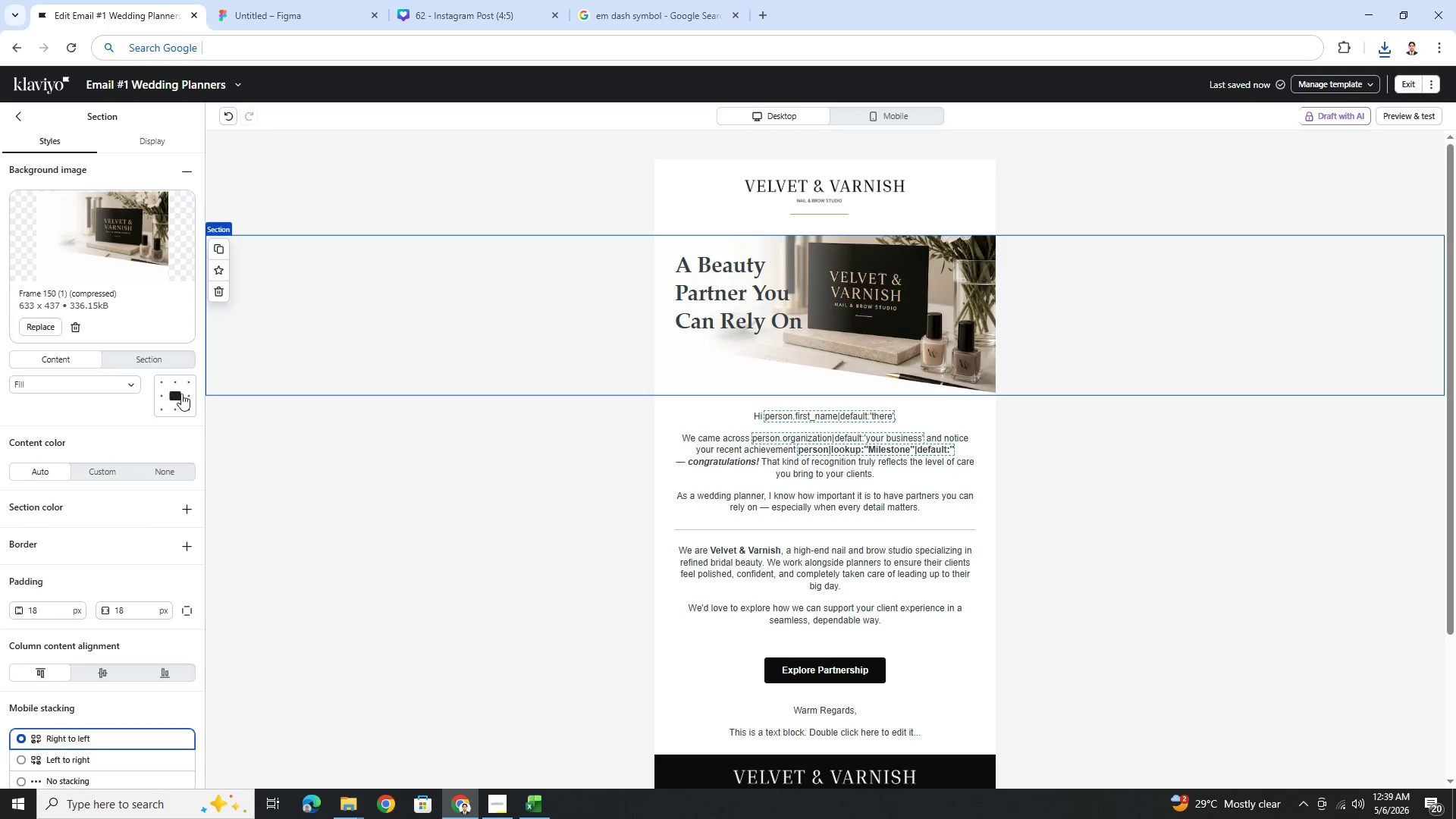 
left_click([188, 393])
 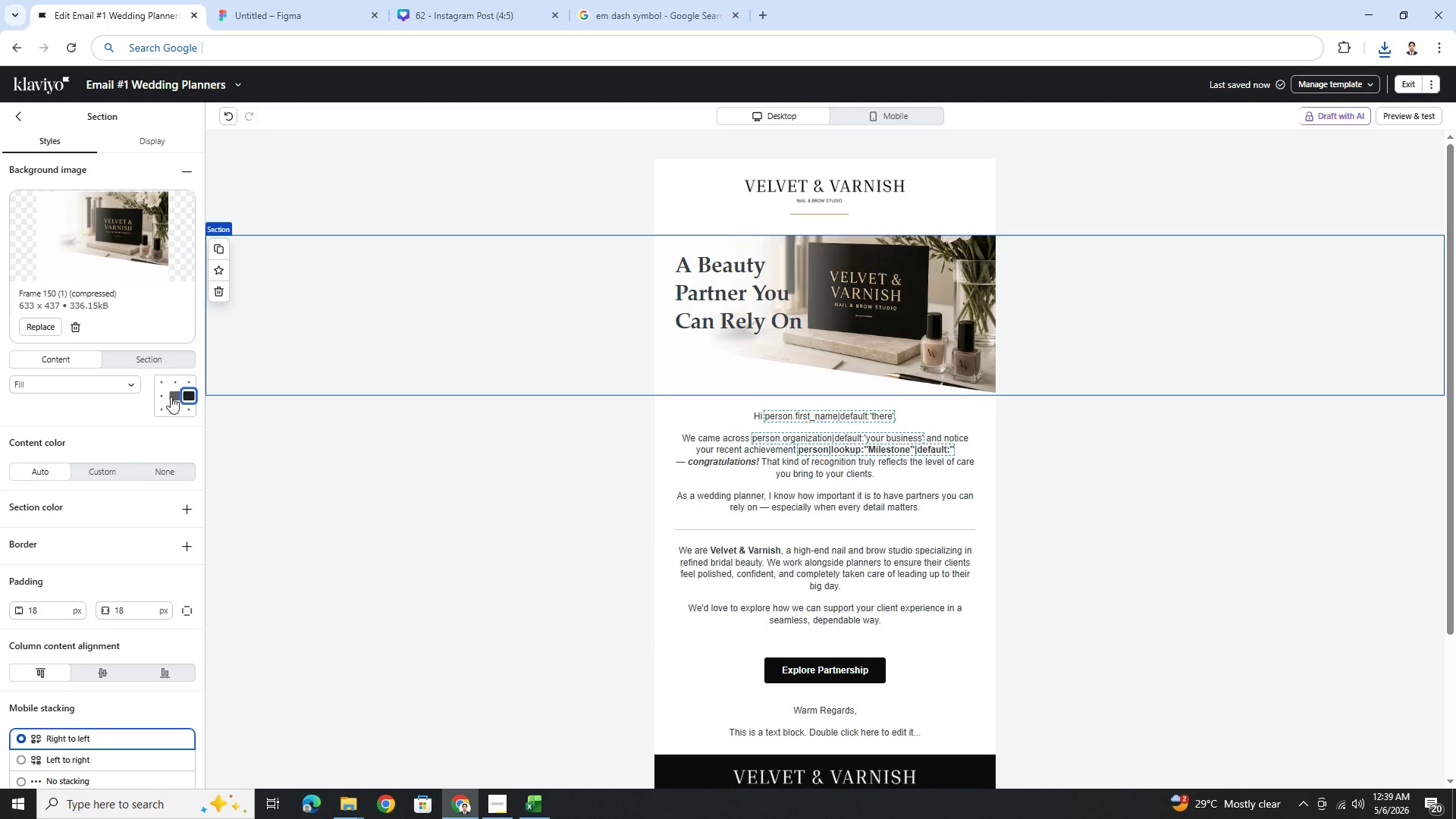 
left_click([162, 395])
 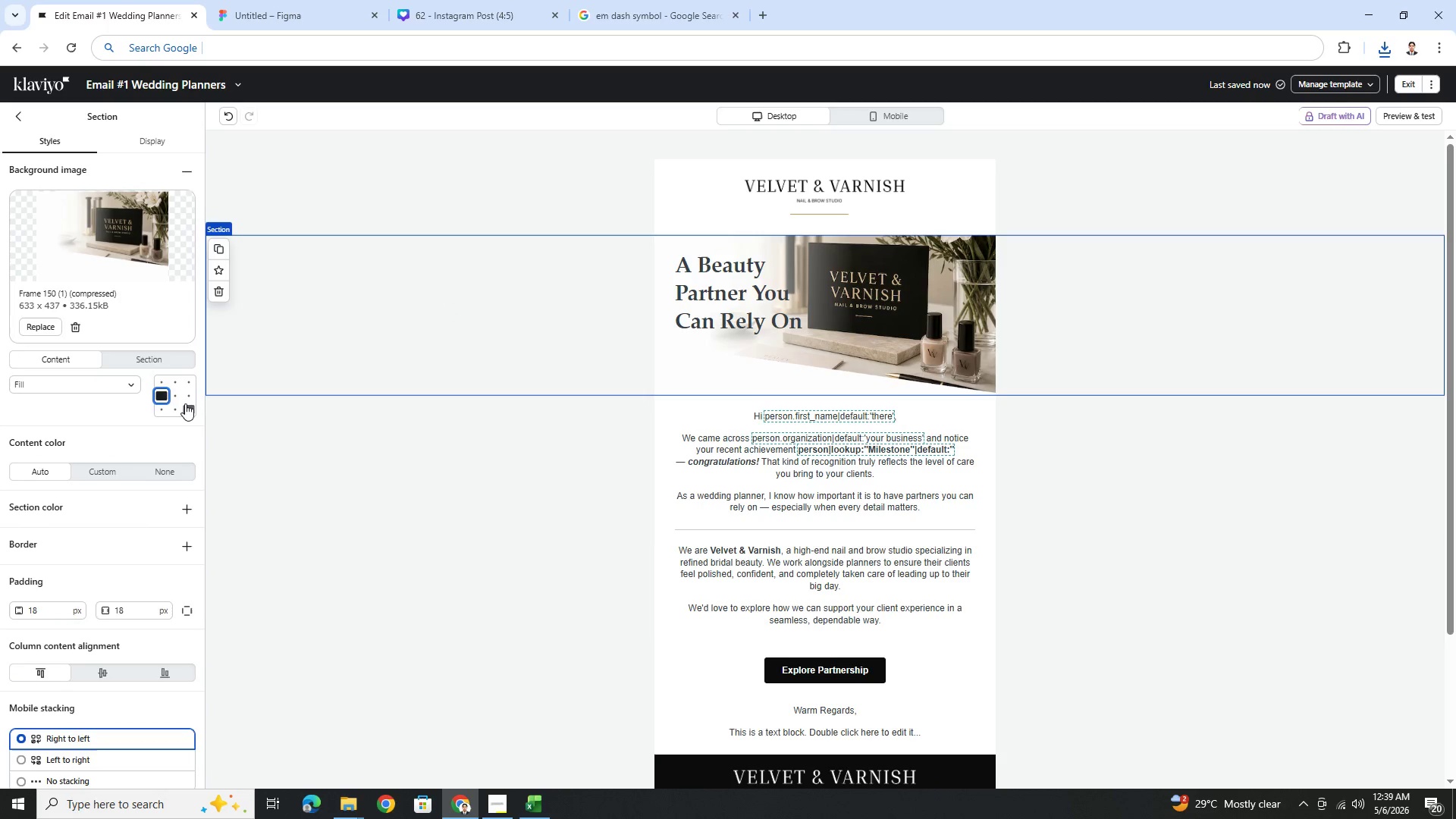 
left_click([186, 404])
 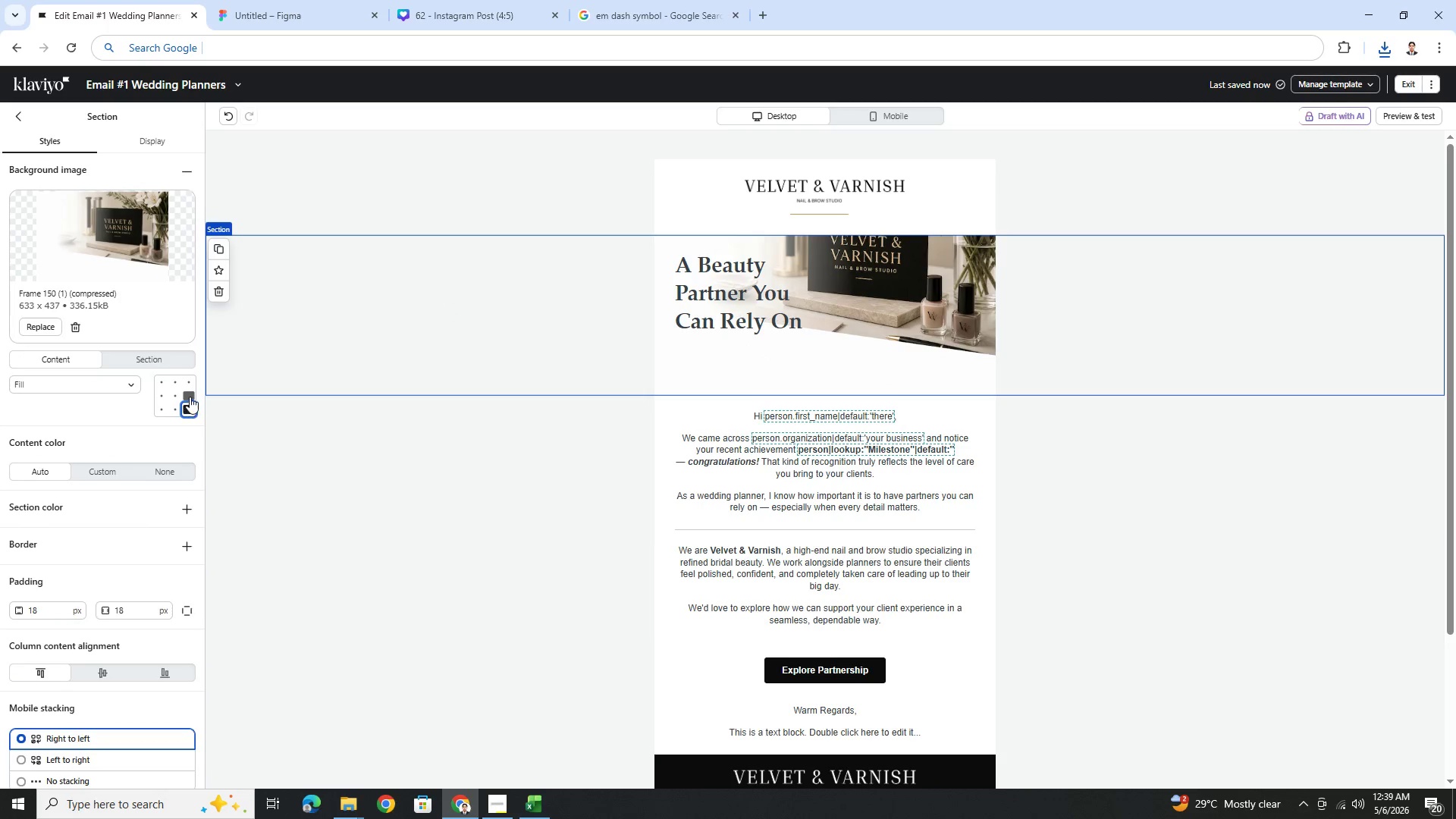 
left_click([190, 395])
 